 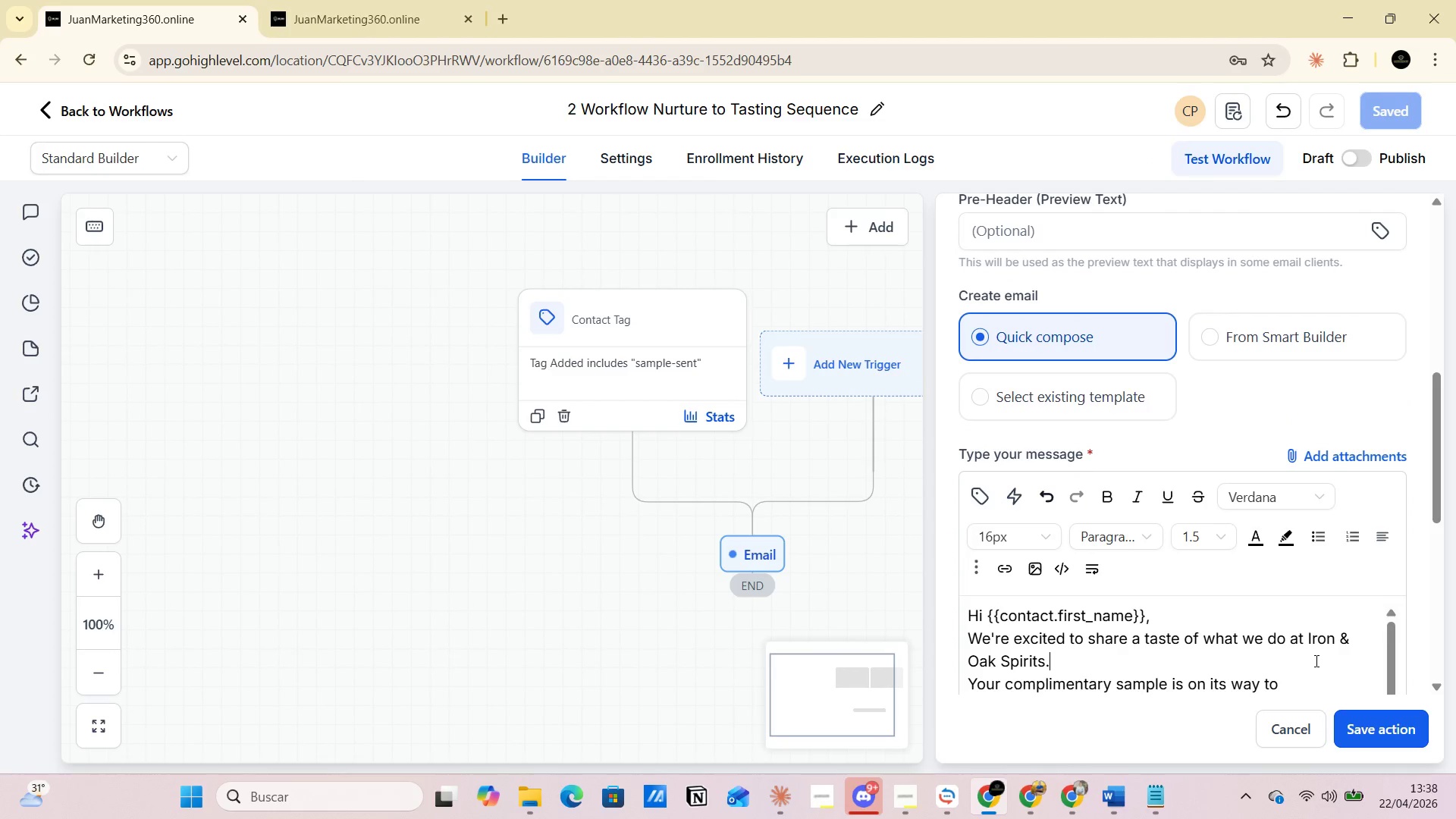 
left_click([1389, 640])
 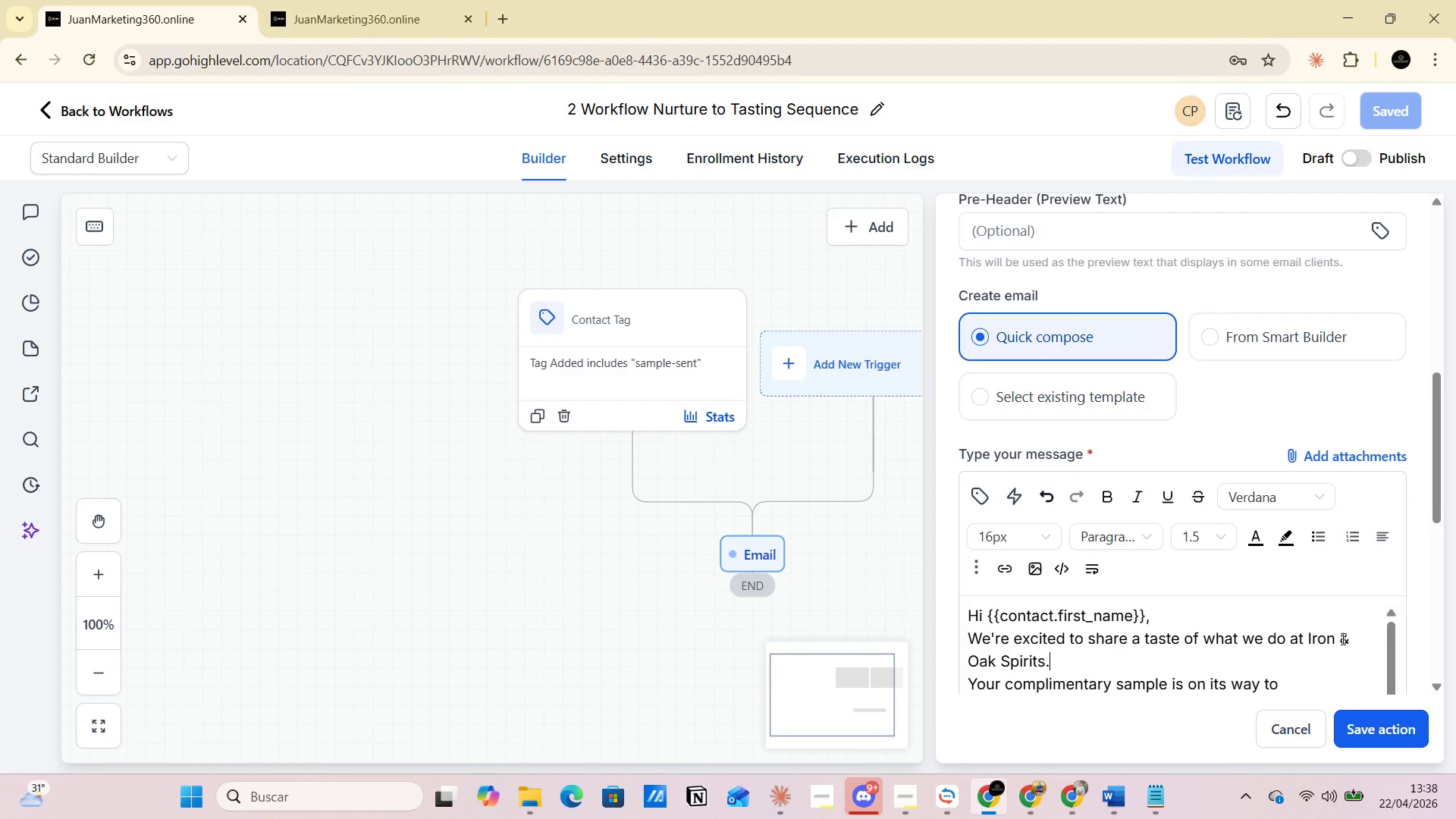 
left_click([1341, 639])
 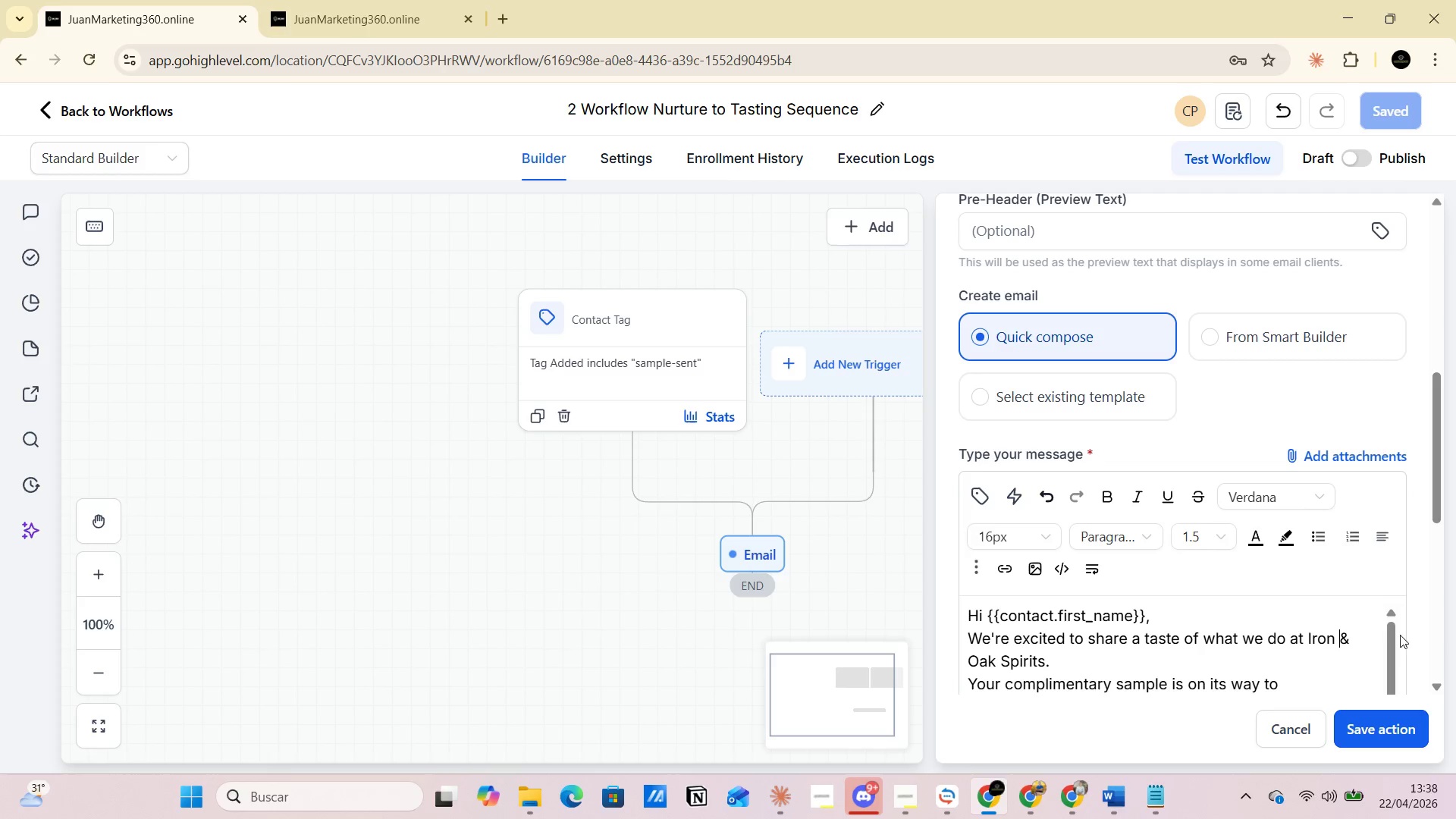 
left_click([1424, 632])
 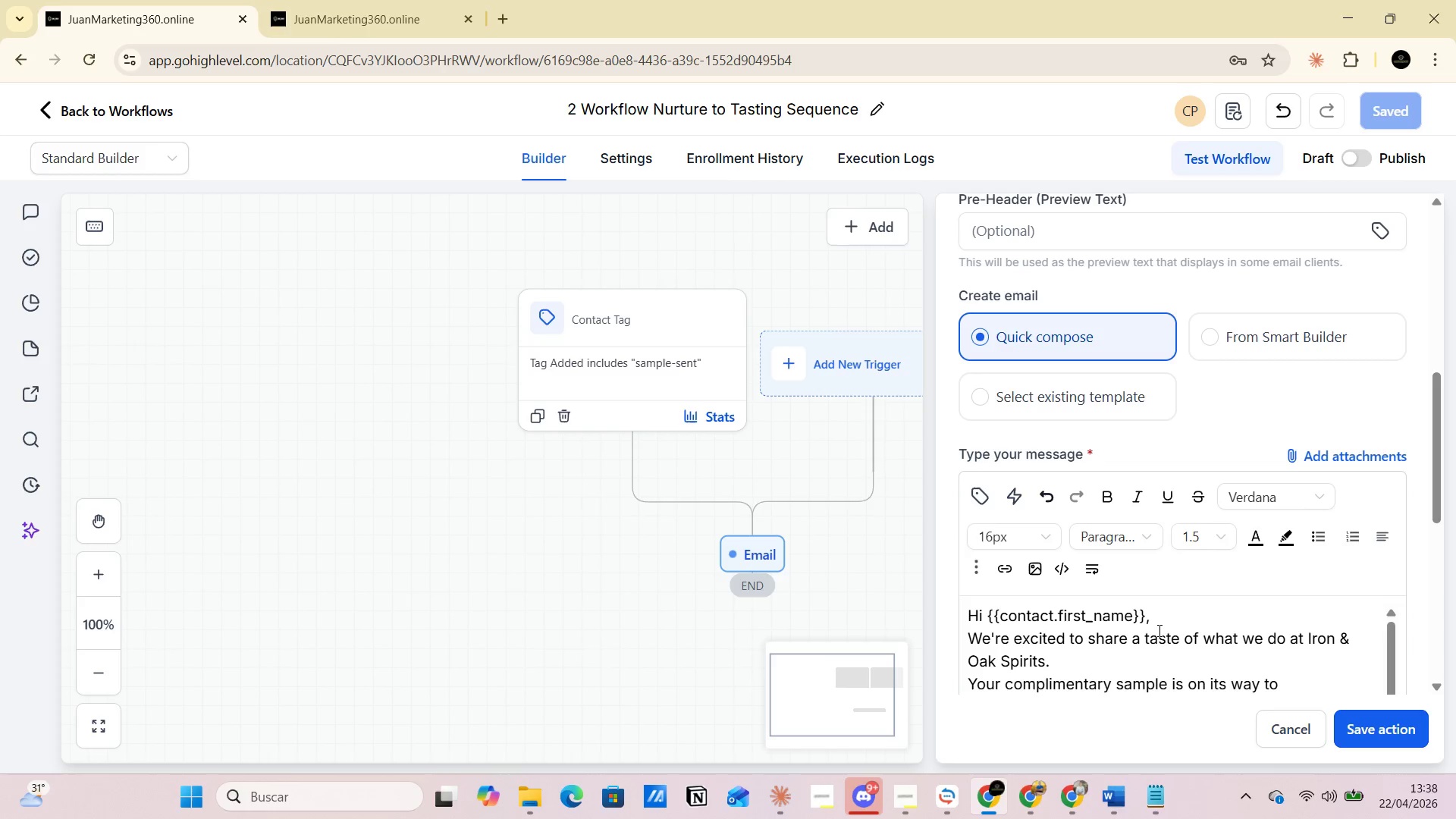 
left_click([1150, 623])
 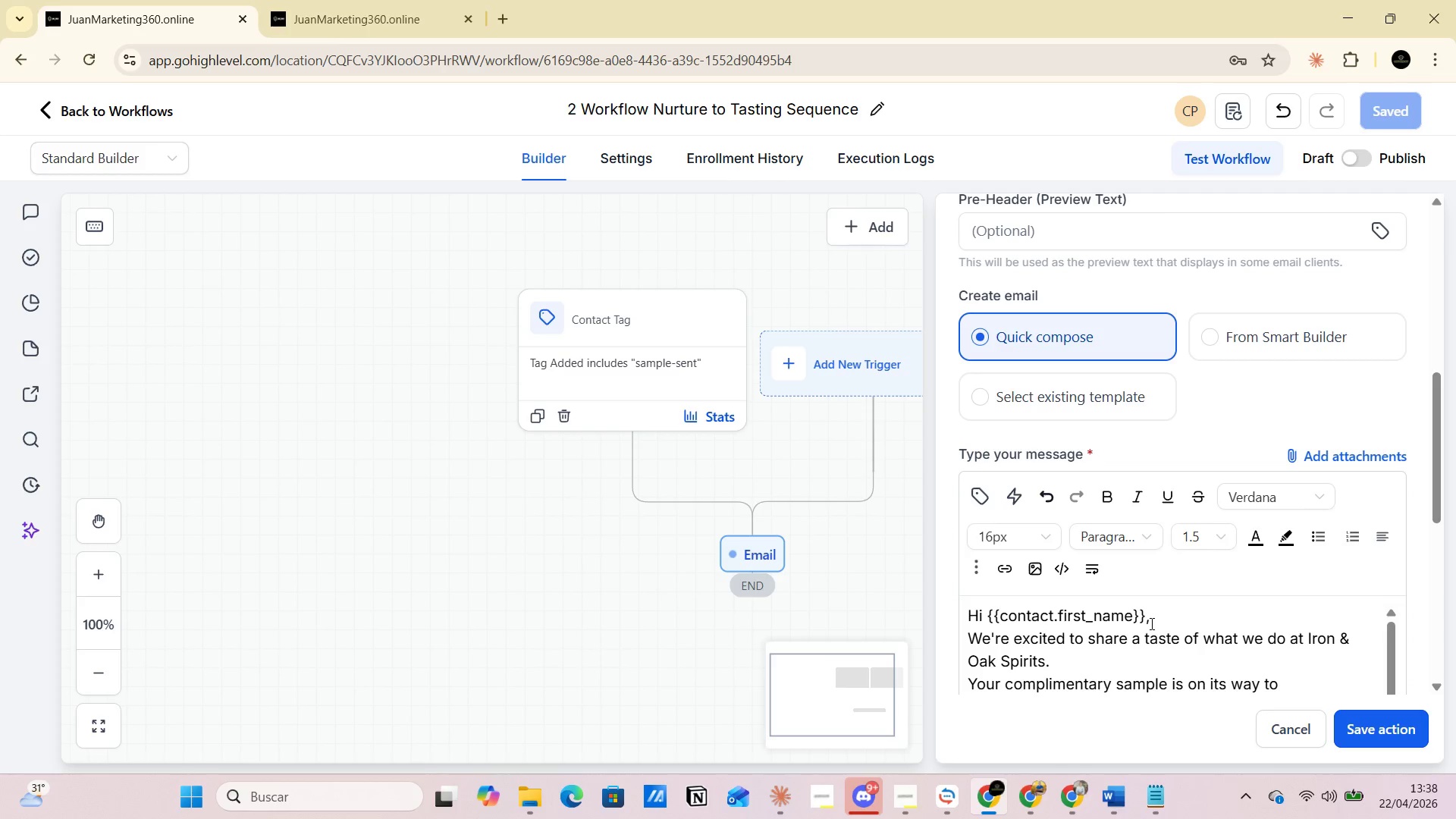 
key(Enter)
 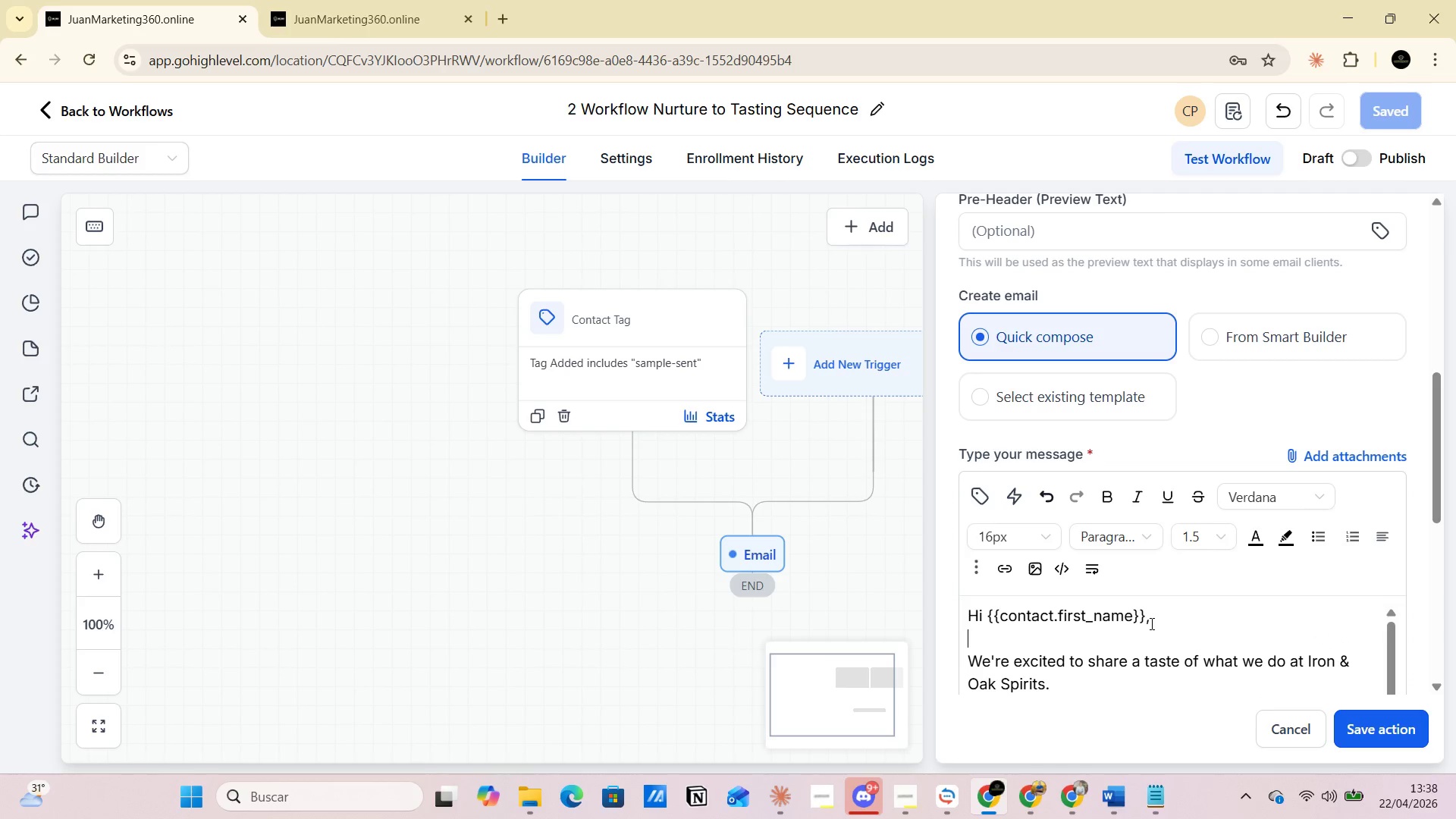 
scroll: coordinate [1150, 623], scroll_direction: down, amount: 2.0
 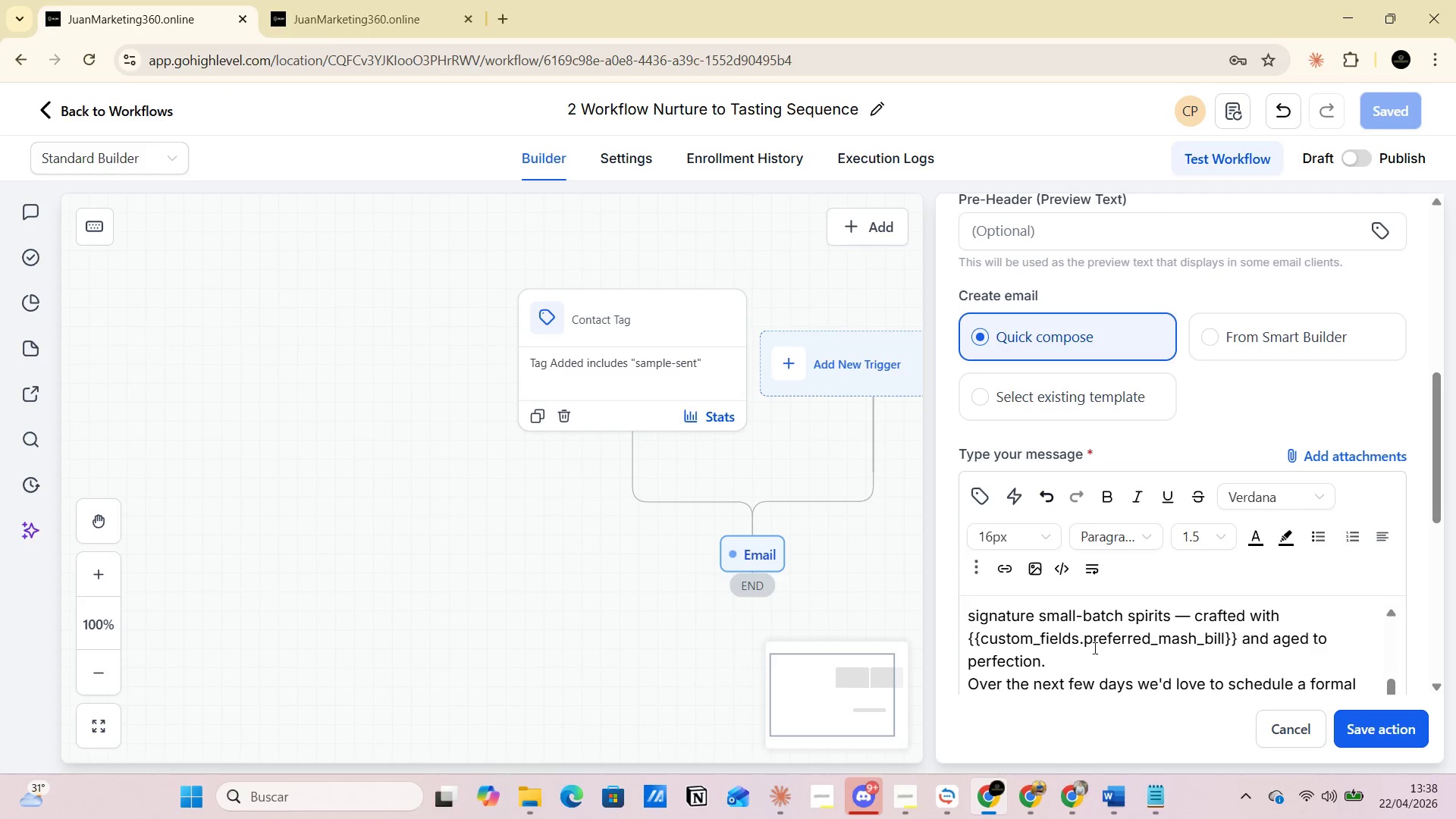 
scroll: coordinate [1090, 674], scroll_direction: up, amount: 1.0
 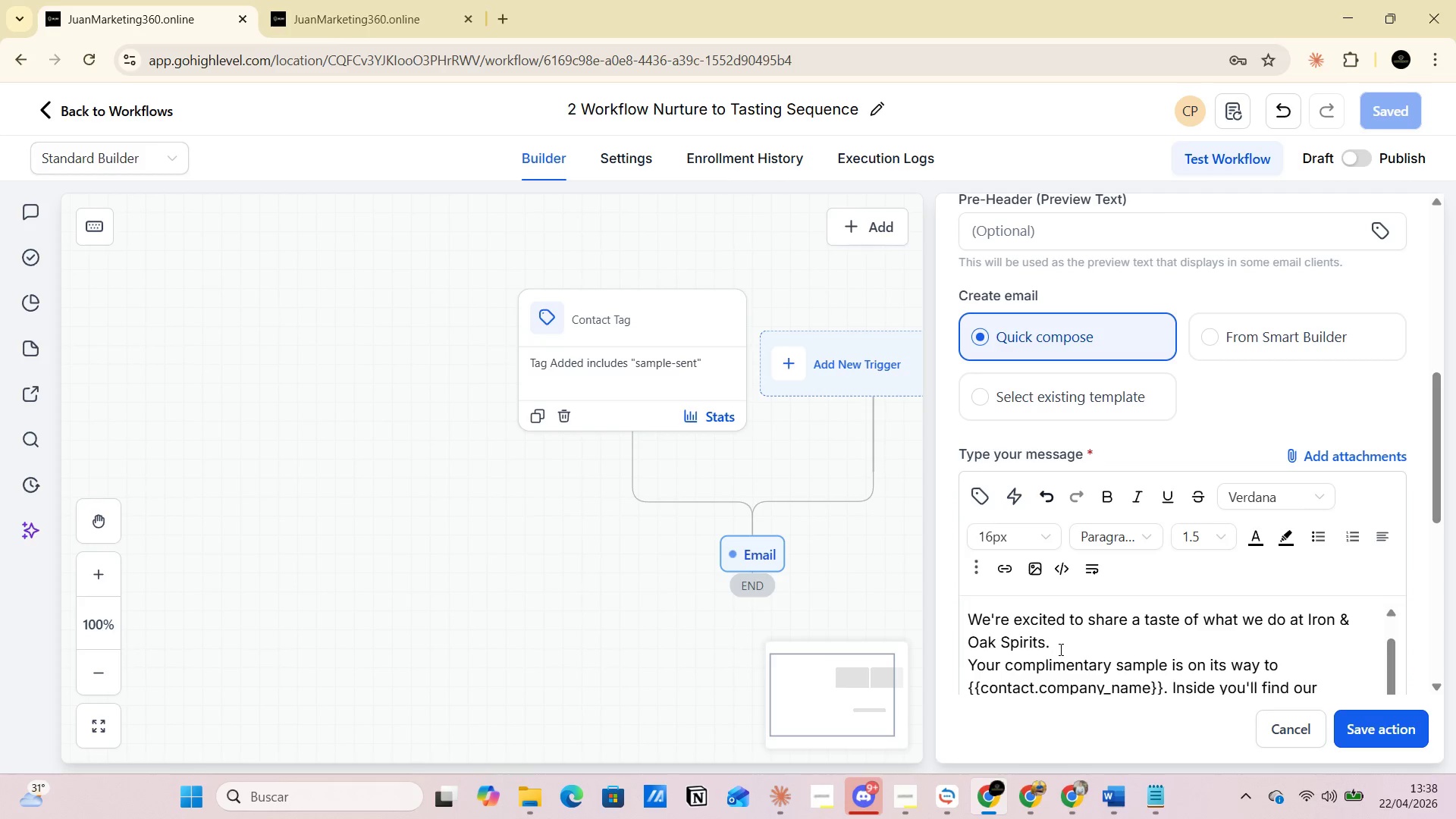 
left_click([1062, 643])
 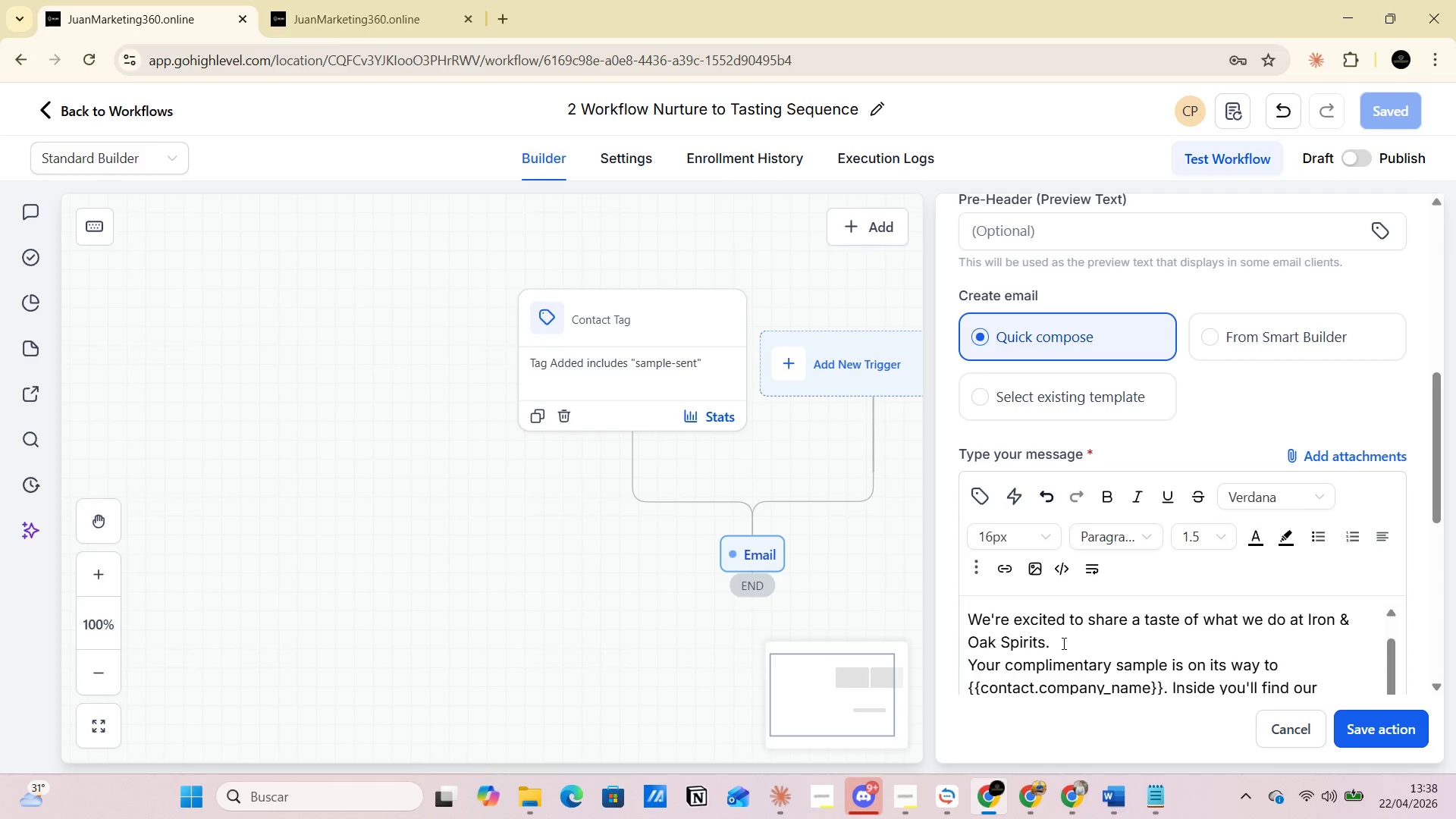 
key(Enter)
 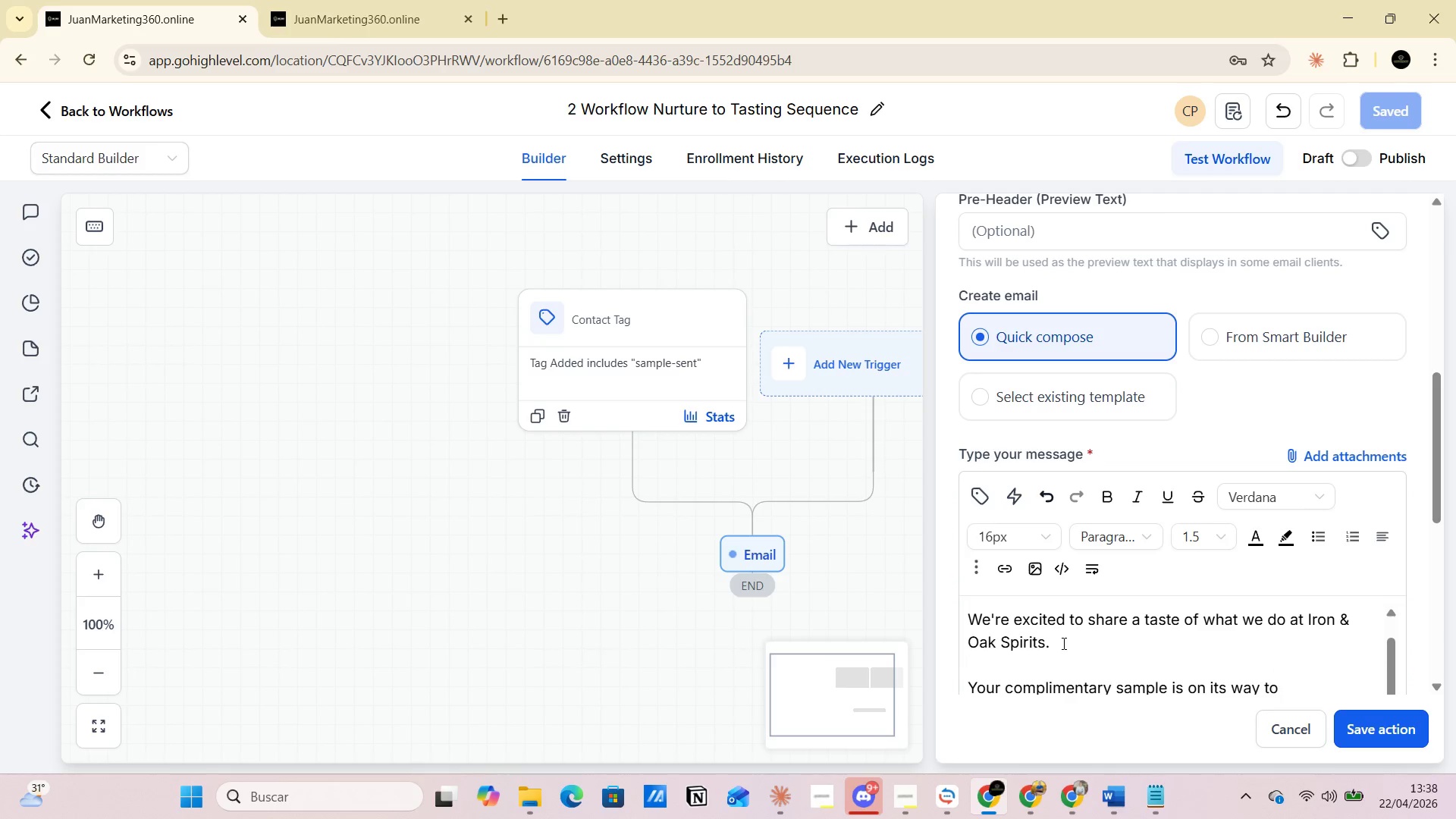 
scroll: coordinate [1067, 673], scroll_direction: down, amount: 2.0
 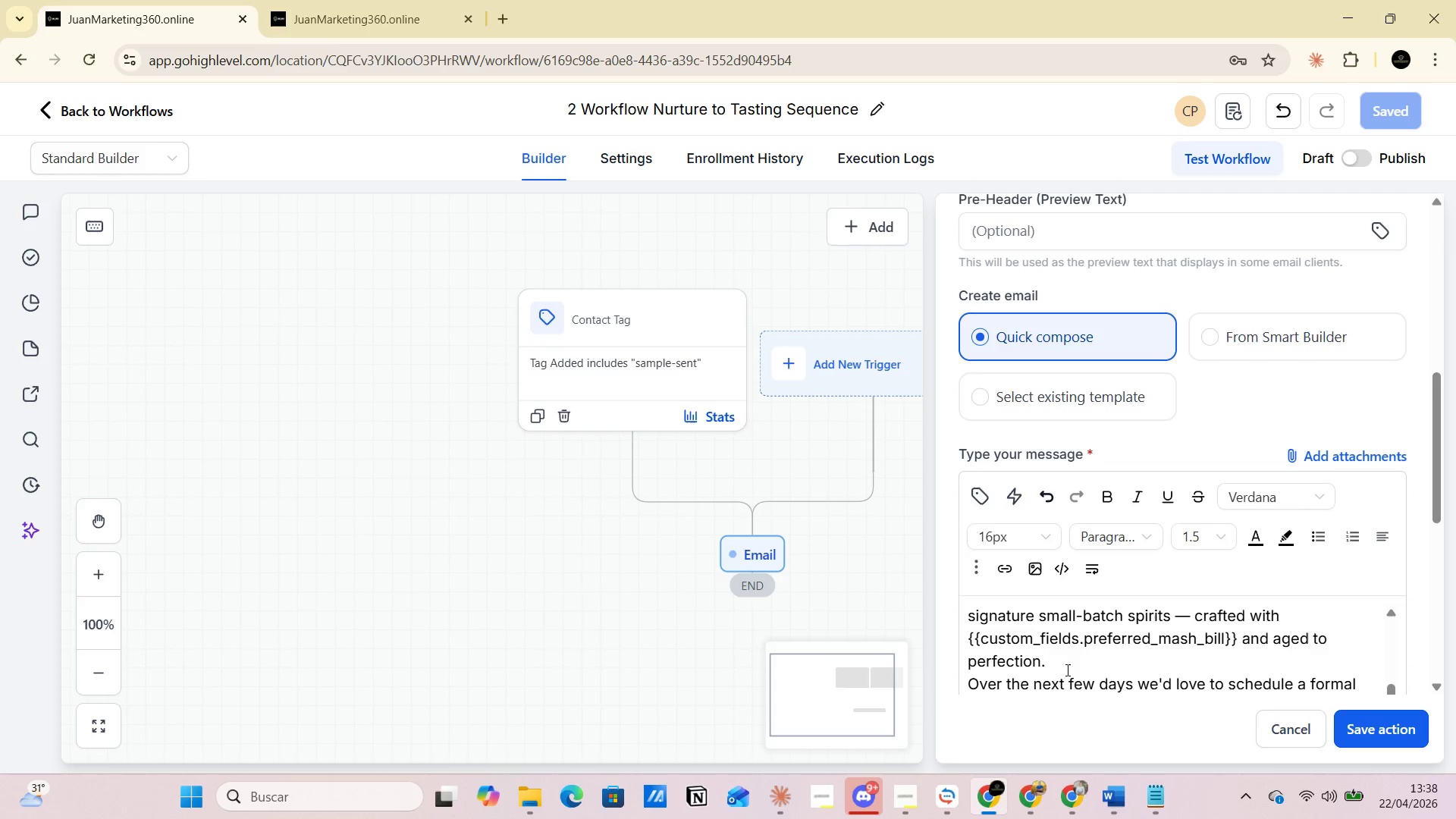 
left_click([1066, 665])
 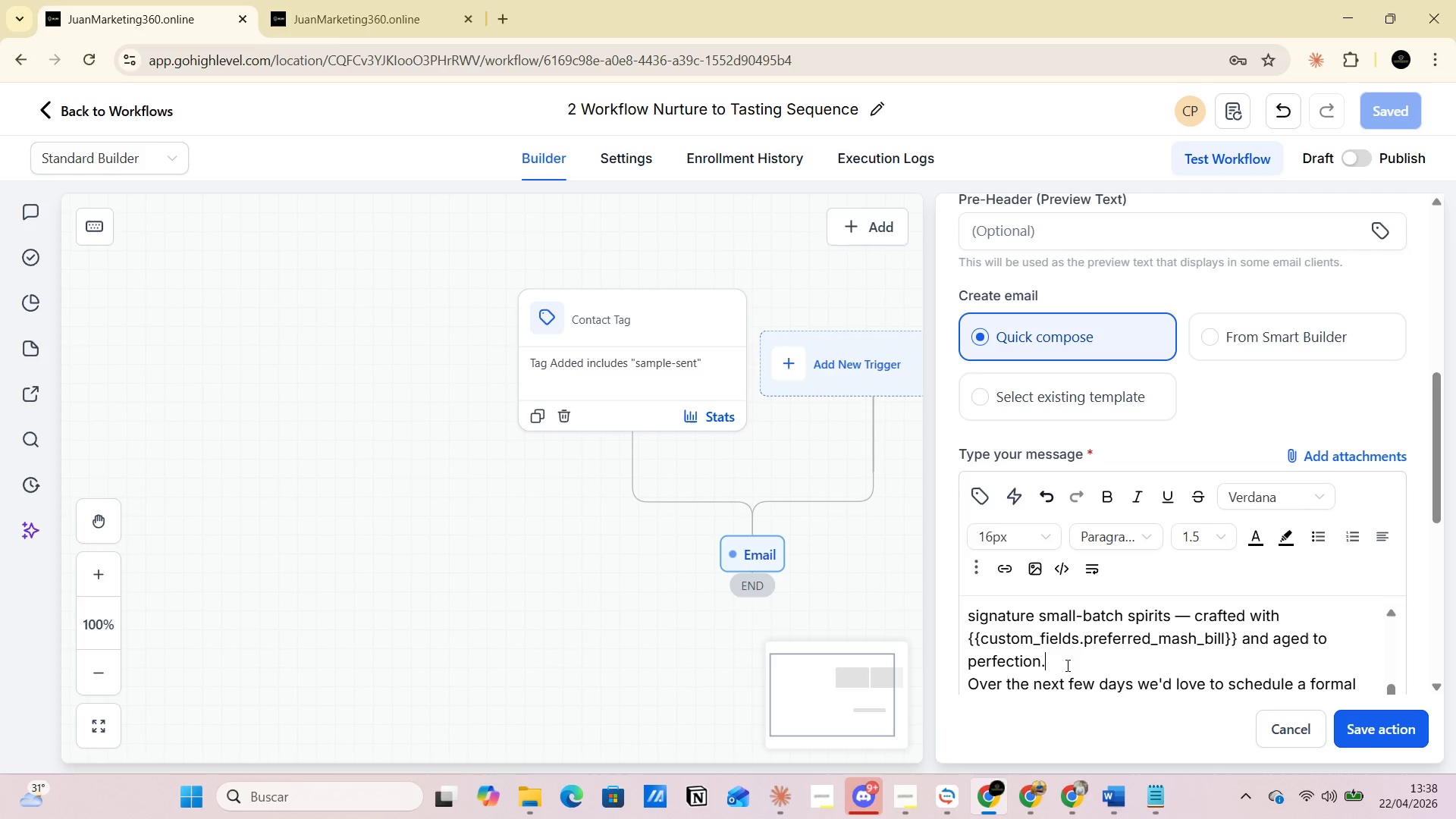 
key(Enter)
 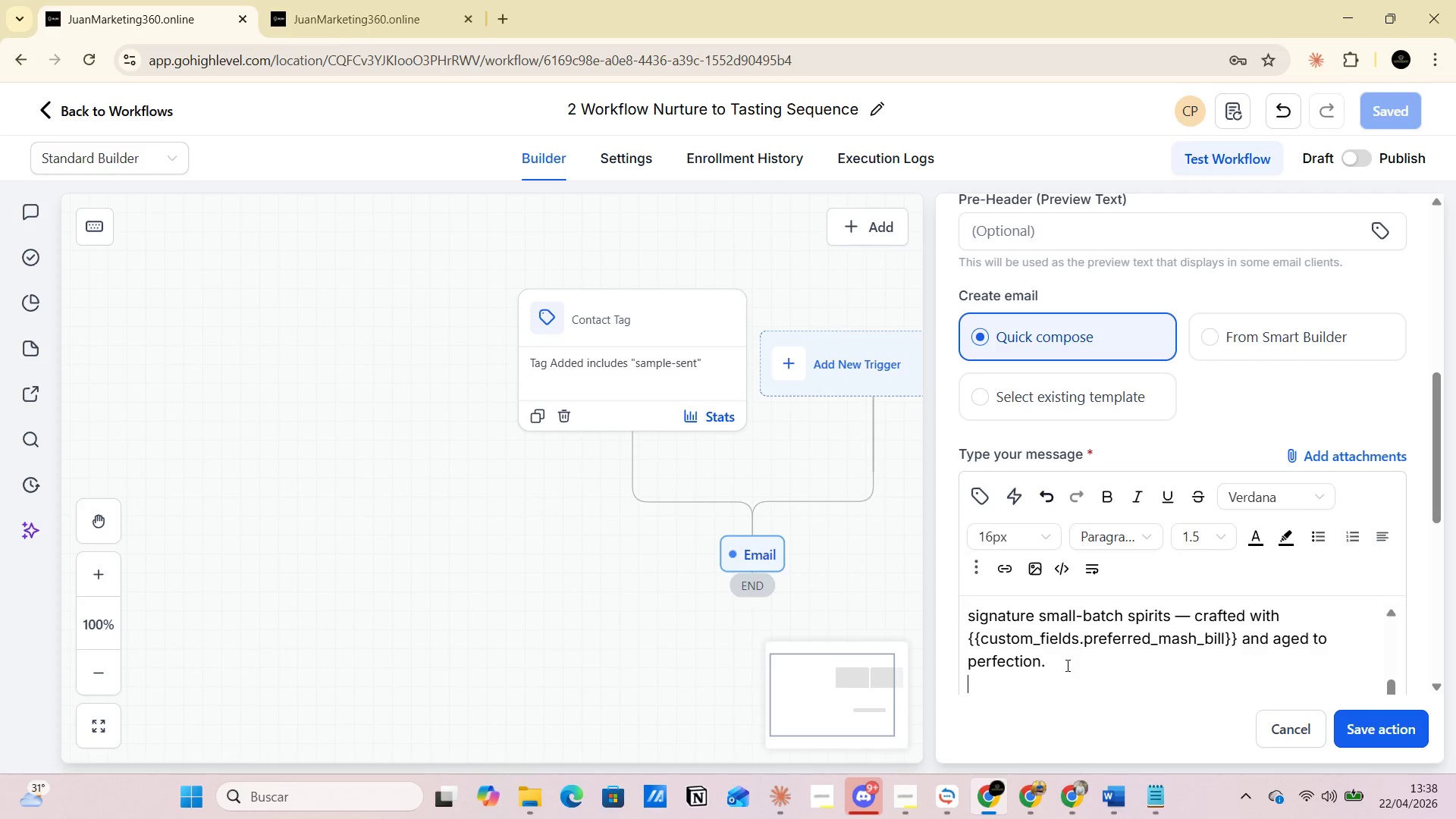 
scroll: coordinate [1066, 665], scroll_direction: down, amount: 7.0
 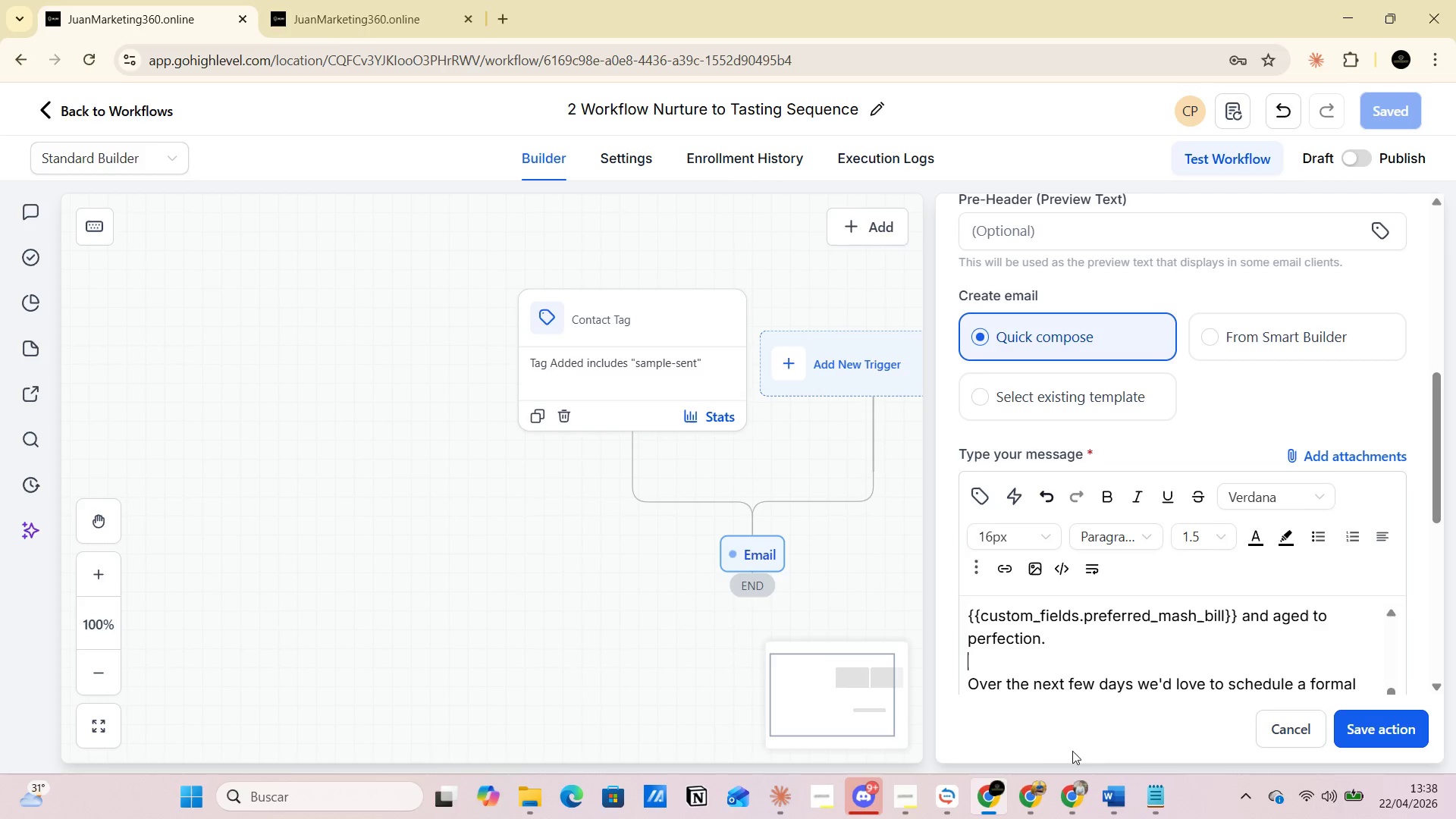 
left_click([943, 792])
 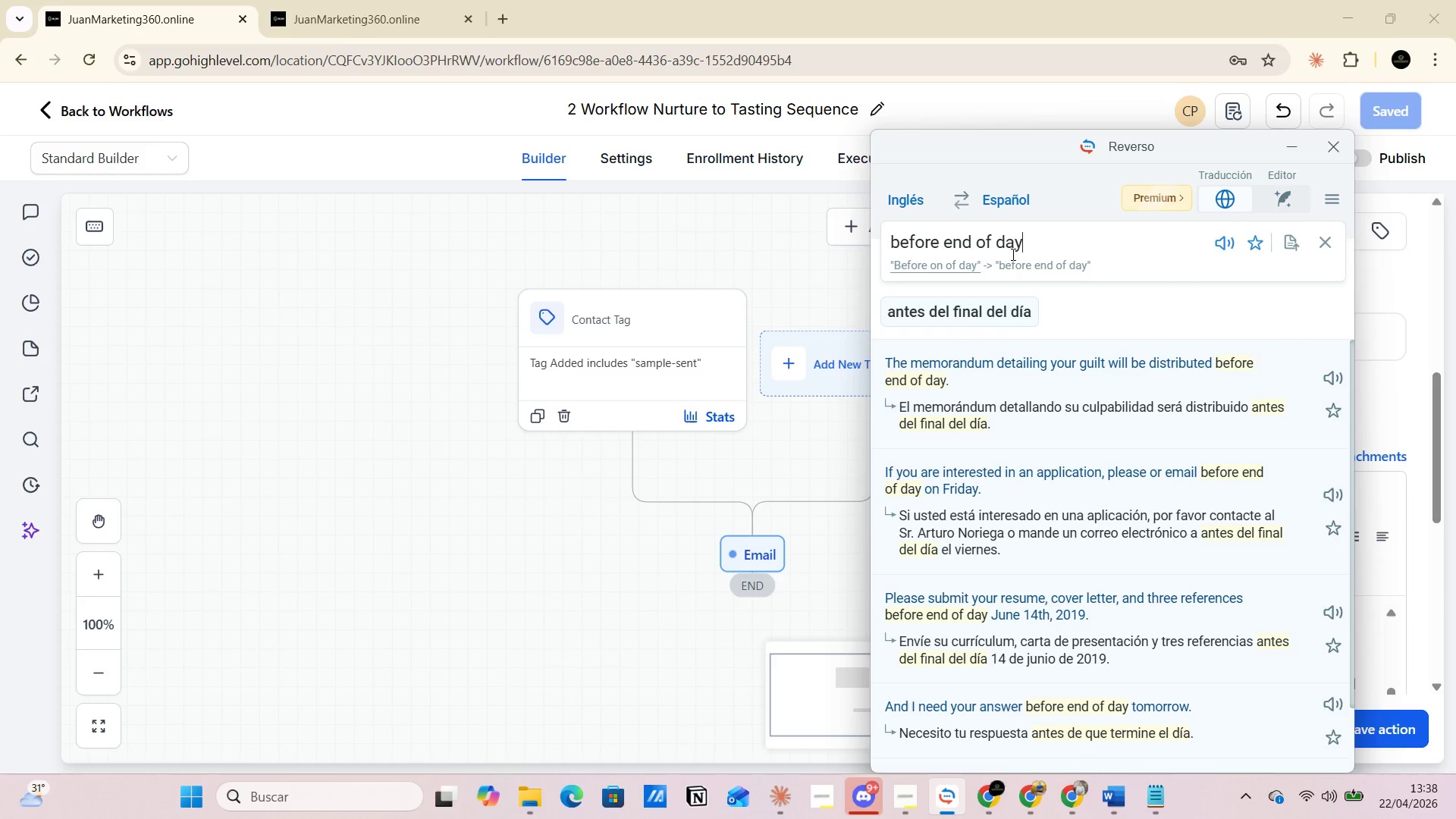 
left_click_drag(start_coordinate=[1031, 246], to_coordinate=[867, 246])
 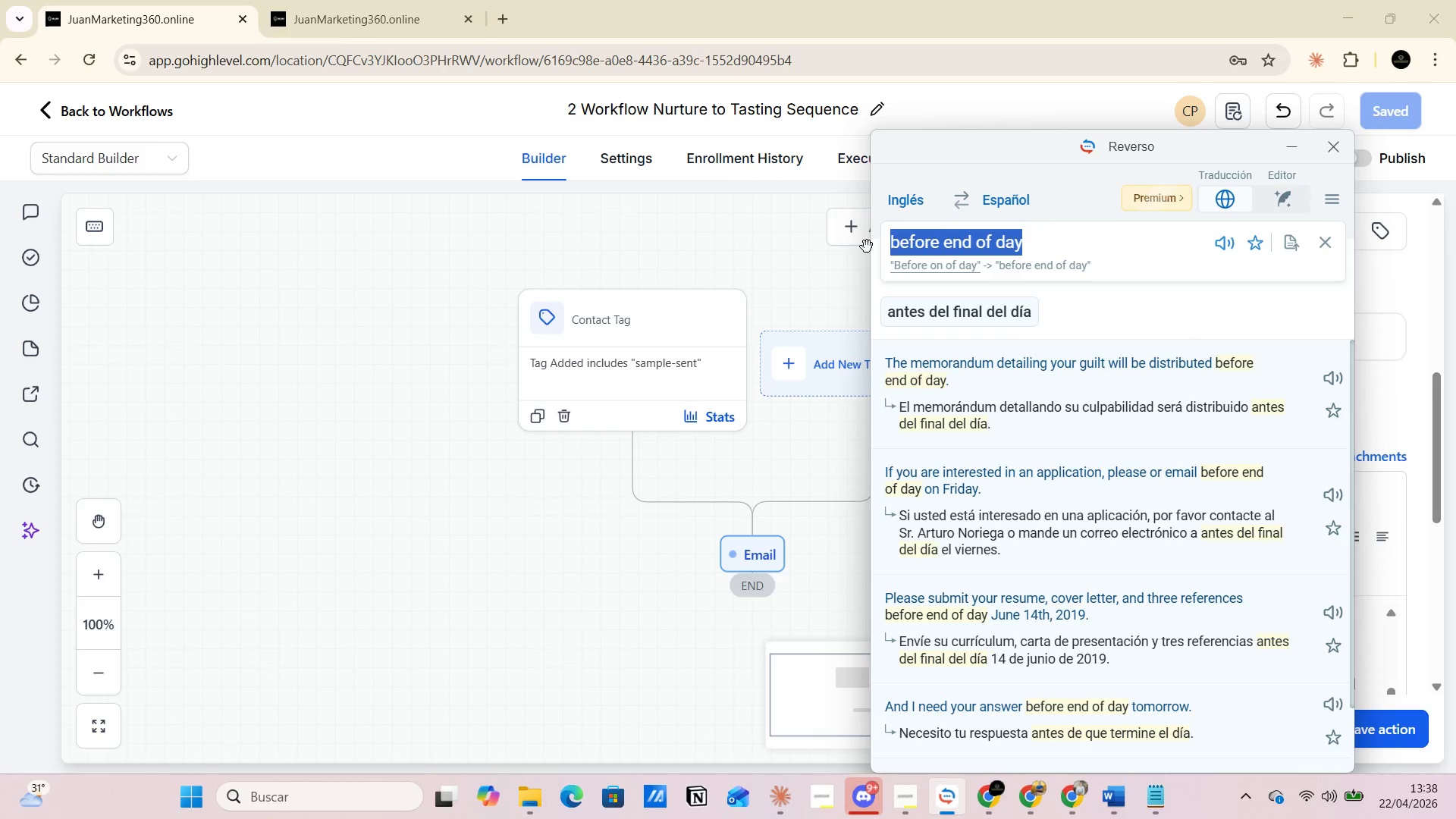 
key(Control+V)
 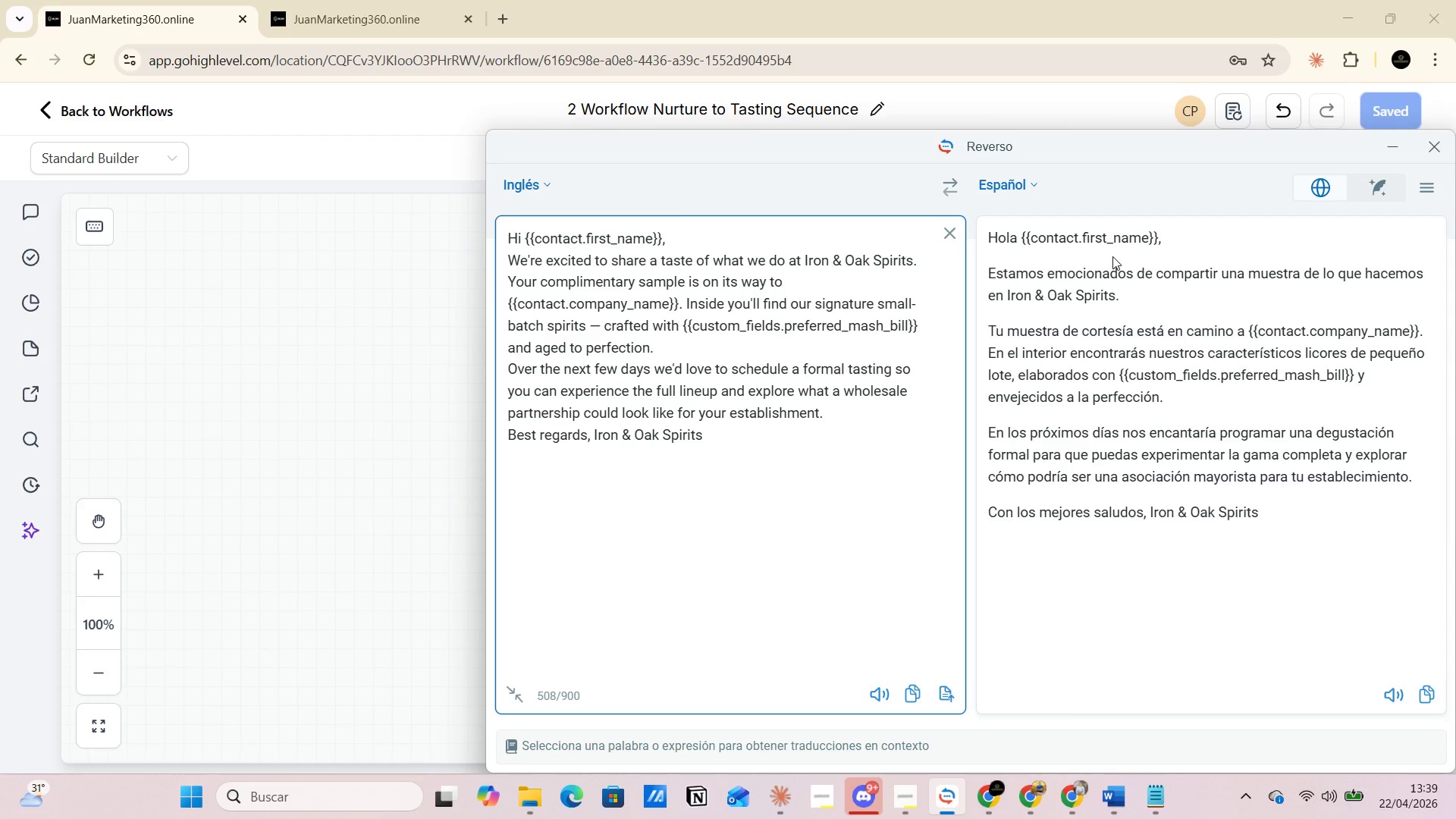 
wait(27.92)
 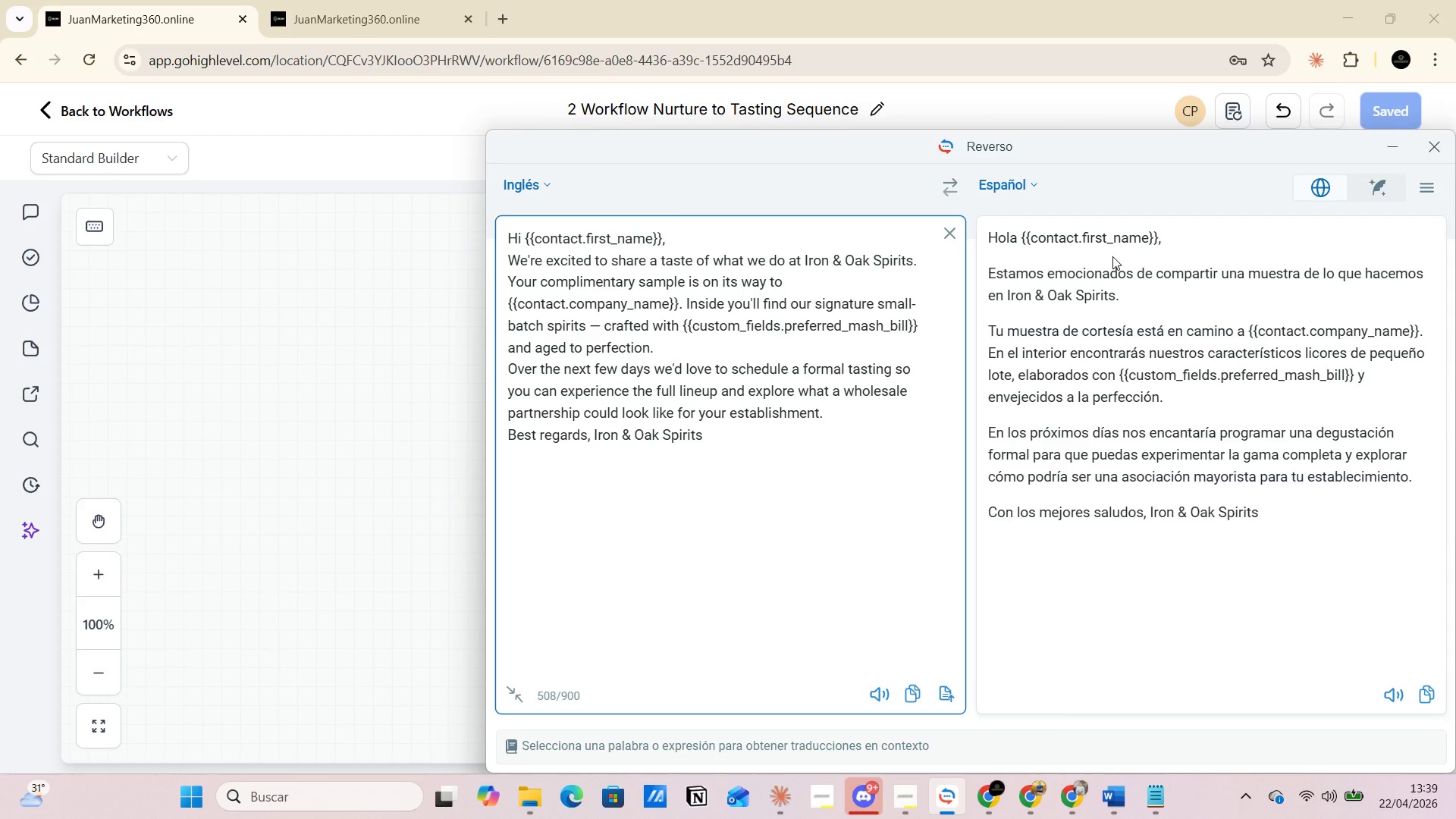 
left_click_drag(start_coordinate=[1125, 375], to_coordinate=[1345, 375])
 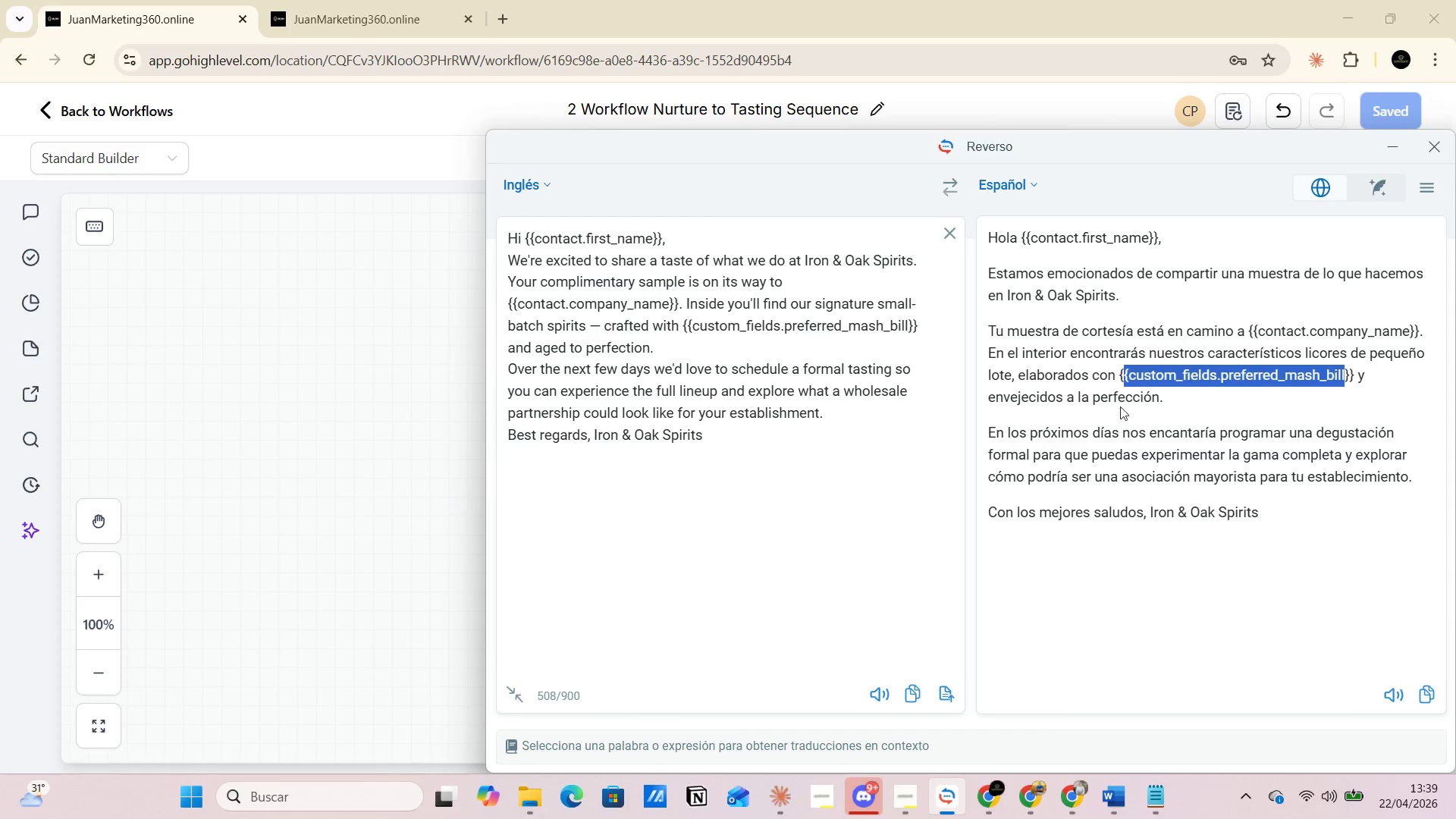 
left_click([1166, 400])
 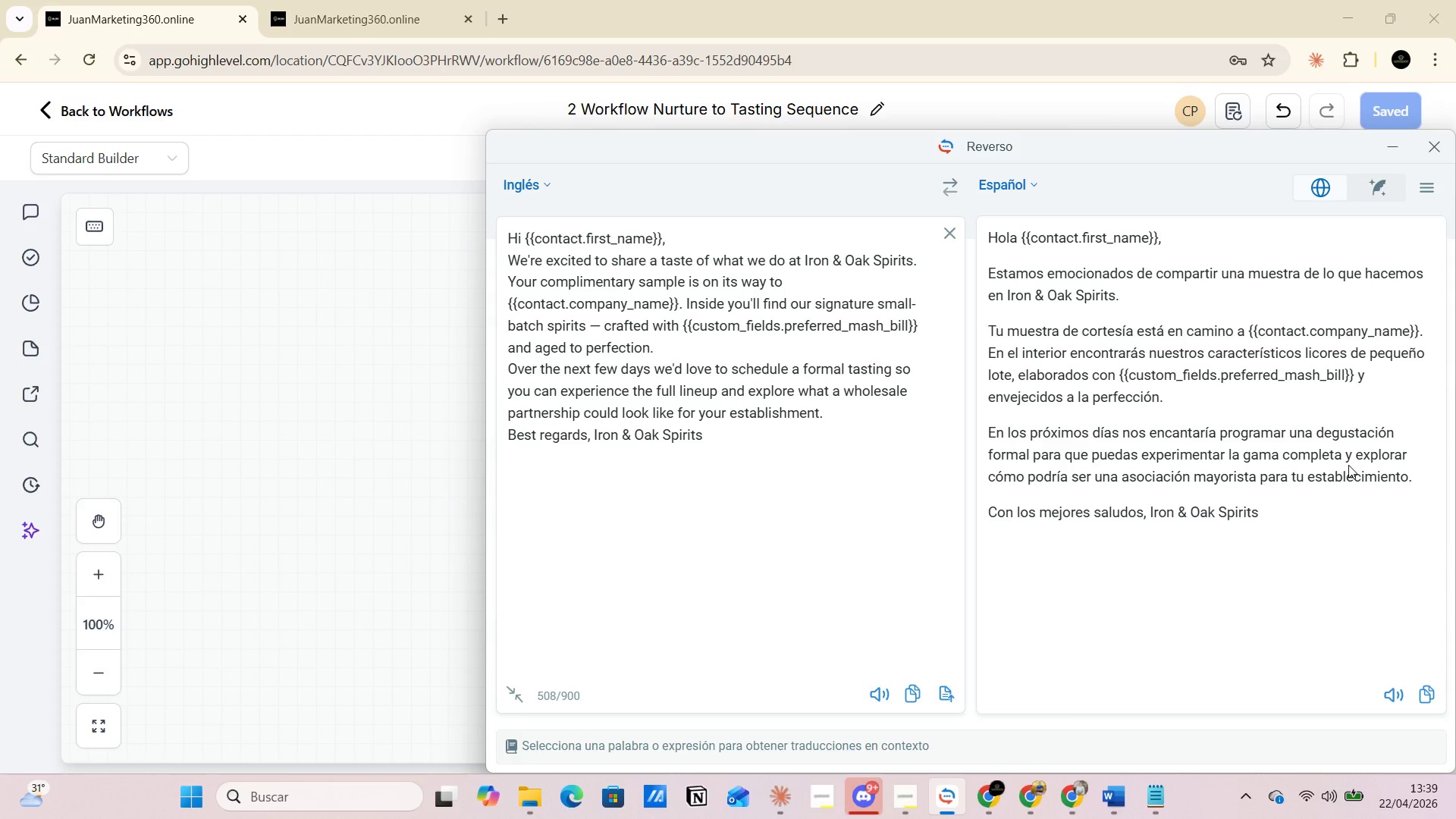 
wait(12.86)
 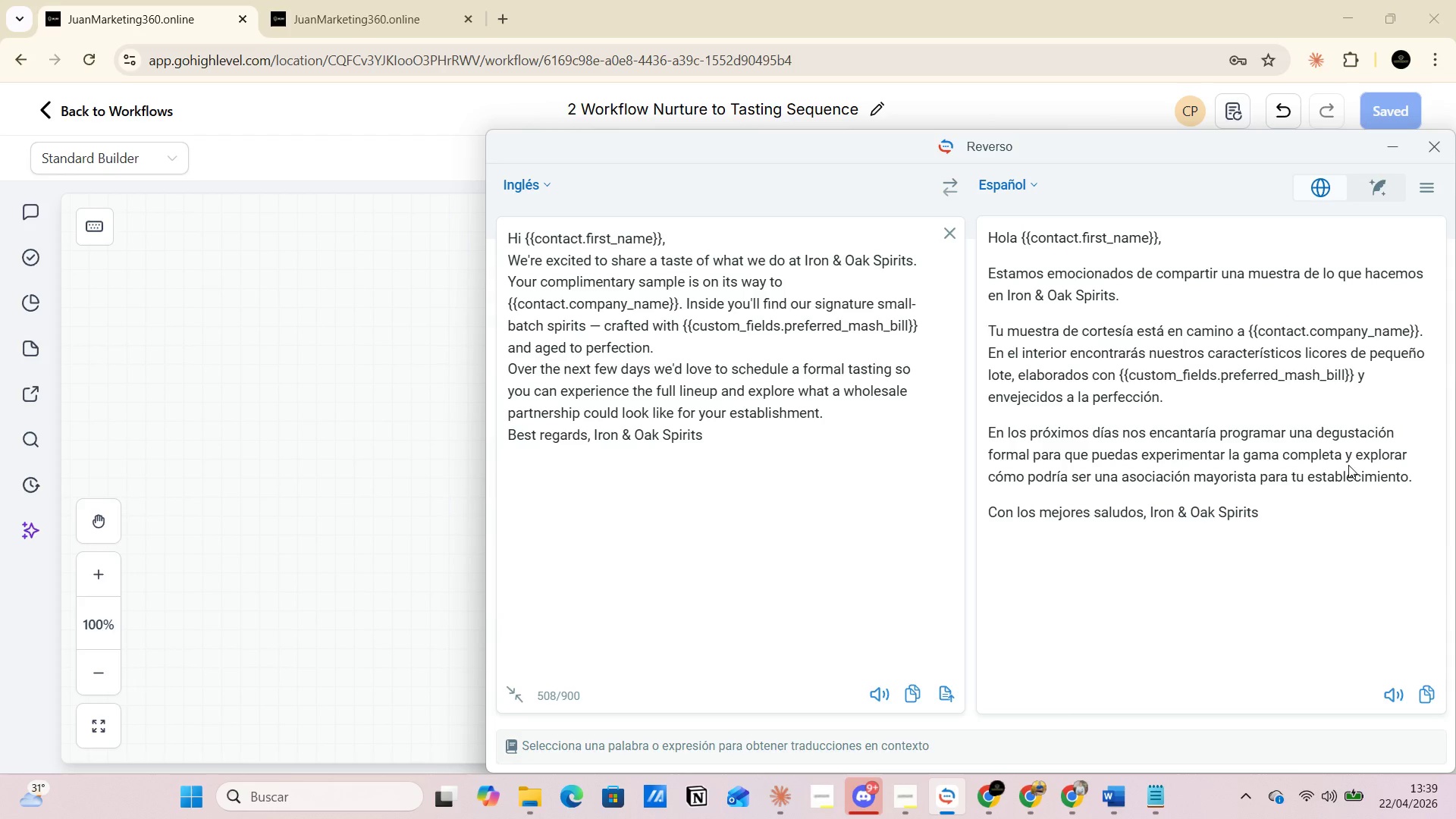 
left_click([1325, 506])
 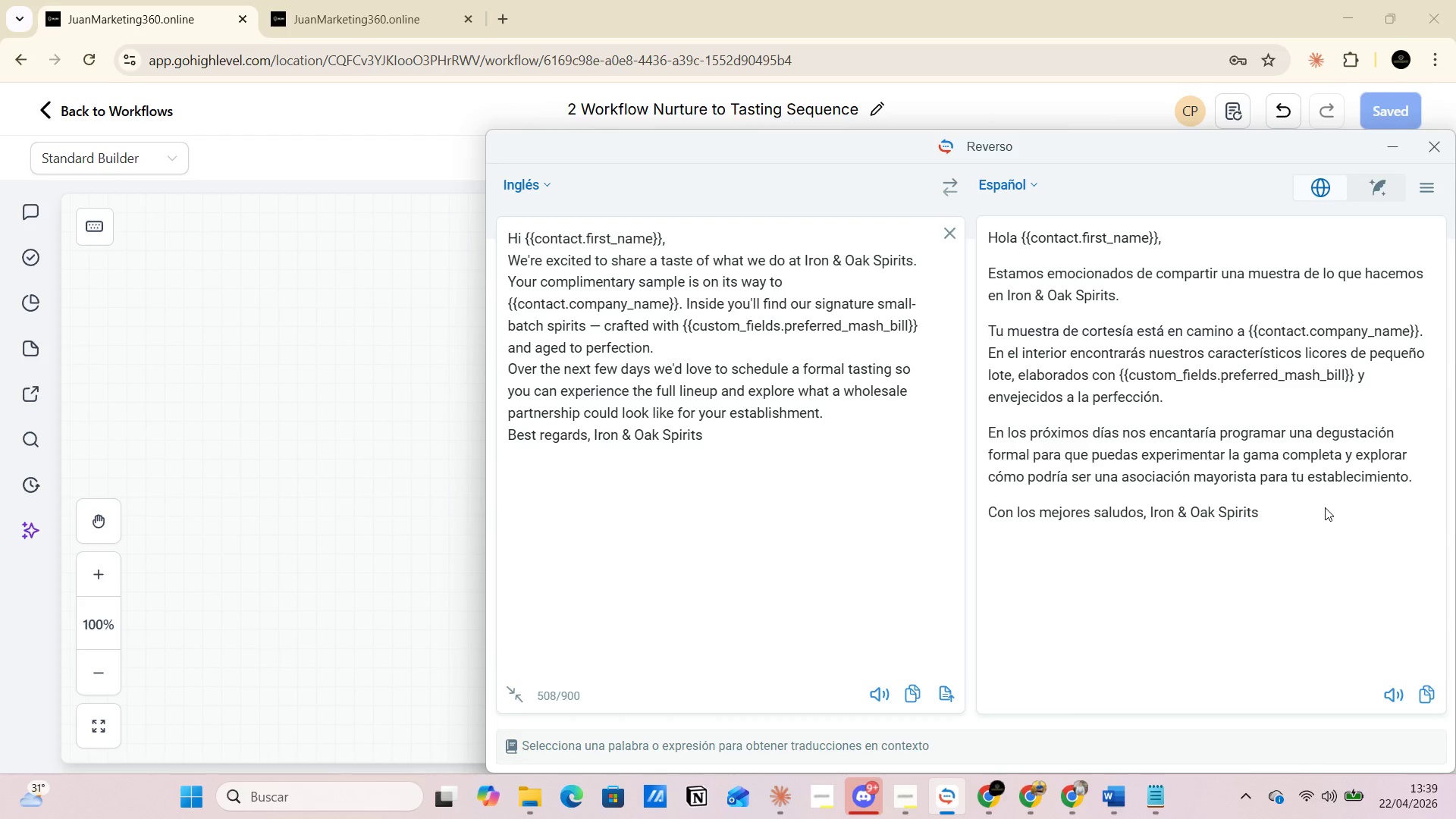 
wait(8.28)
 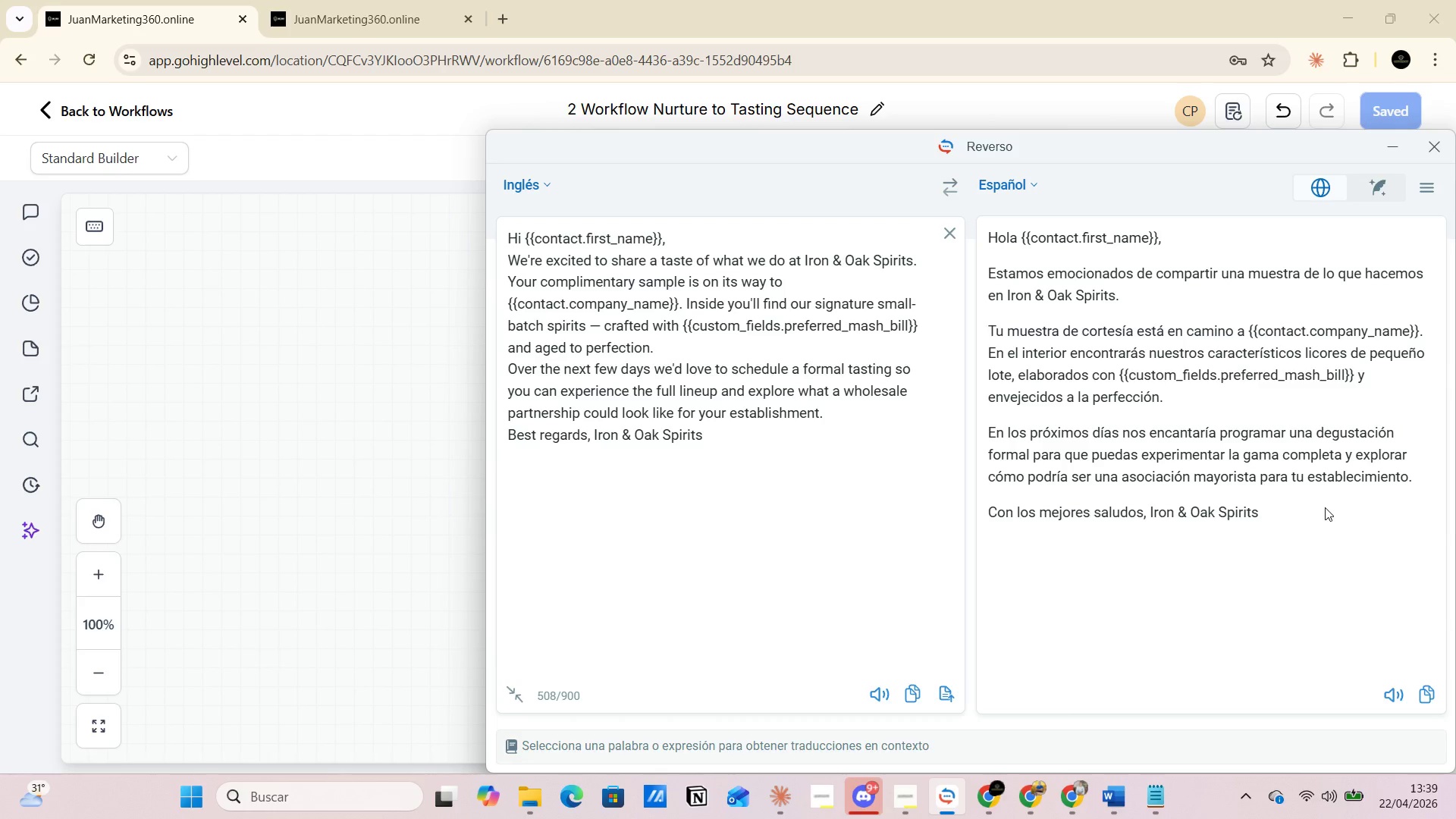 
left_click([1399, 152])
 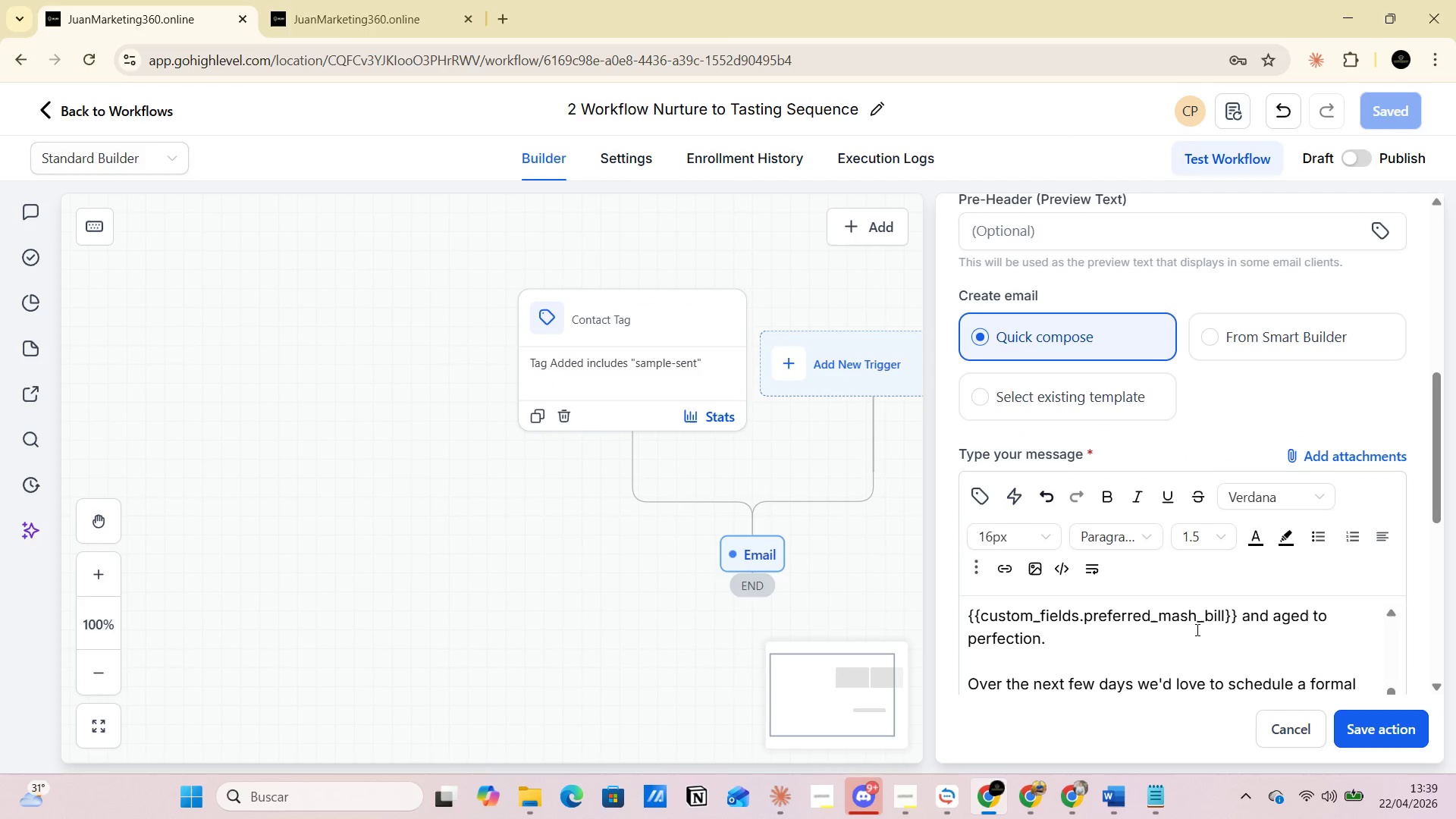 
scroll: coordinate [1159, 626], scroll_direction: down, amount: 9.0
 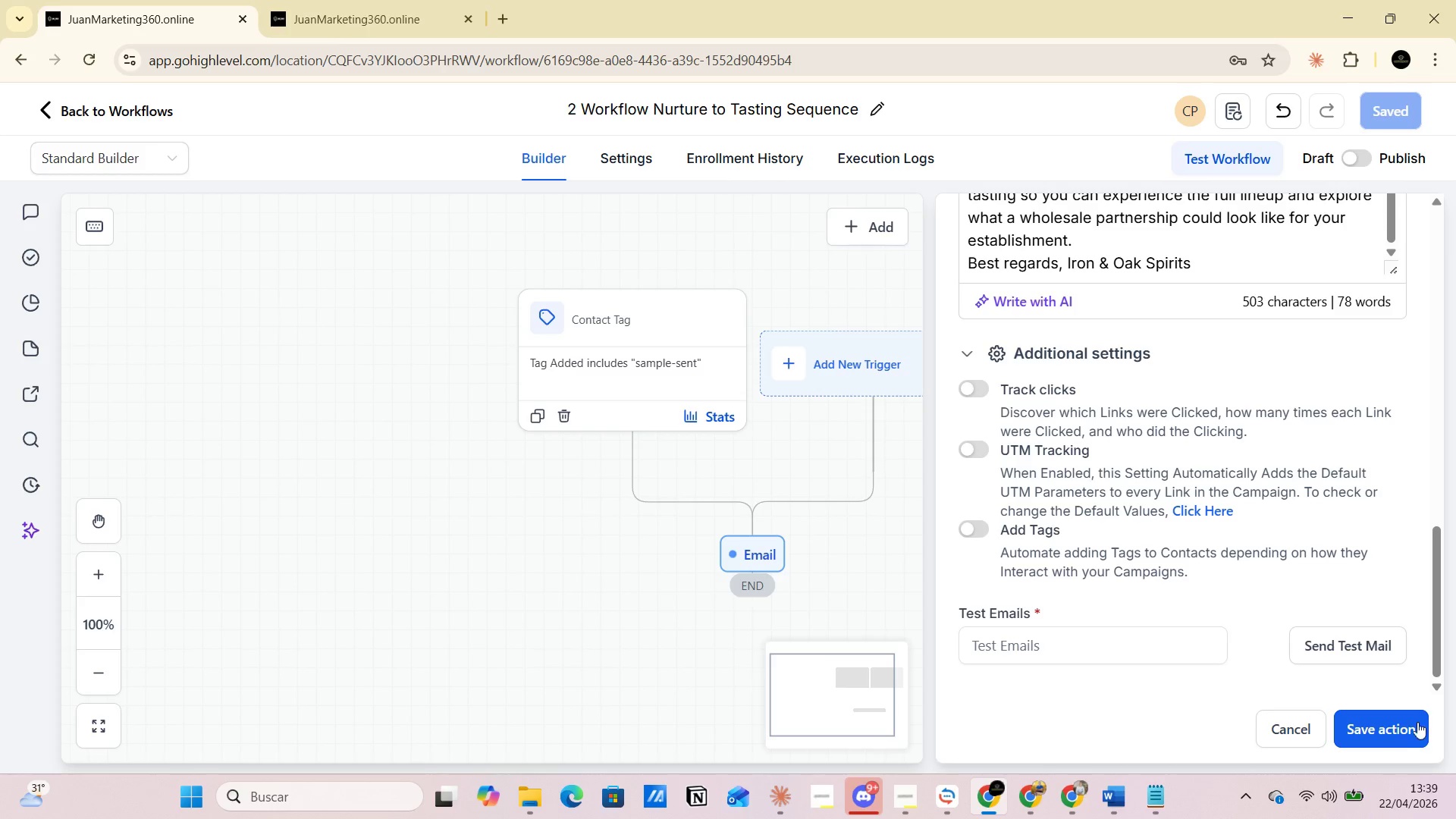 
left_click([1388, 730])
 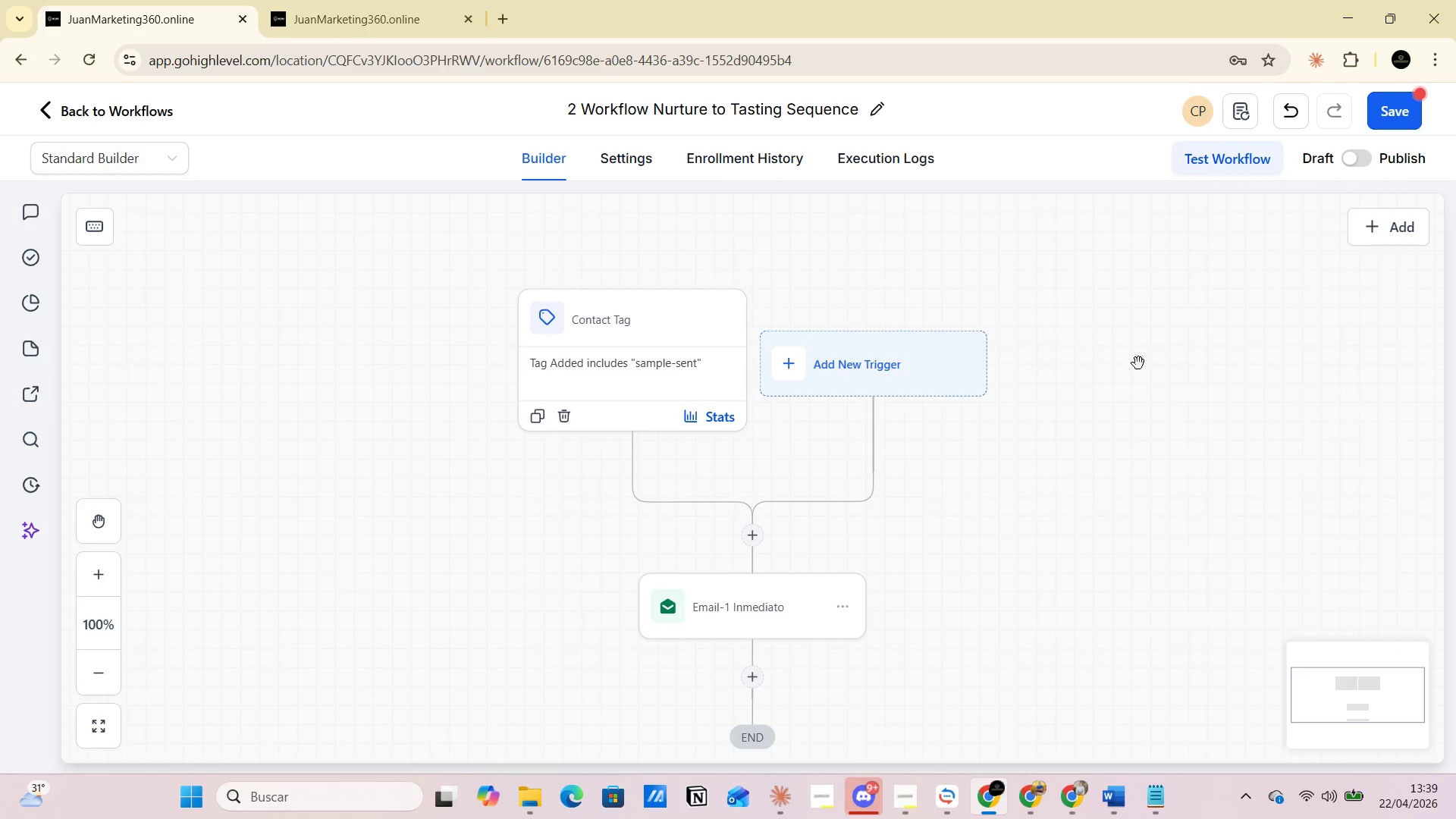 
left_click([1389, 113])
 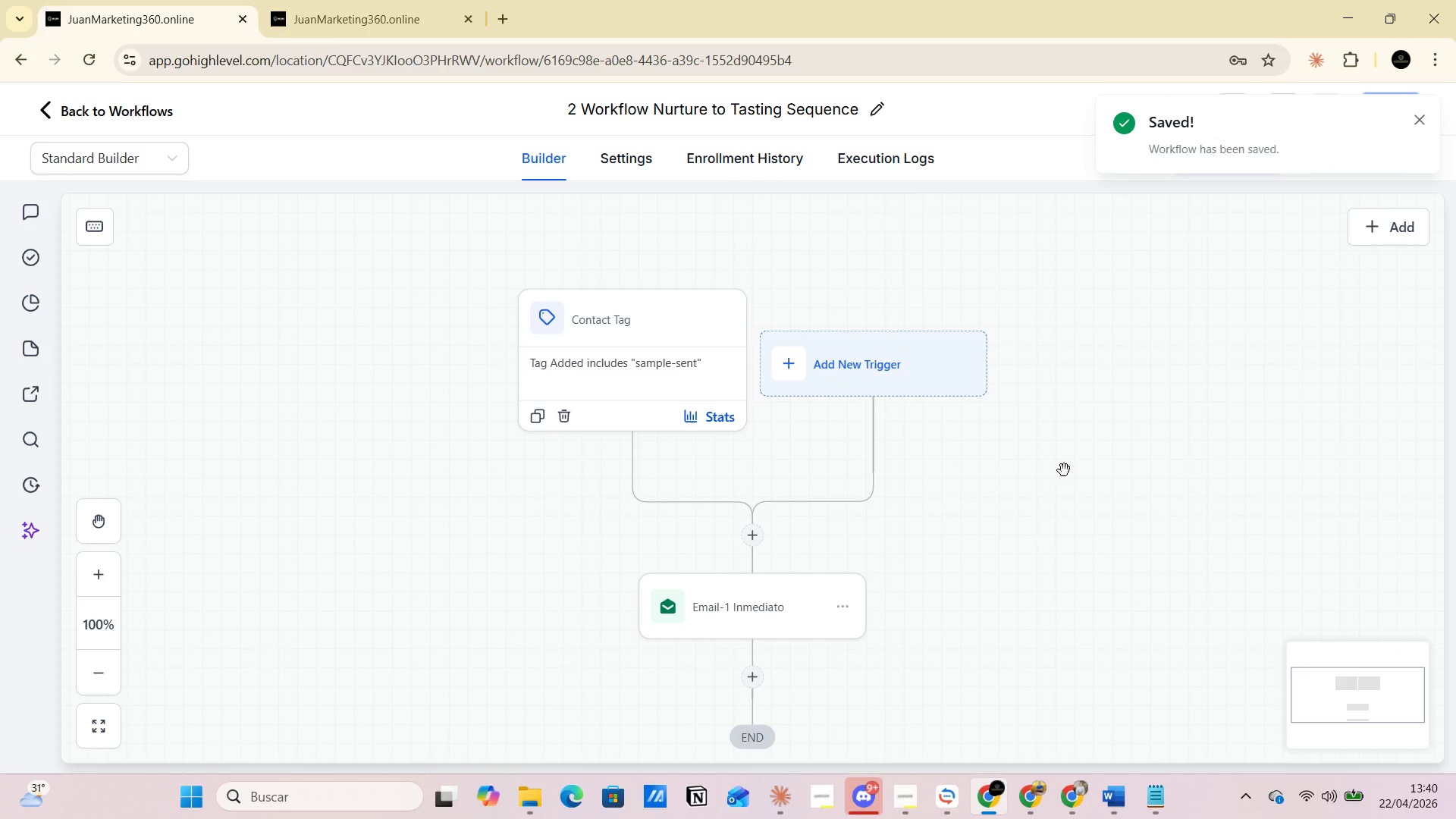 
scroll: coordinate [1062, 483], scroll_direction: down, amount: 2.0
 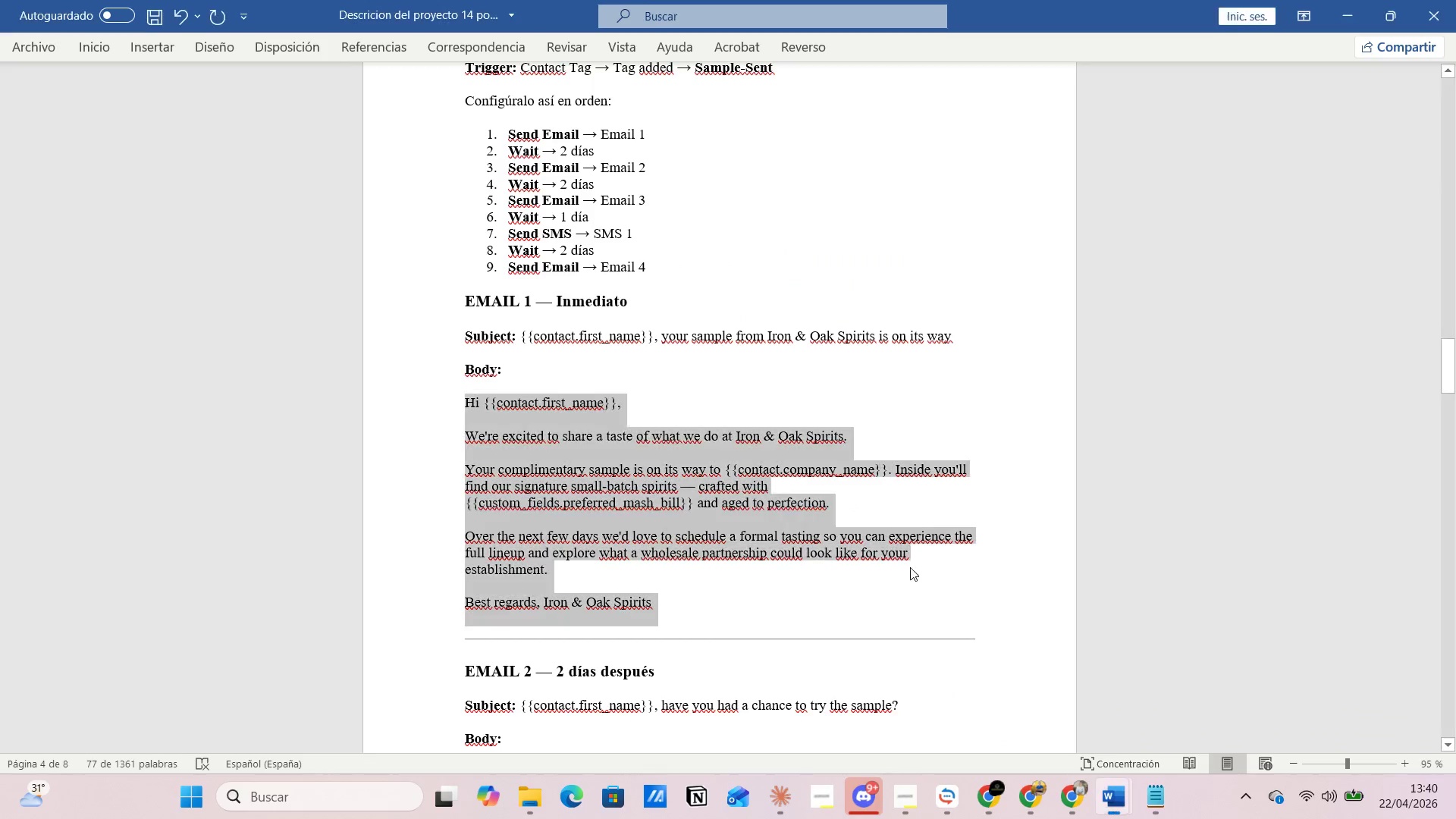 
scroll: coordinate [710, 347], scroll_direction: up, amount: 2.0
 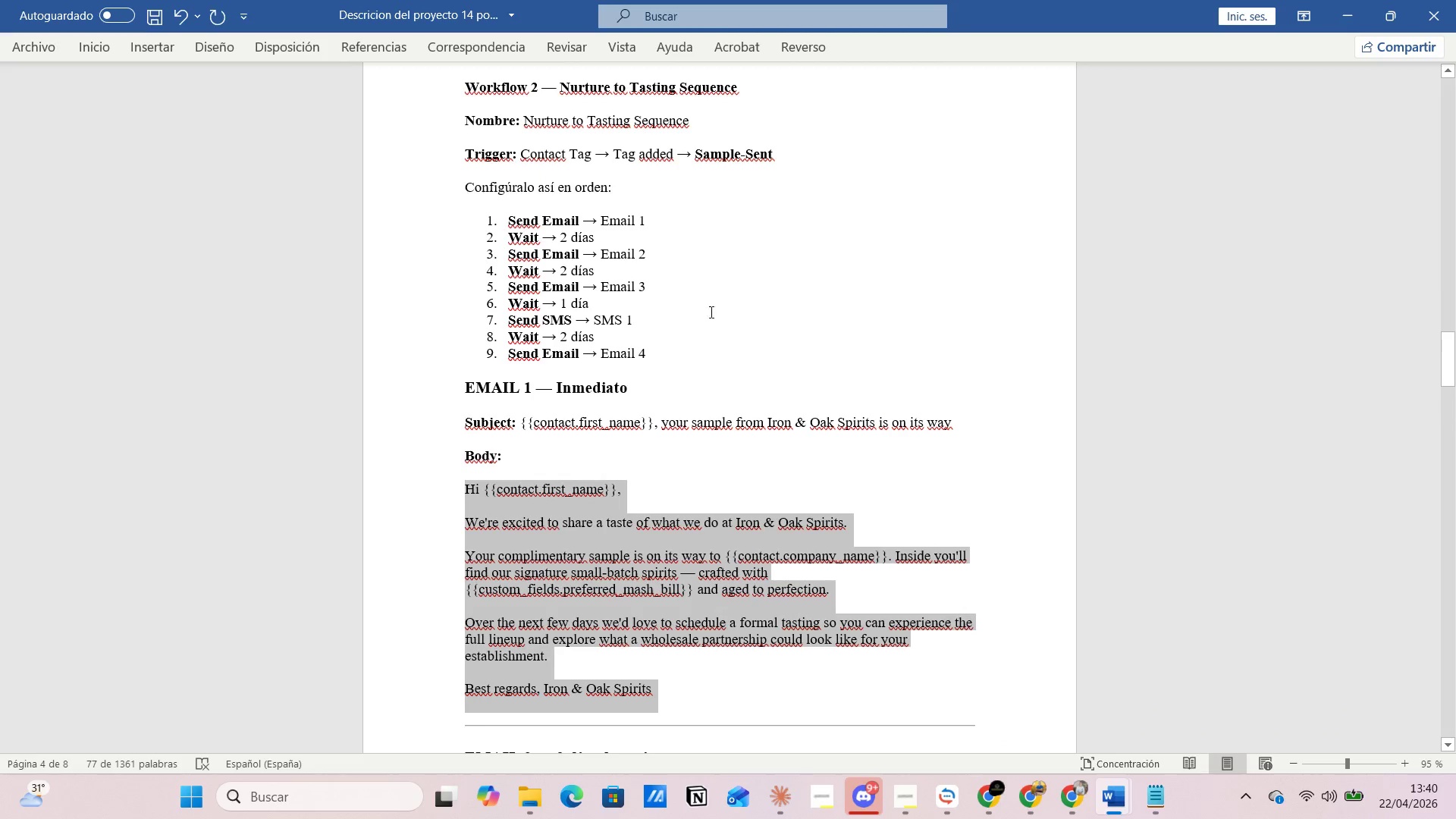 
key(Alt+AltLeft)
 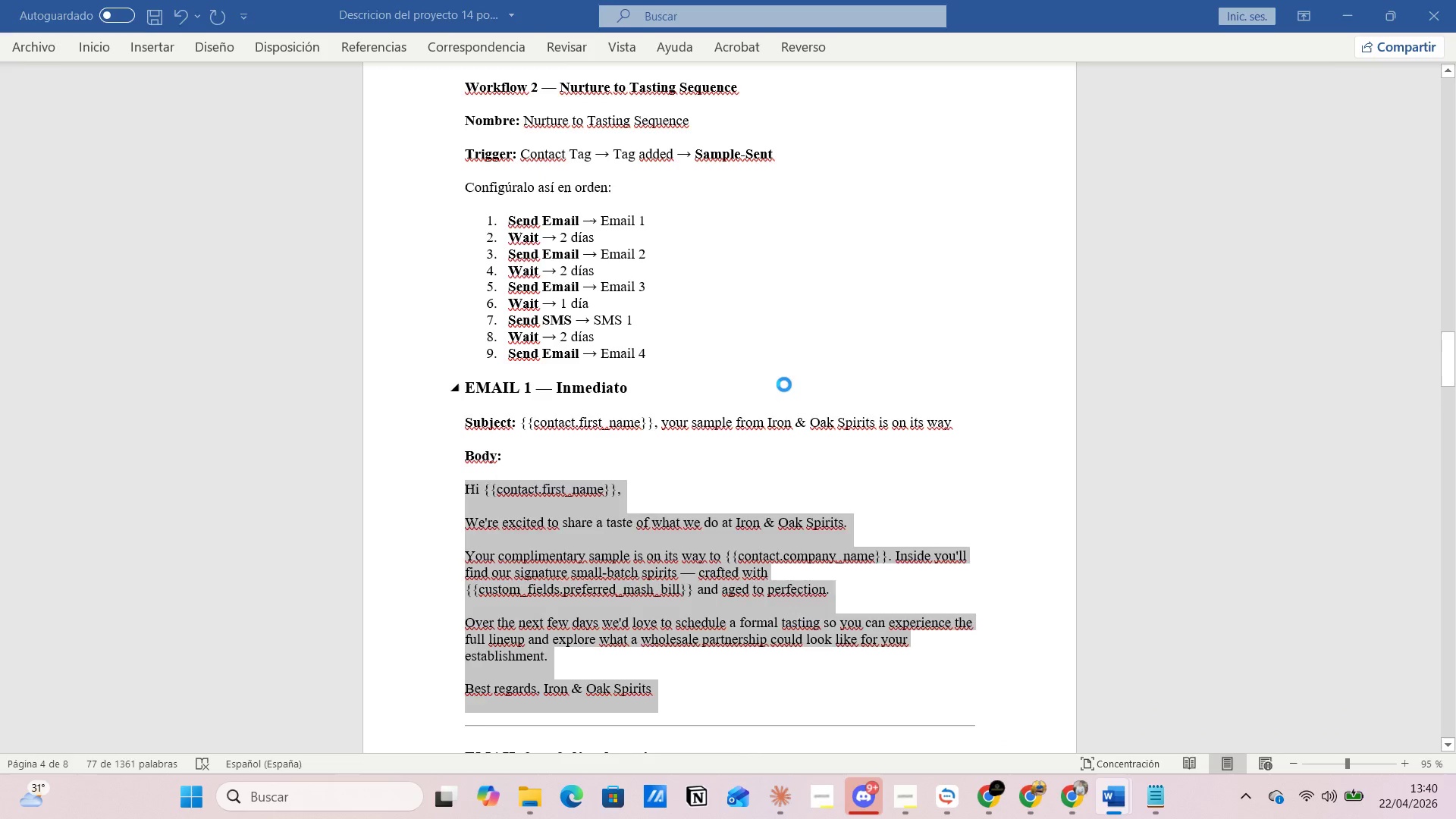 
key(Alt+Tab)
 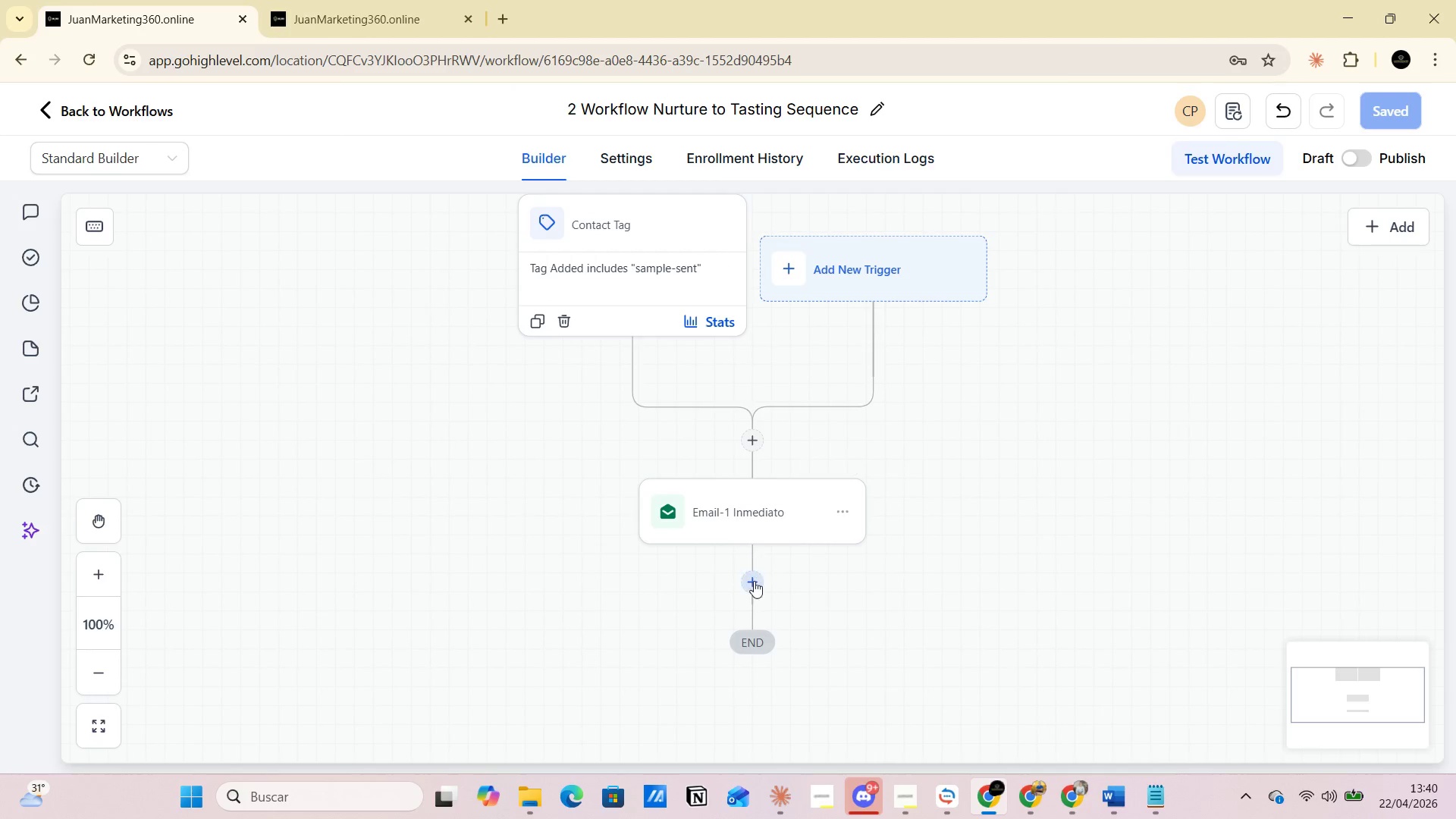 
left_click([752, 584])
 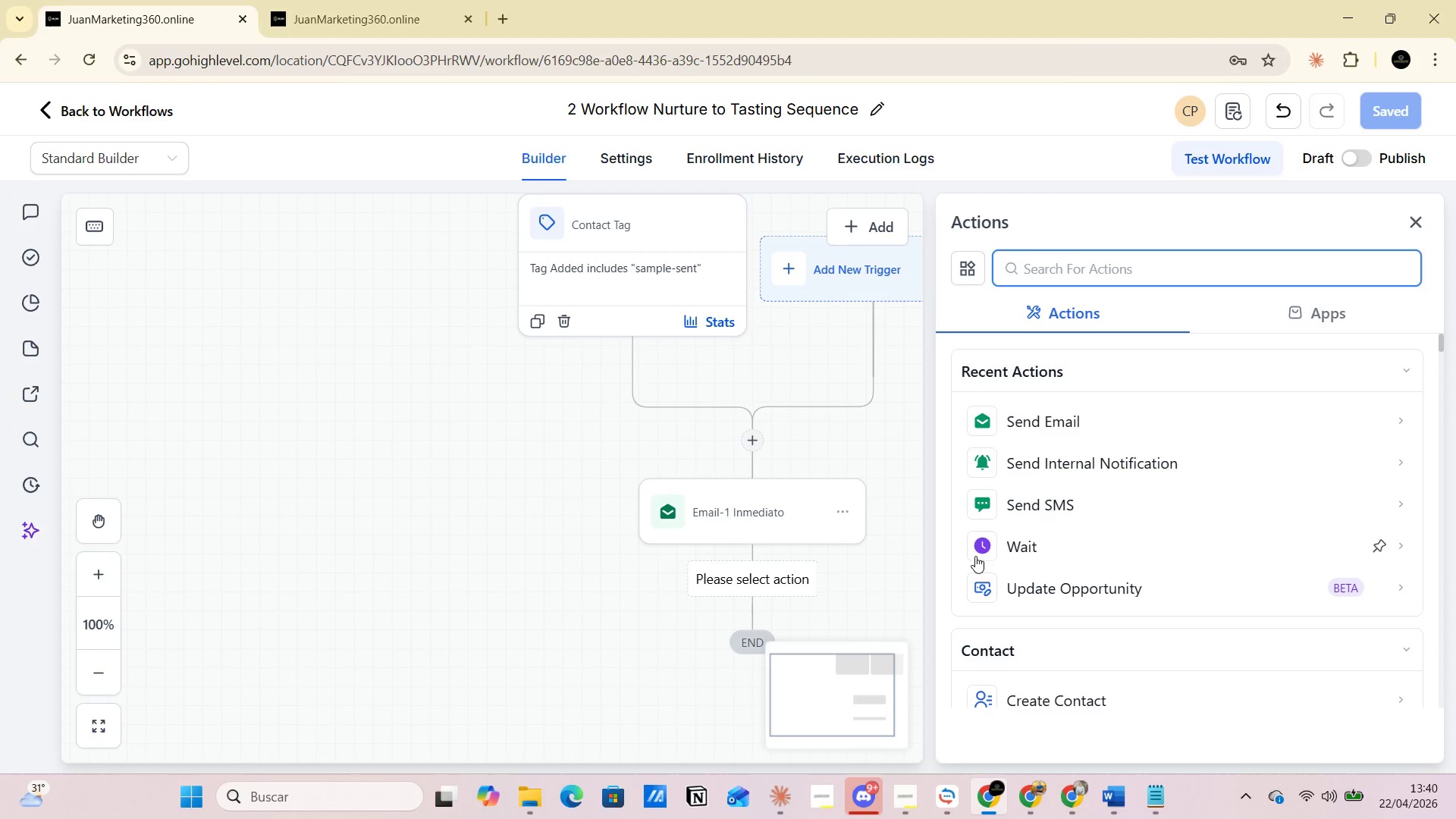 
left_click([1021, 541])
 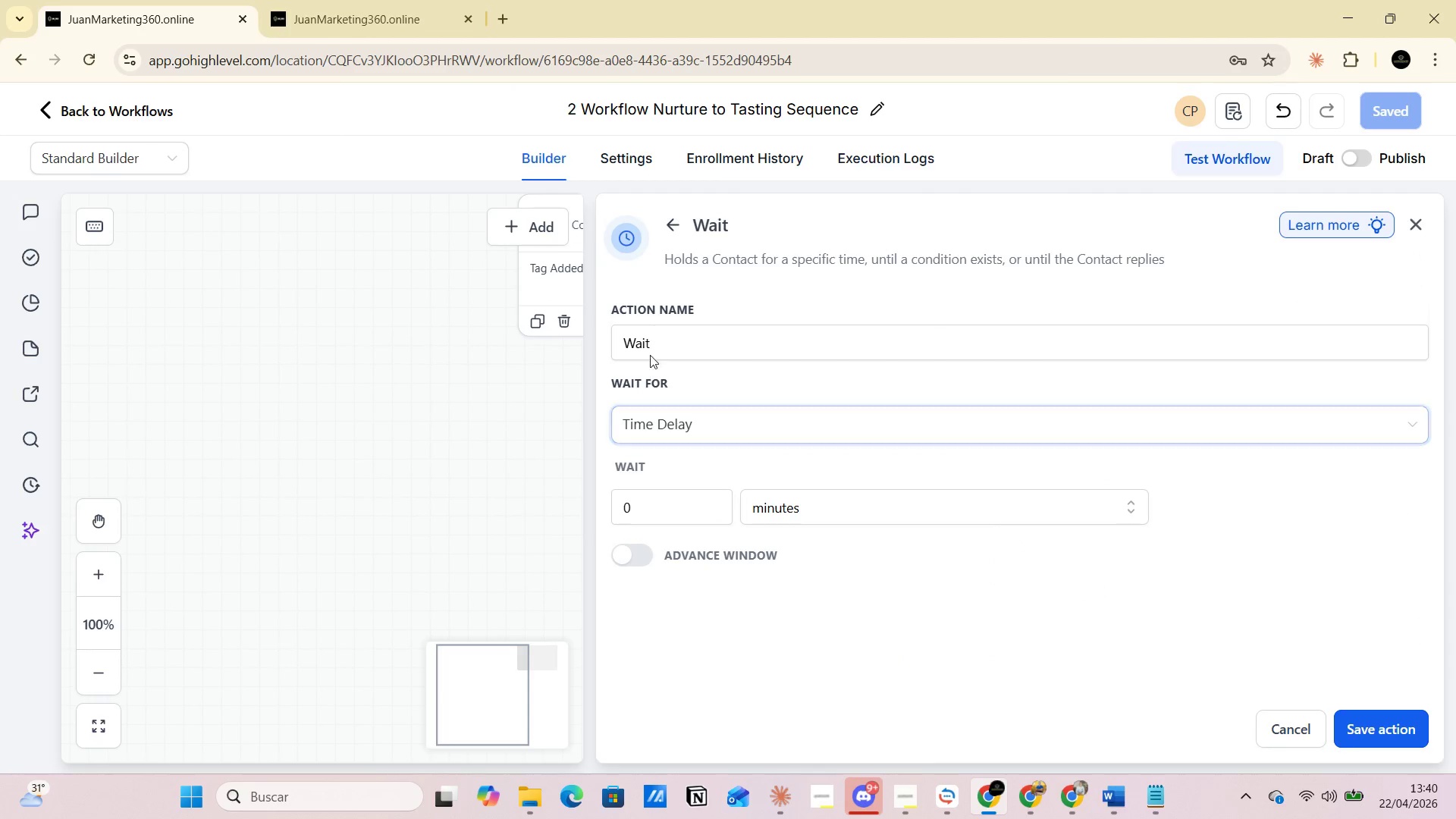 
left_click([656, 340])
 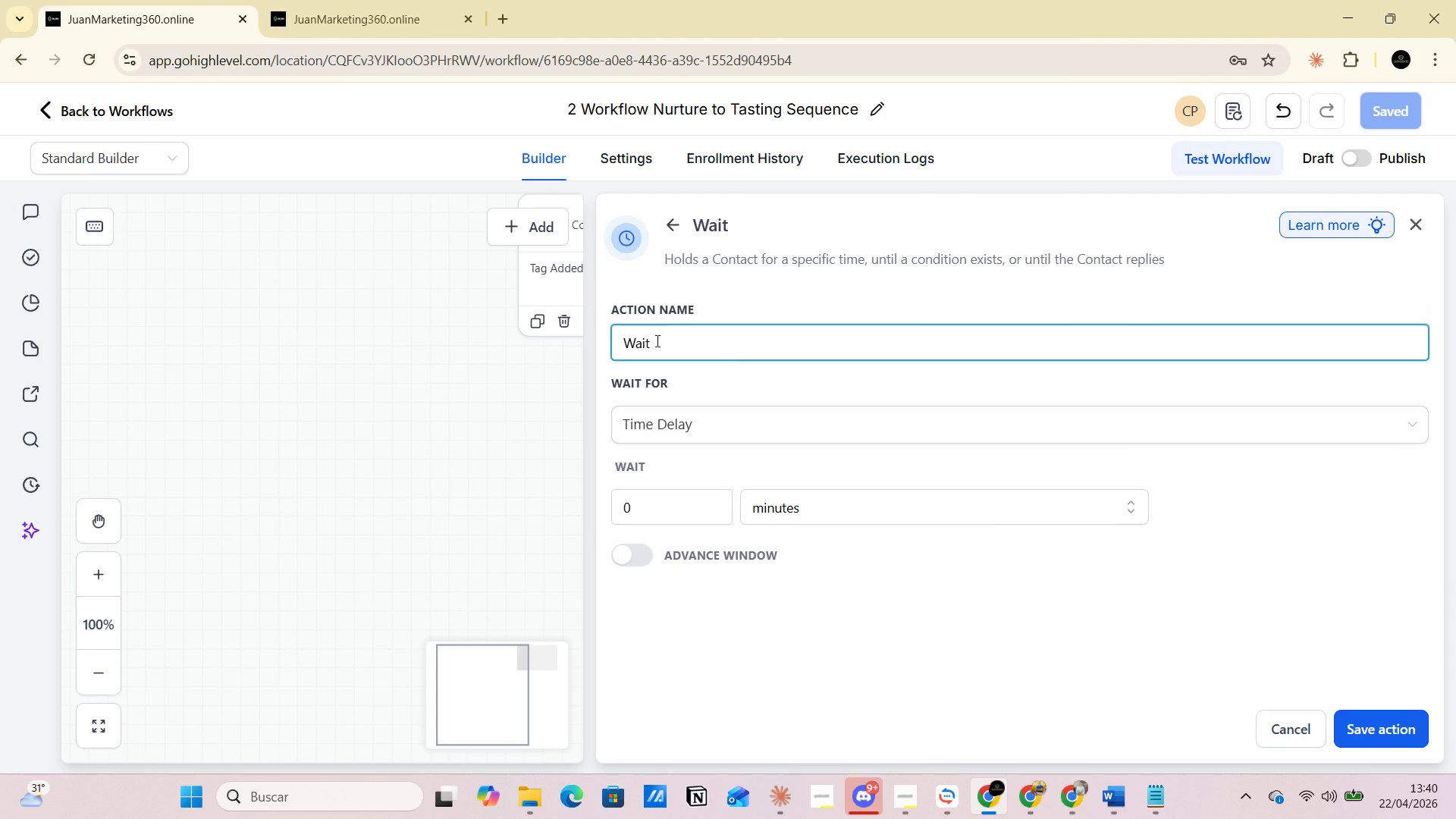 
type(-2 dias )
 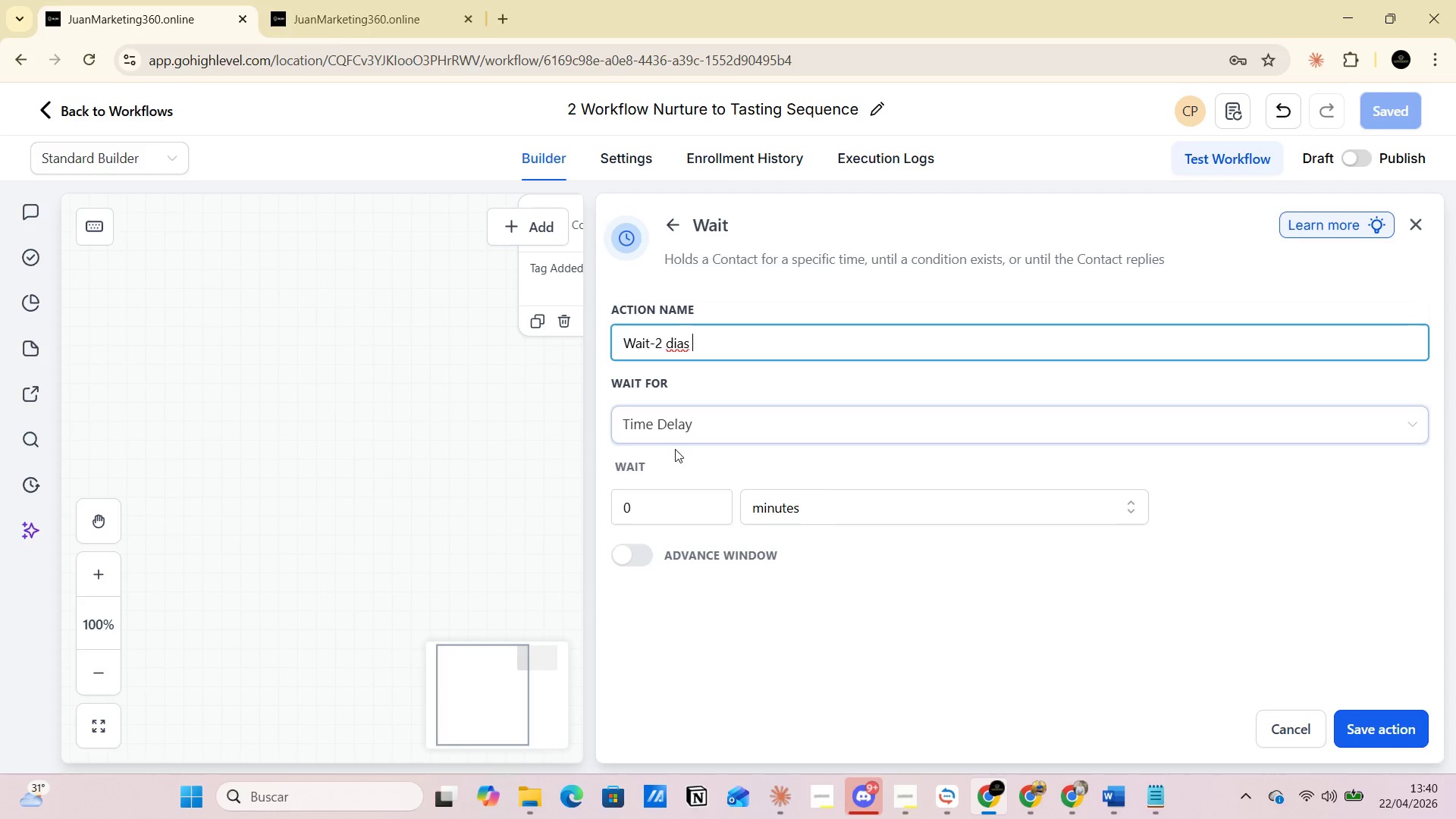 
left_click([657, 506])
 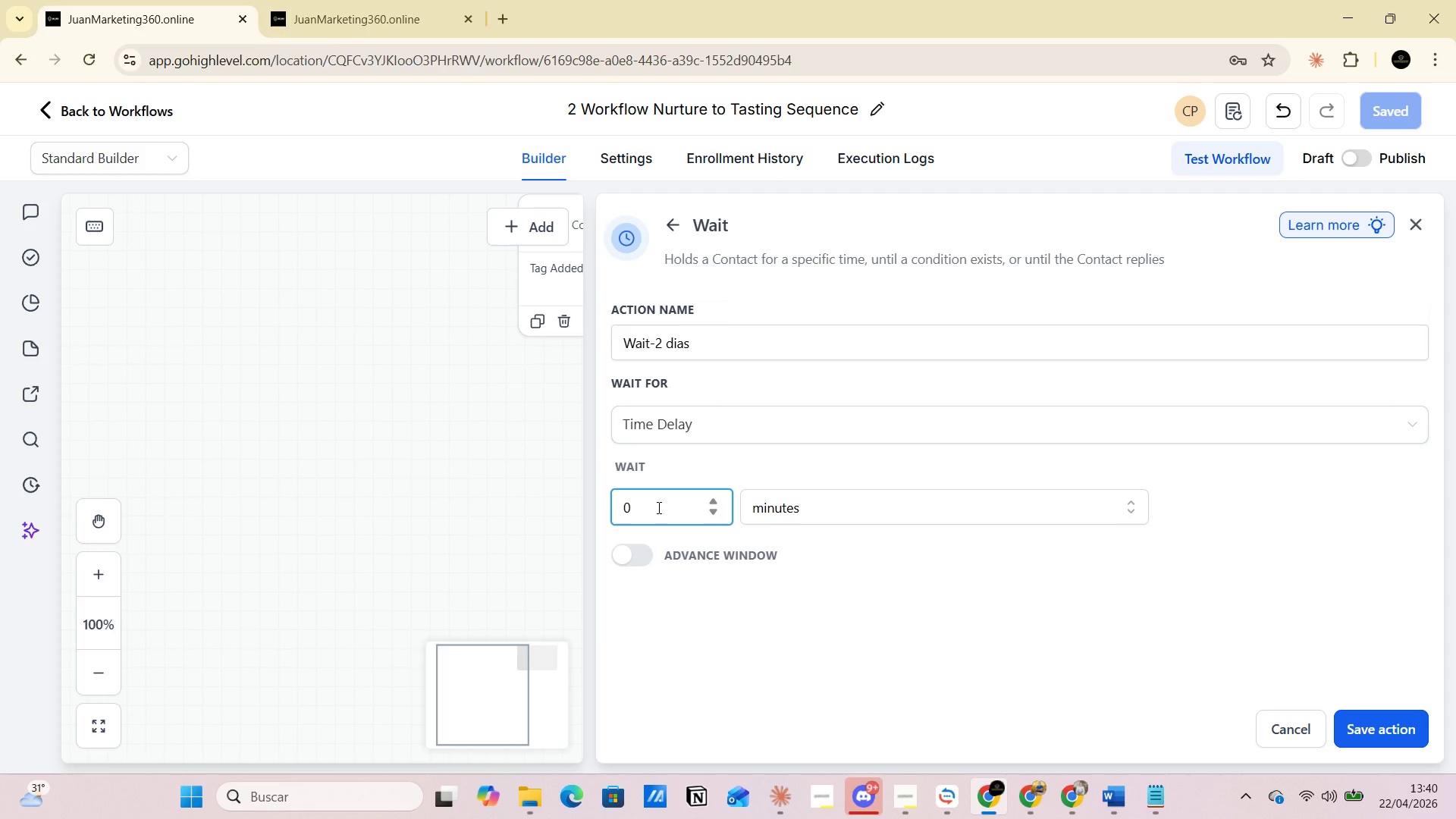 
key(Backspace)
 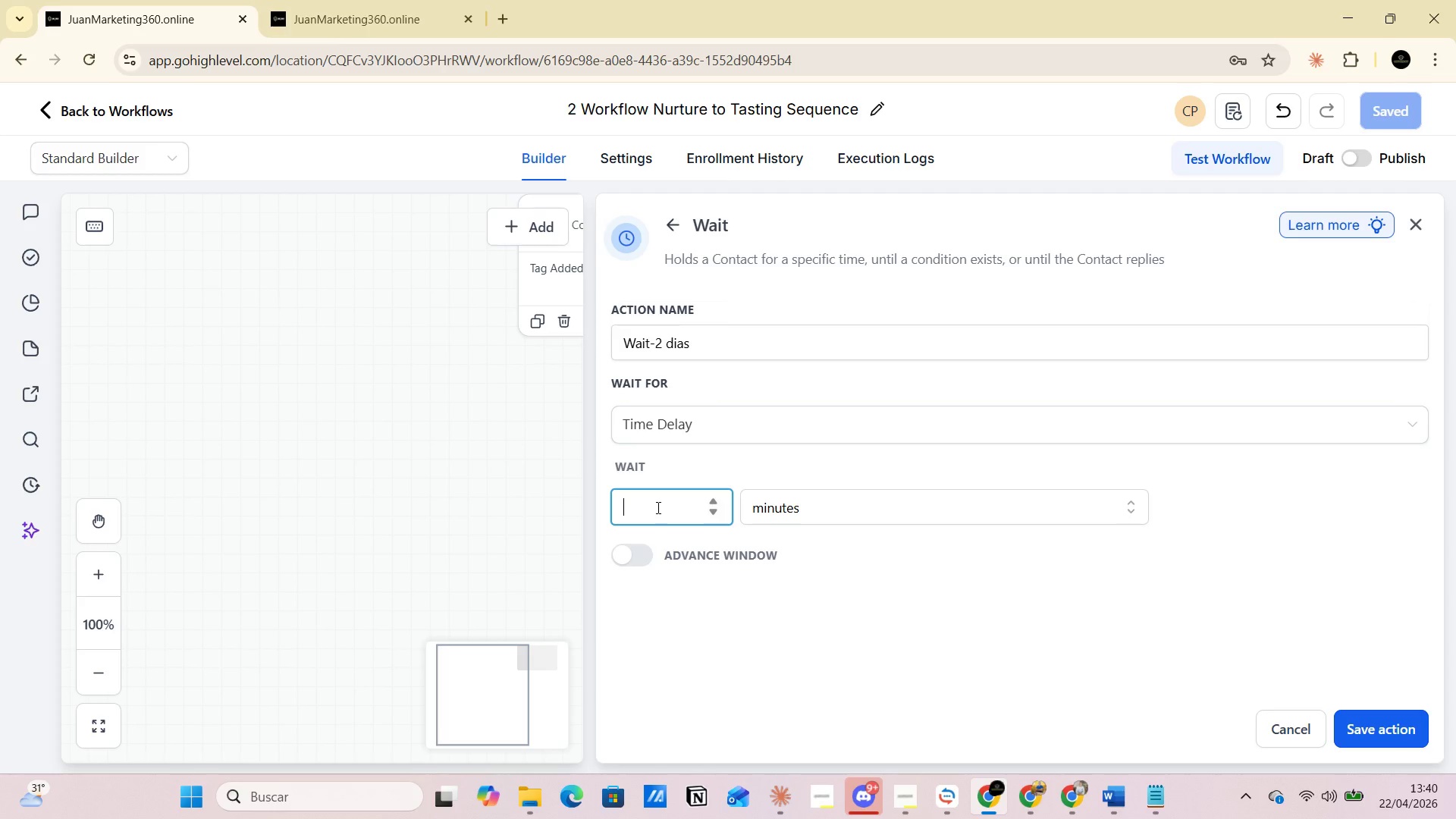 
key(2)
 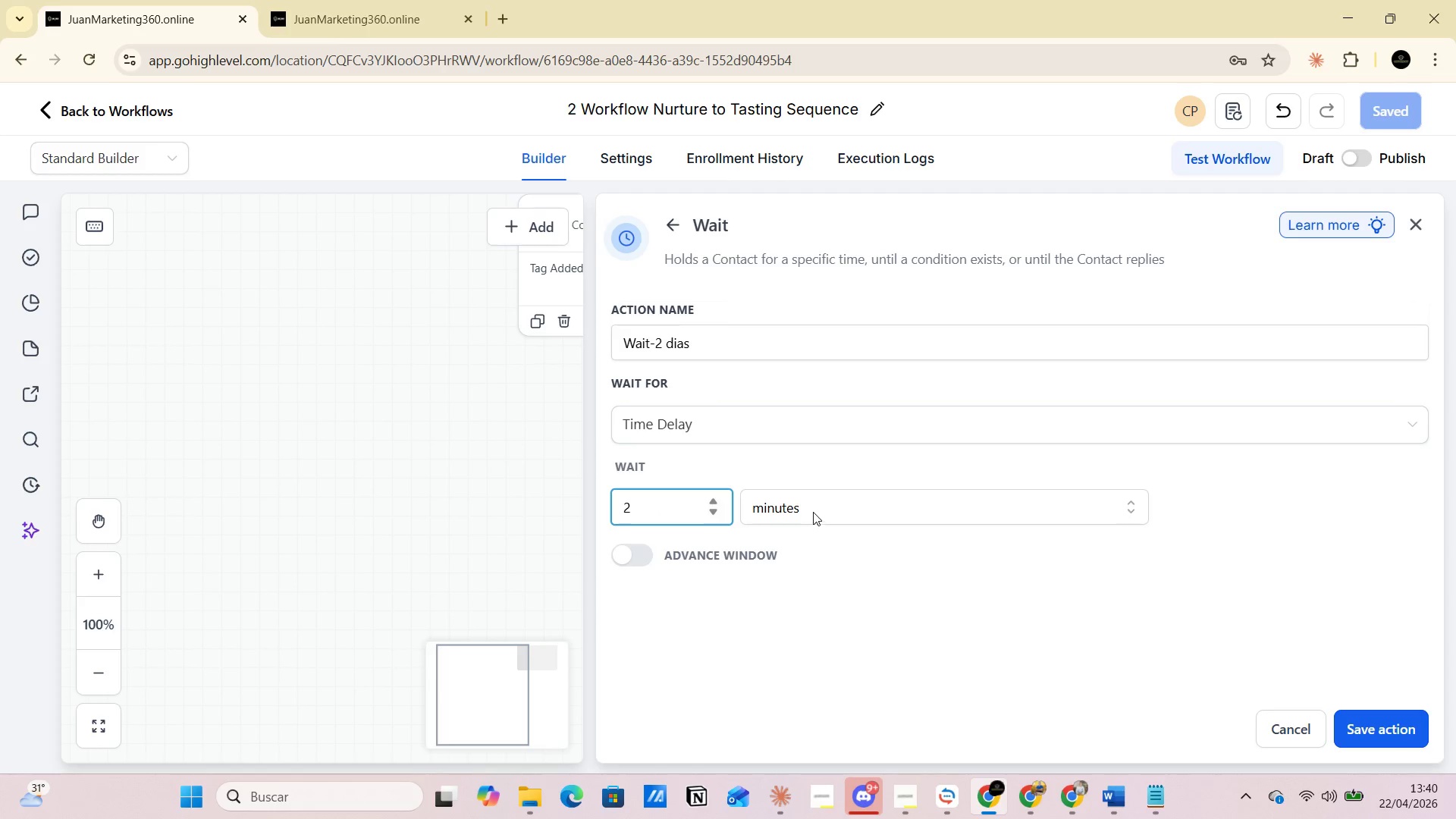 
left_click([820, 506])
 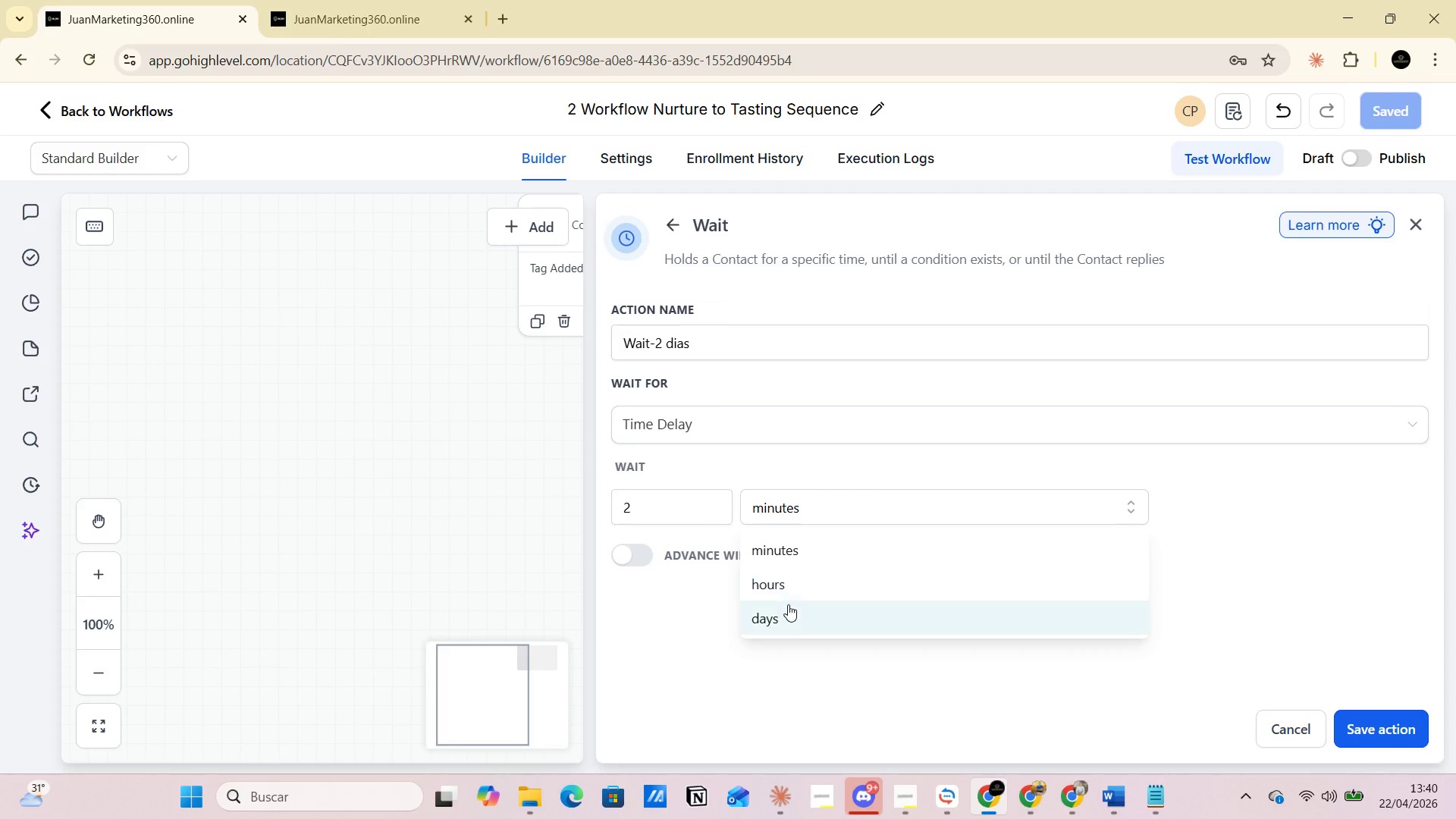 
left_click([787, 620])
 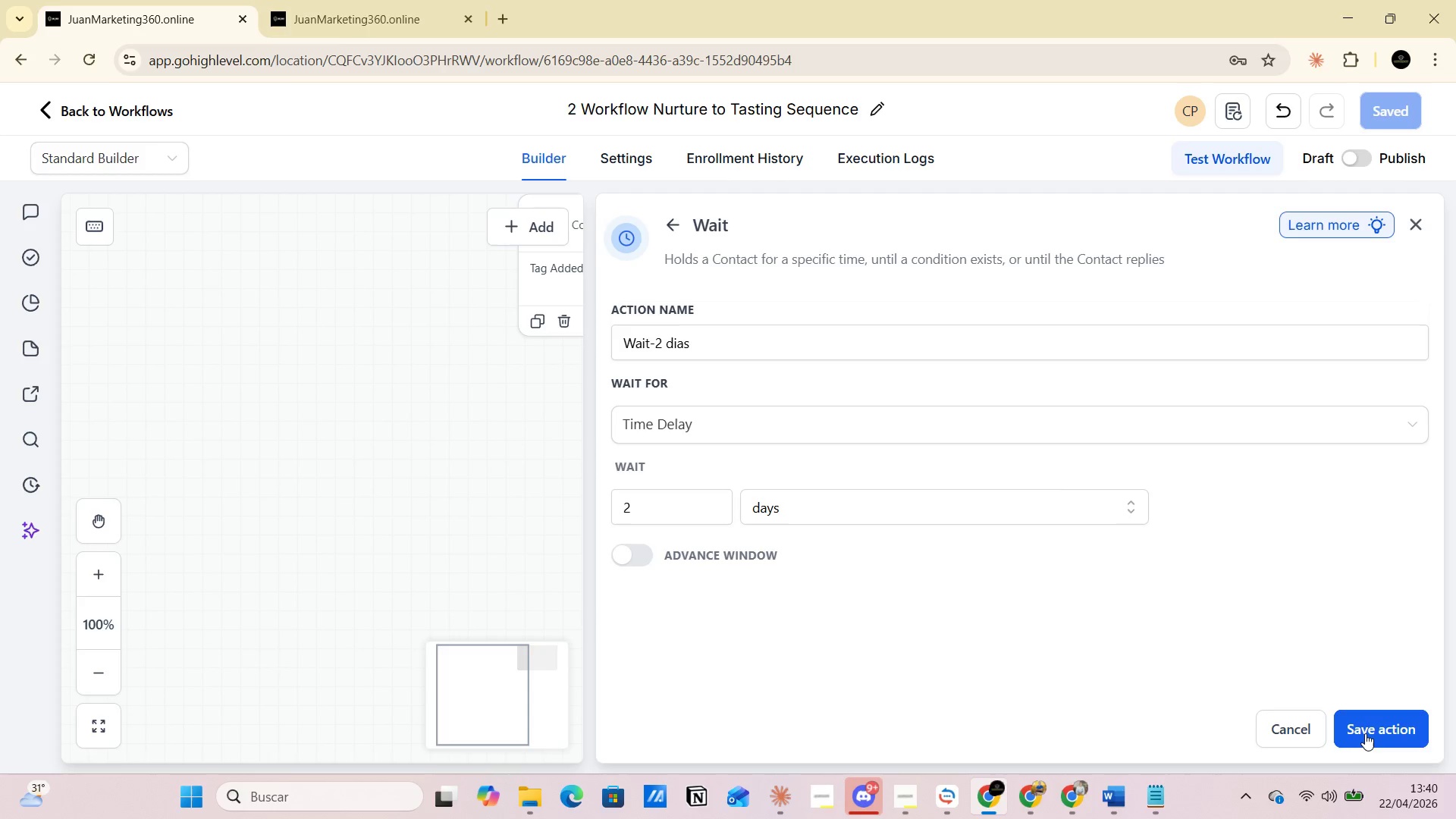 
wait(6.45)
 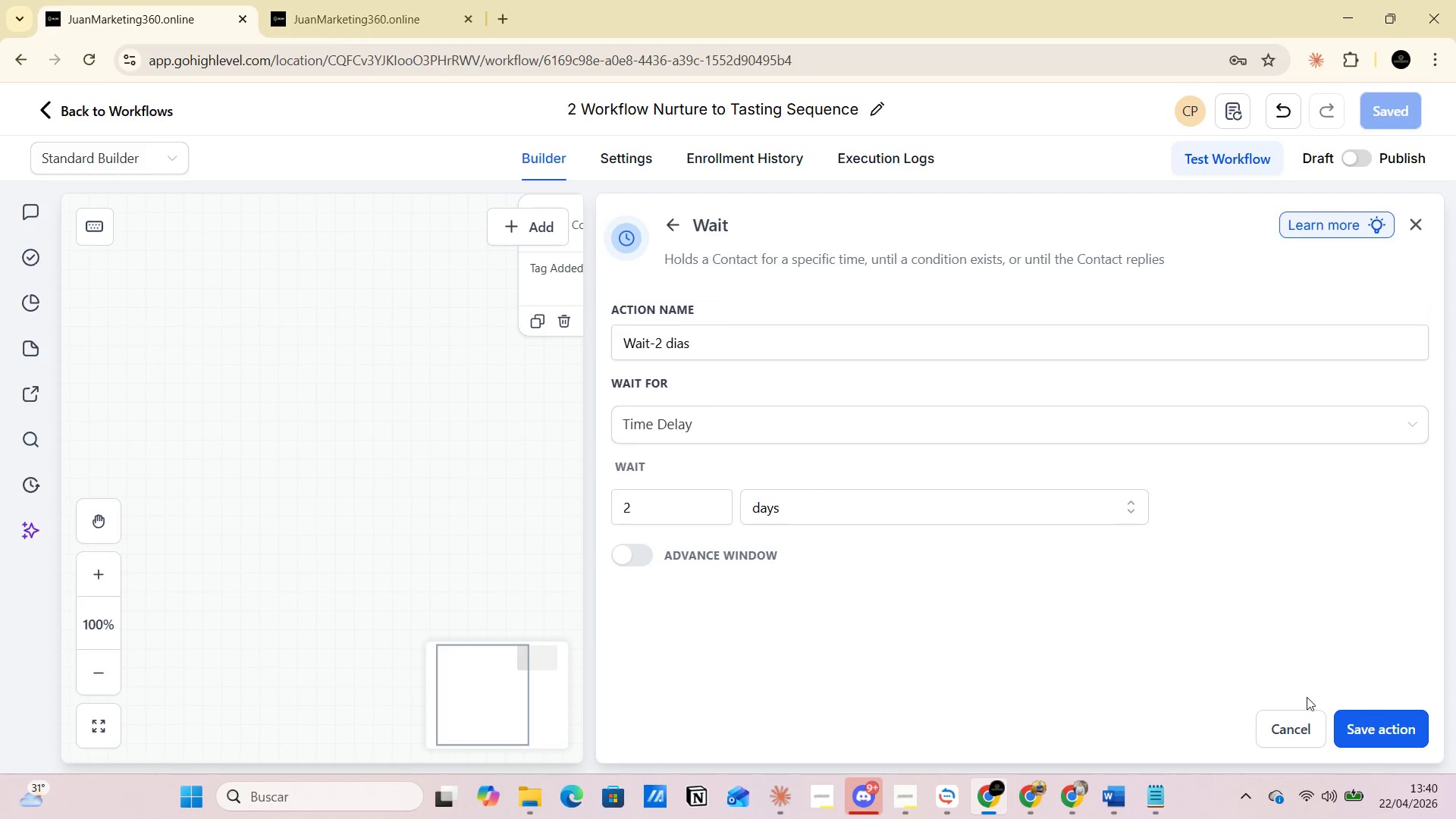 
scroll: coordinate [1080, 554], scroll_direction: down, amount: 3.0
 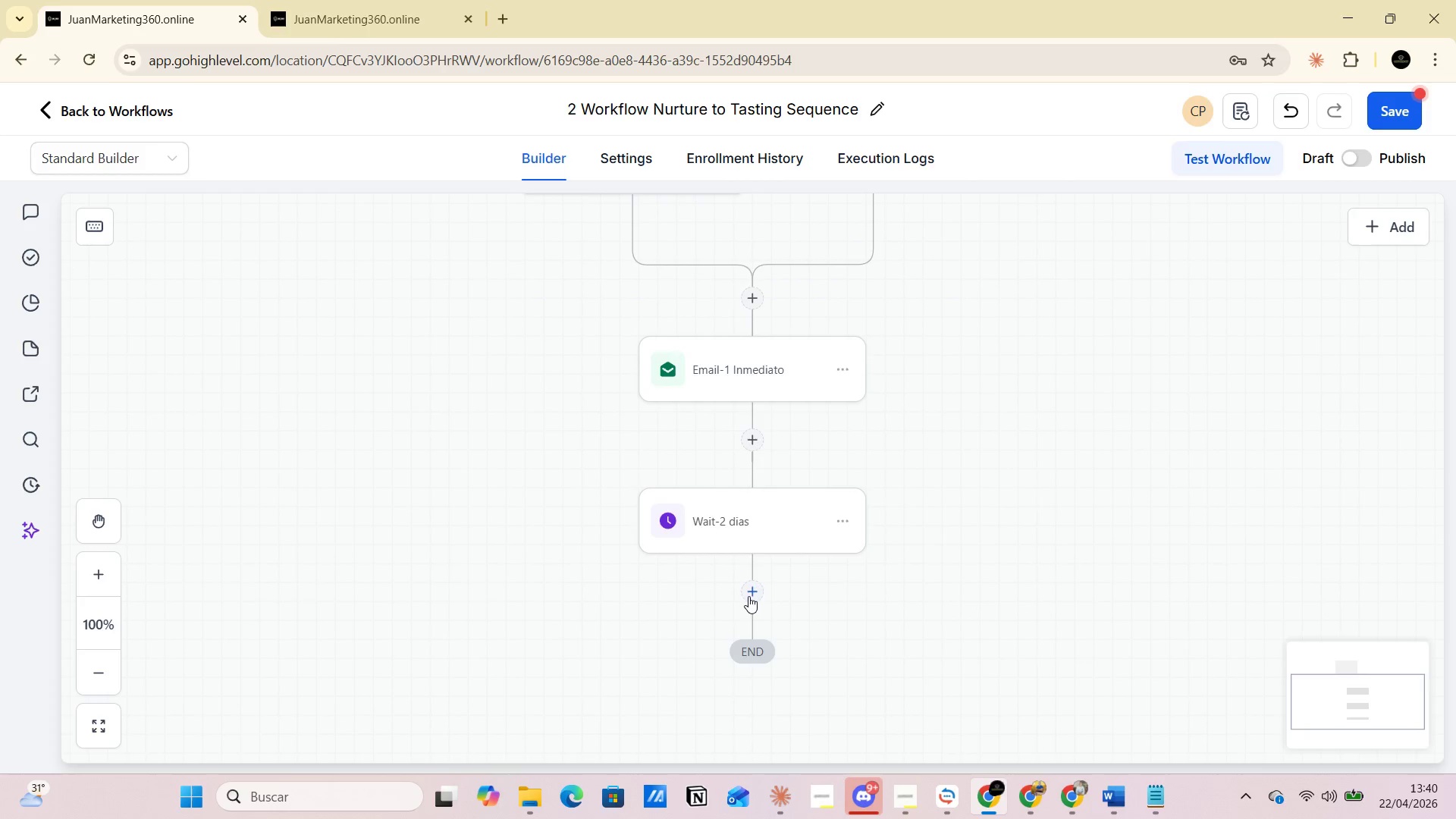 
left_click([750, 595])
 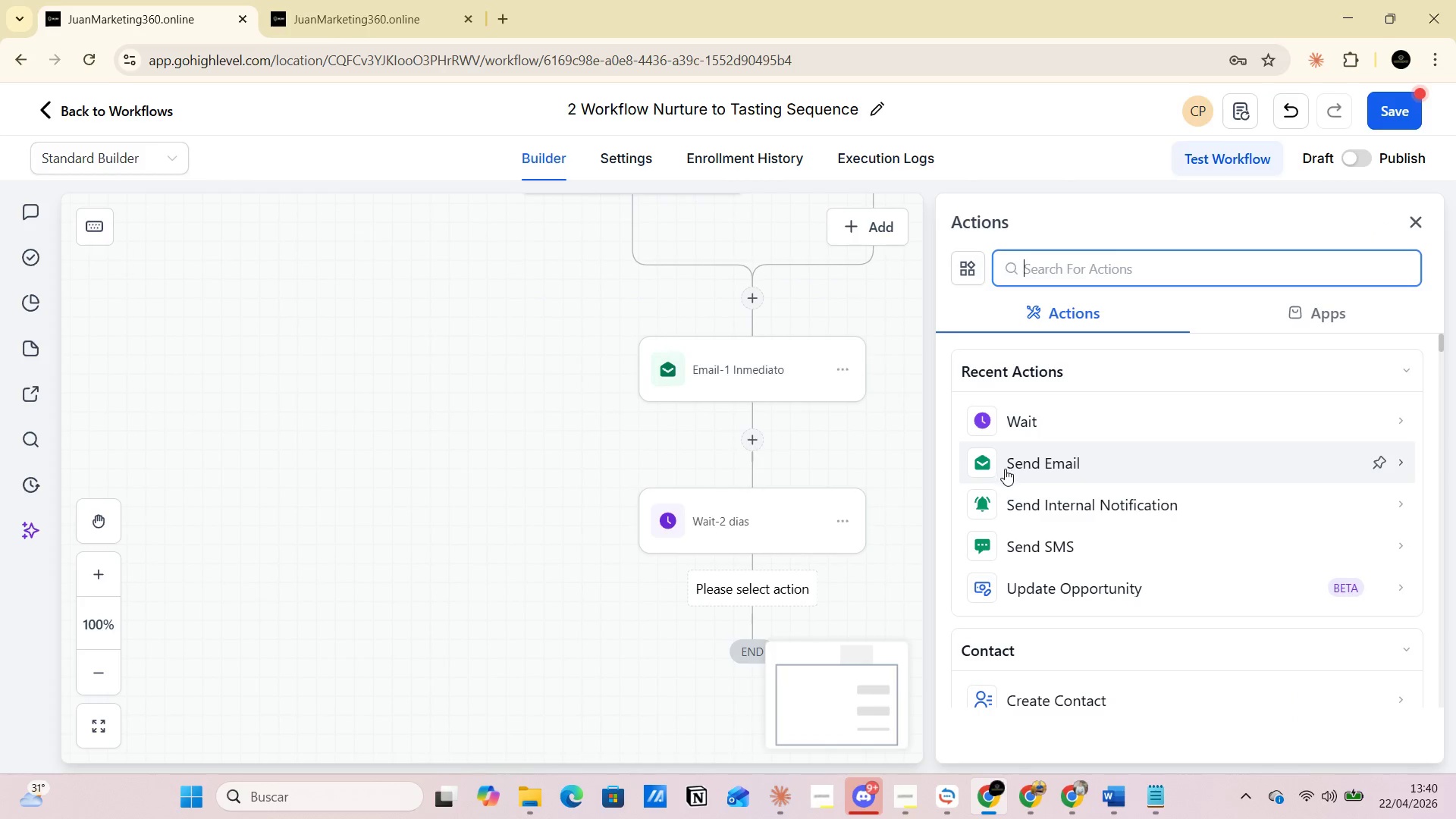 
left_click([1010, 466])
 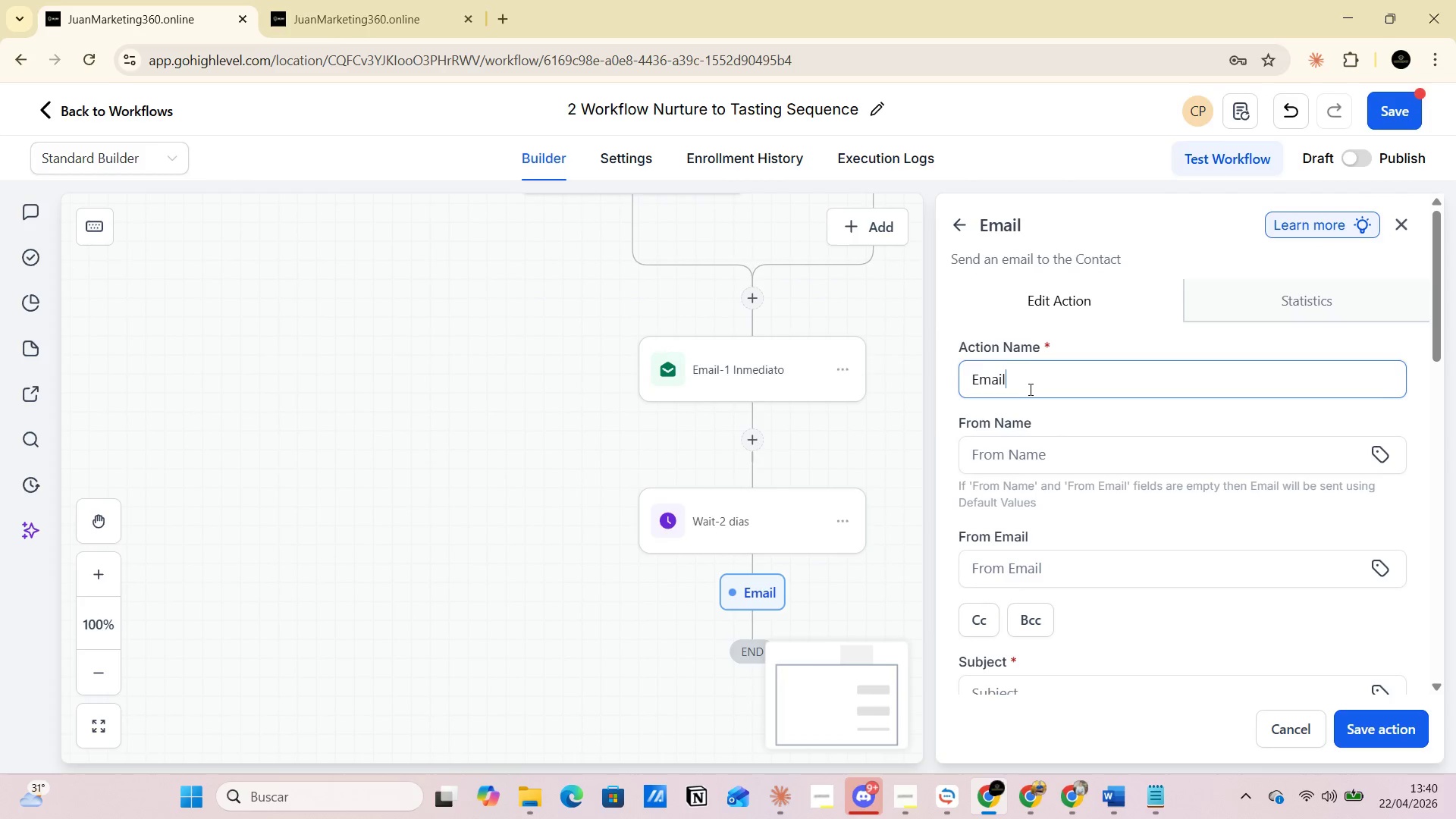 
key(Minus)
 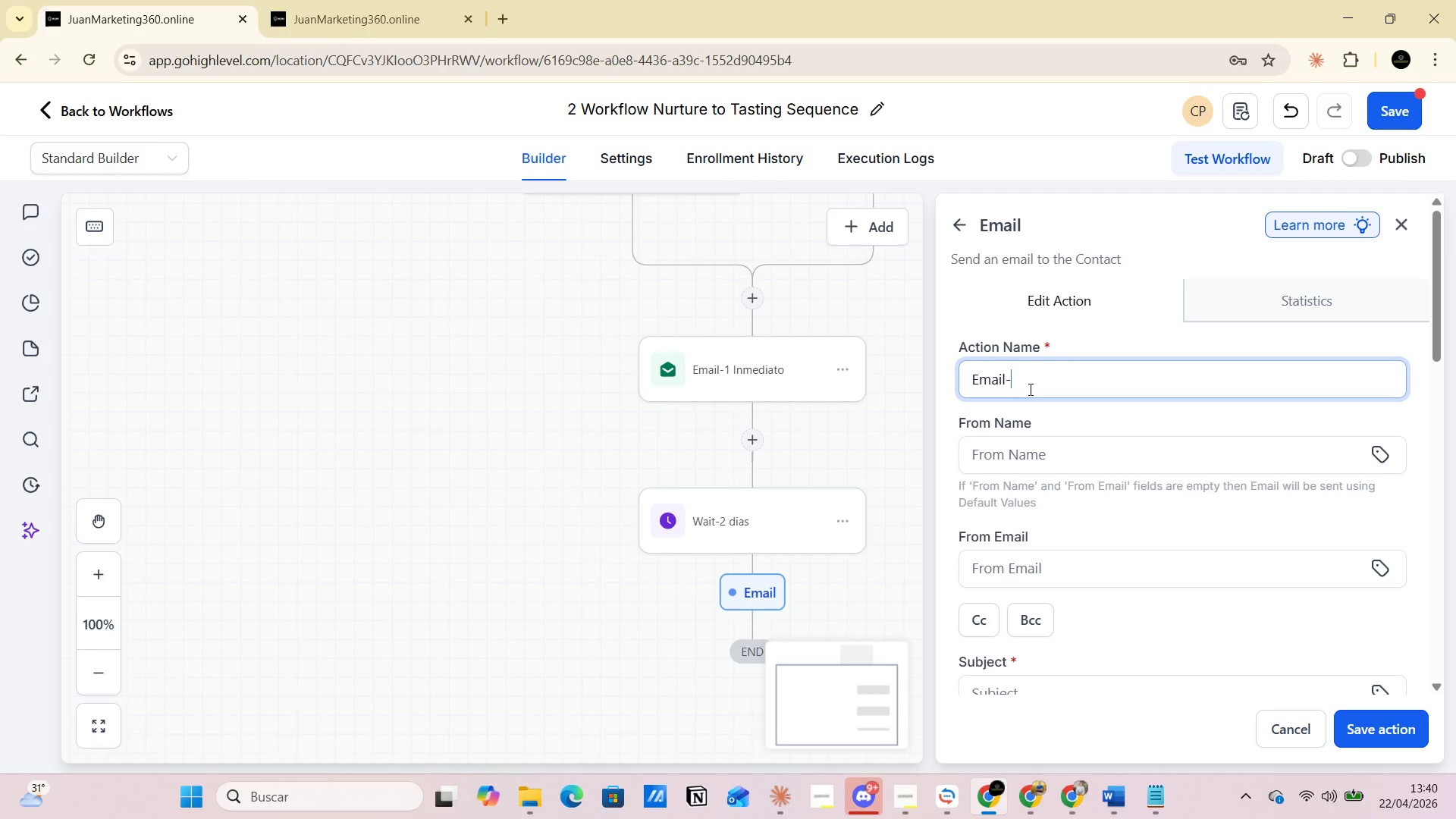 
key(2)
 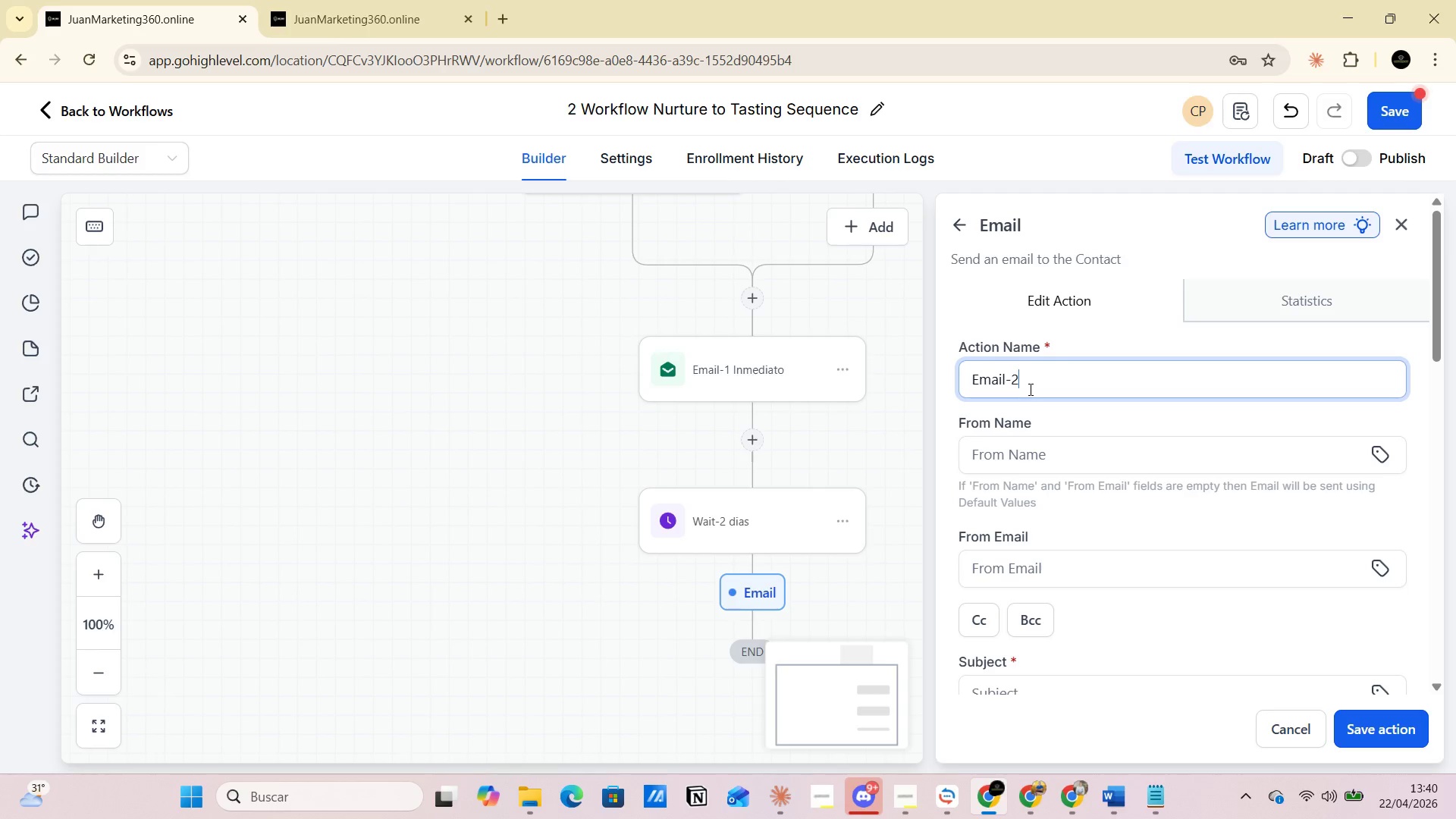 
key(Space)
 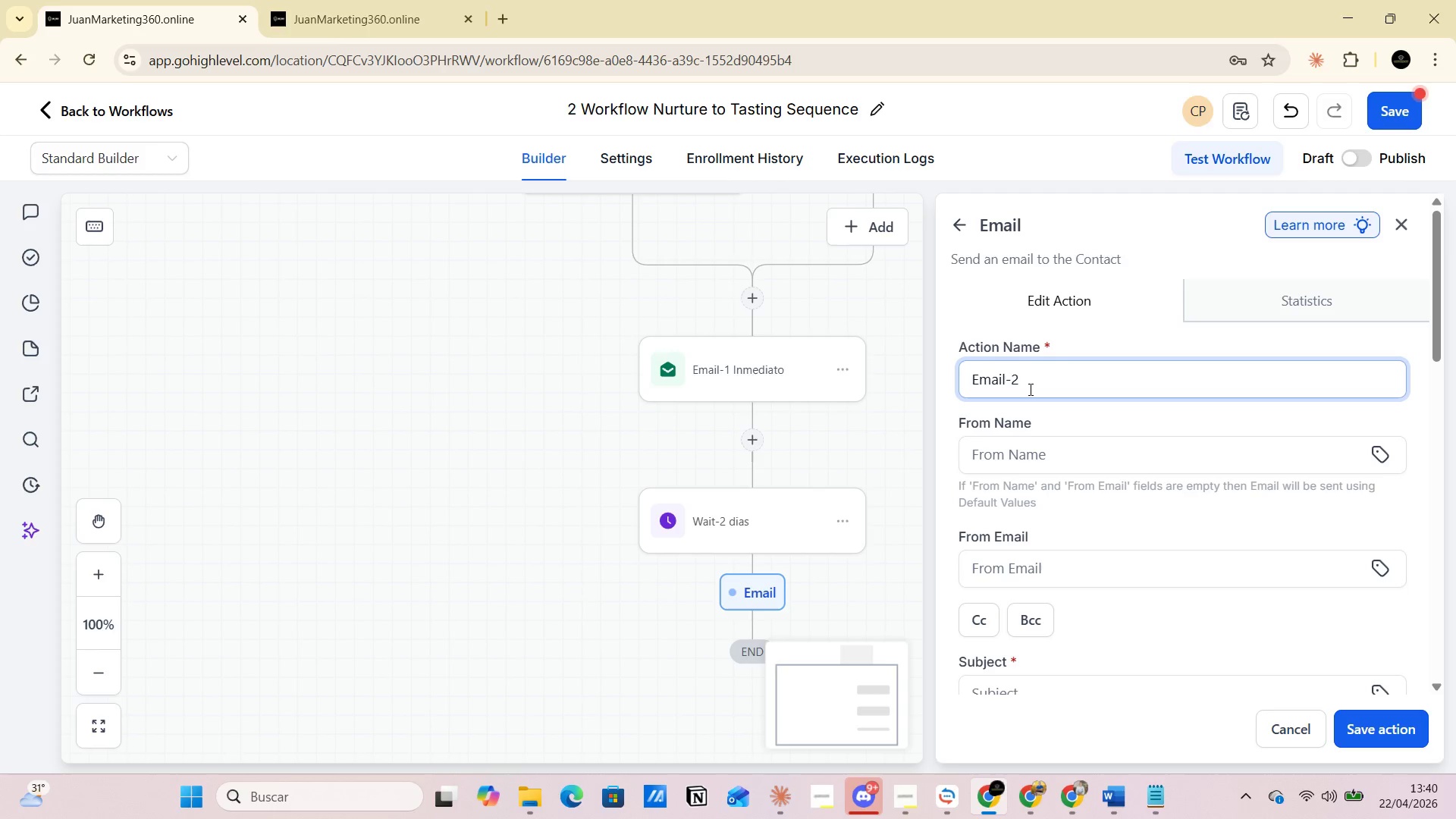 
key(Alt+AltLeft)
 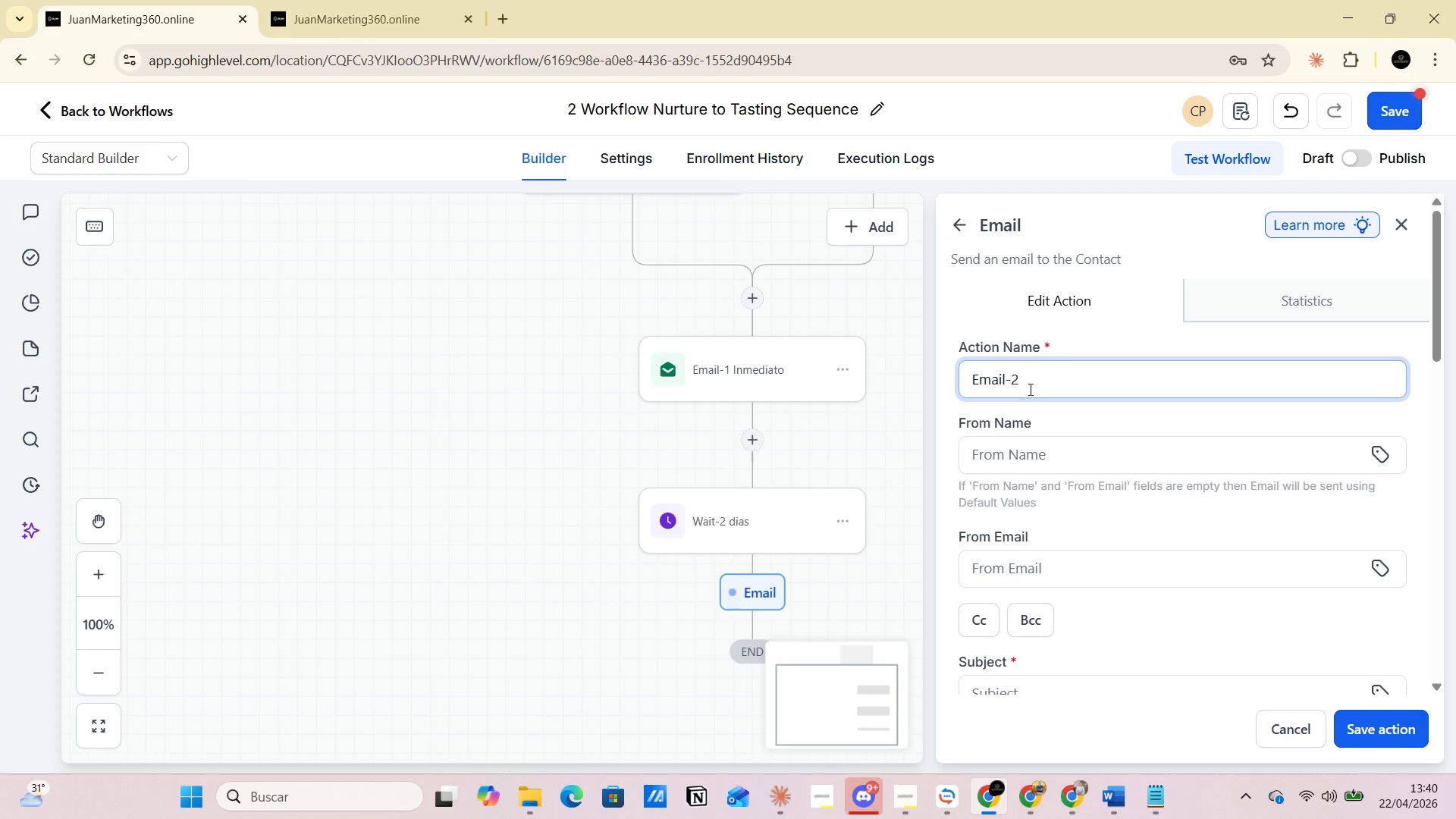 
key(Alt+Tab)
 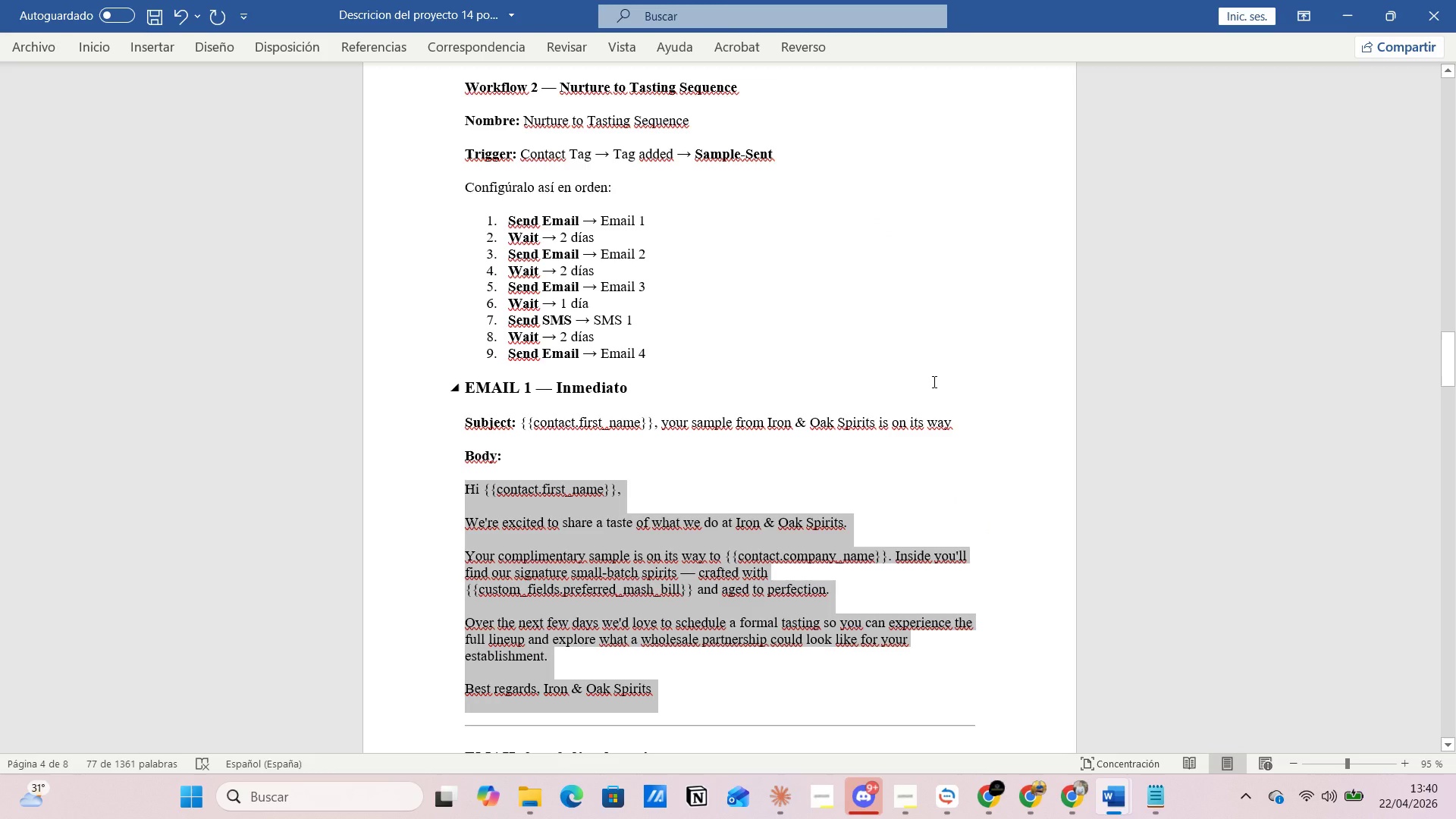 
scroll: coordinate [742, 374], scroll_direction: down, amount: 10.0
 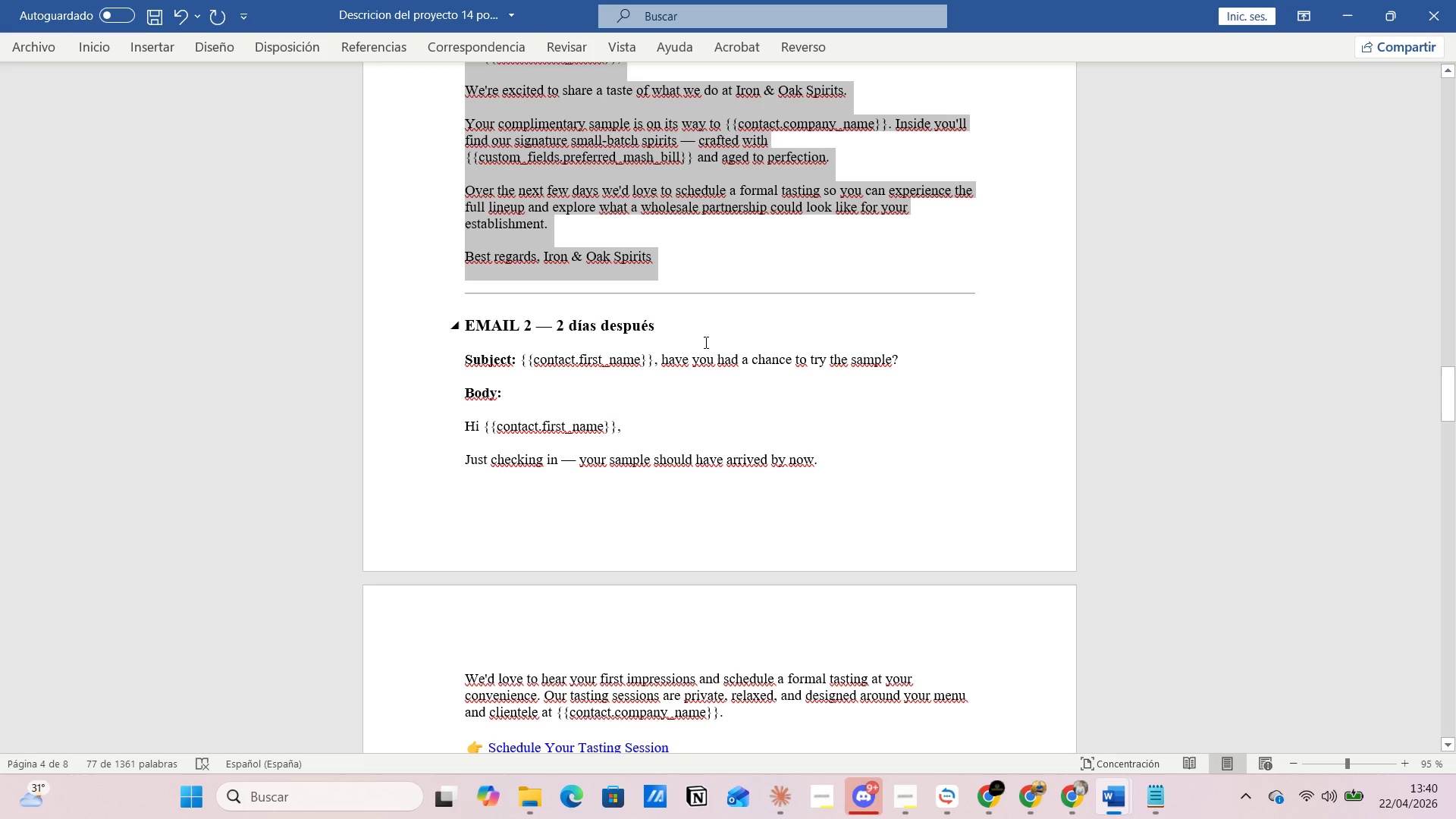 
wait(5.56)
 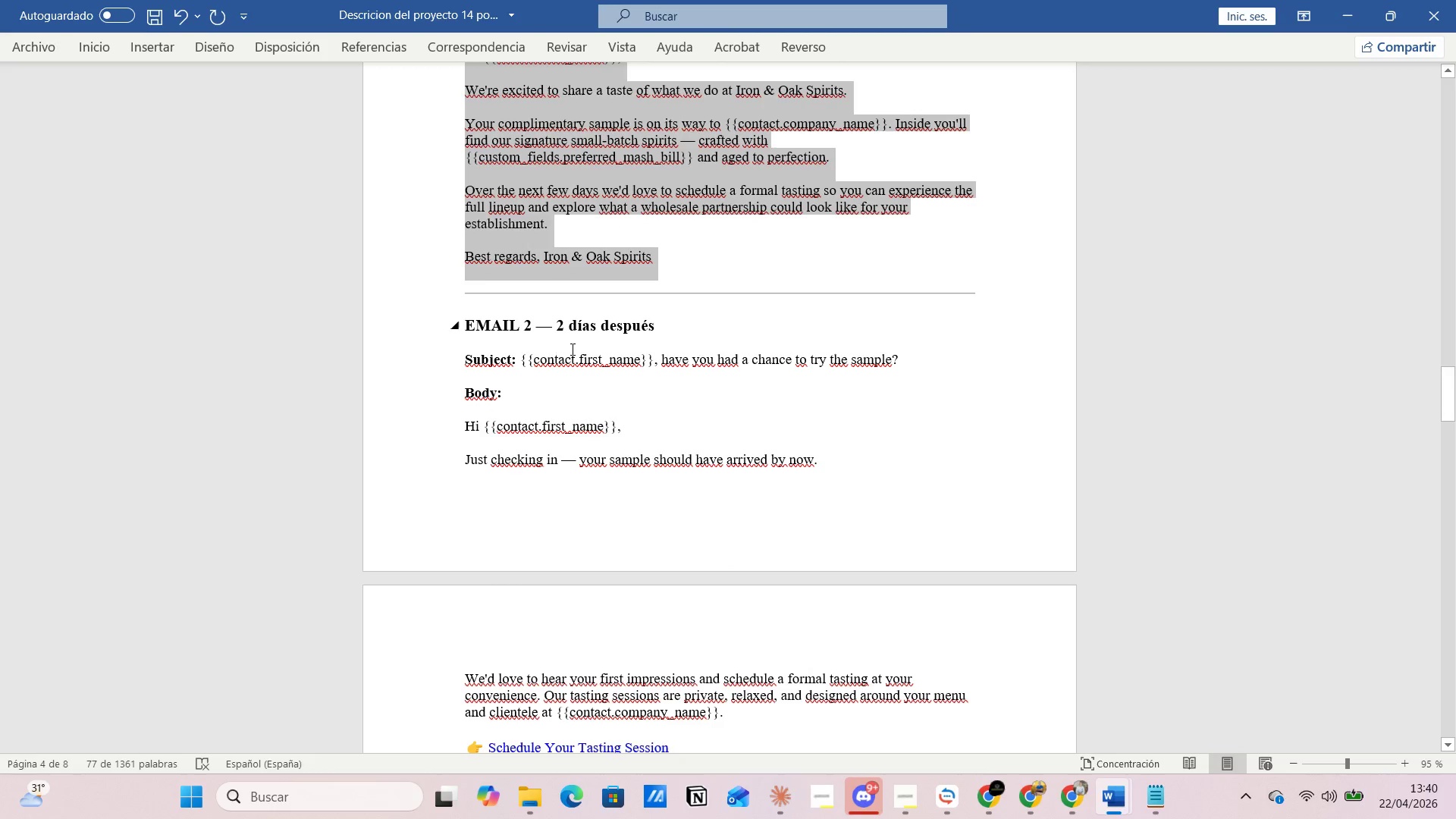 
left_click_drag(start_coordinate=[660, 359], to_coordinate=[905, 355])
 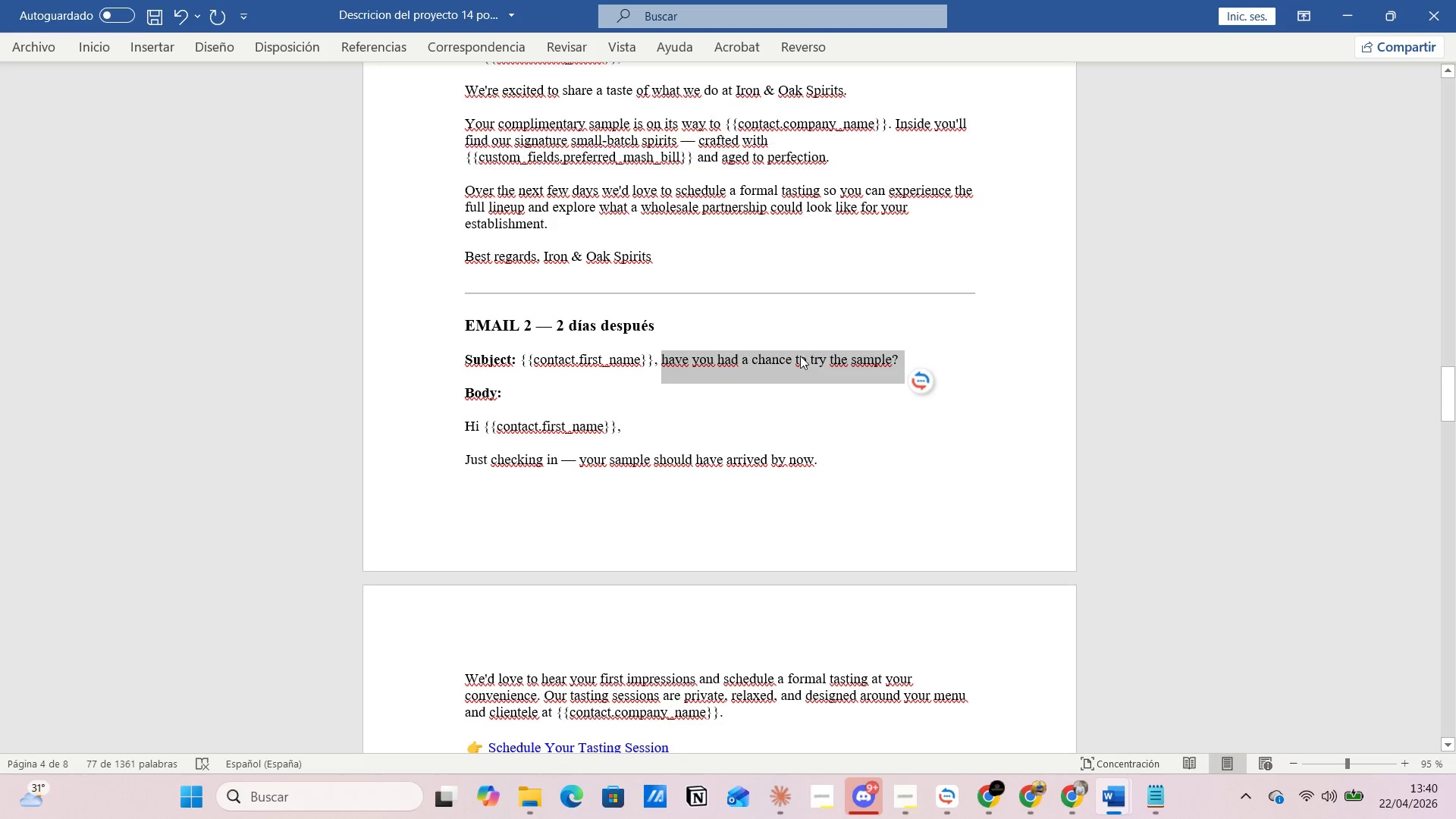 
right_click([799, 355])
 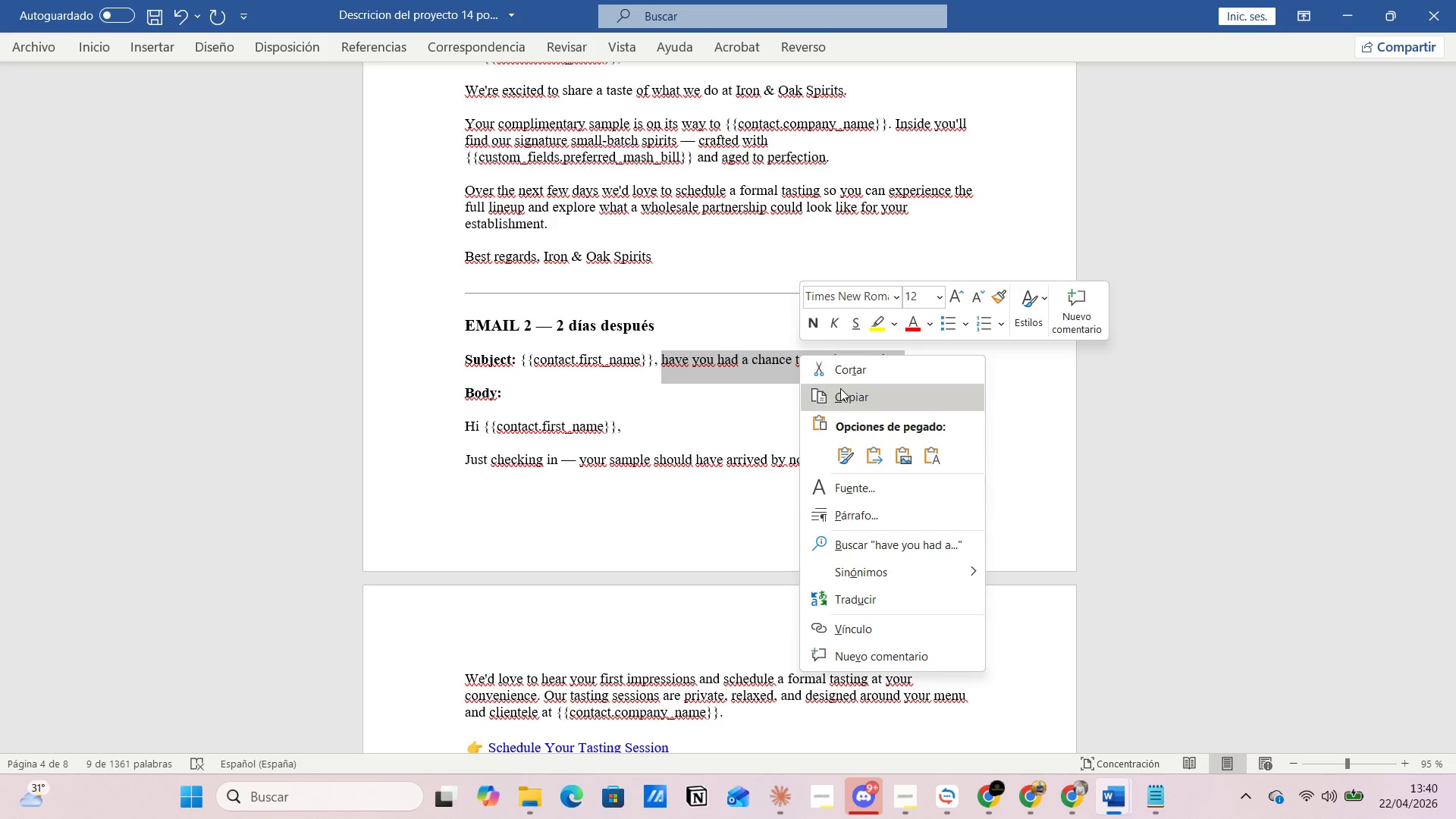 
left_click([843, 392])
 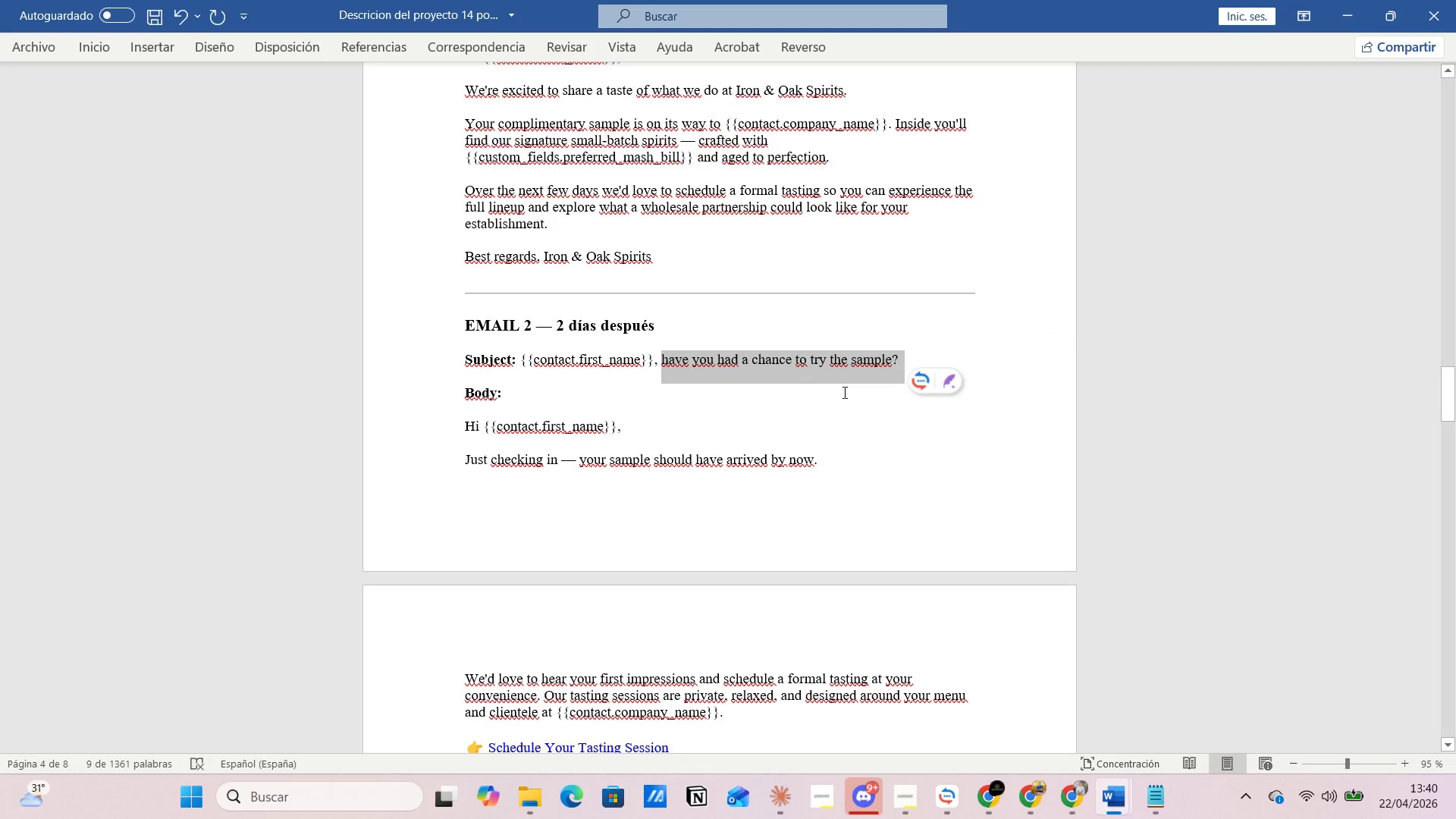 
key(Alt+AltLeft)
 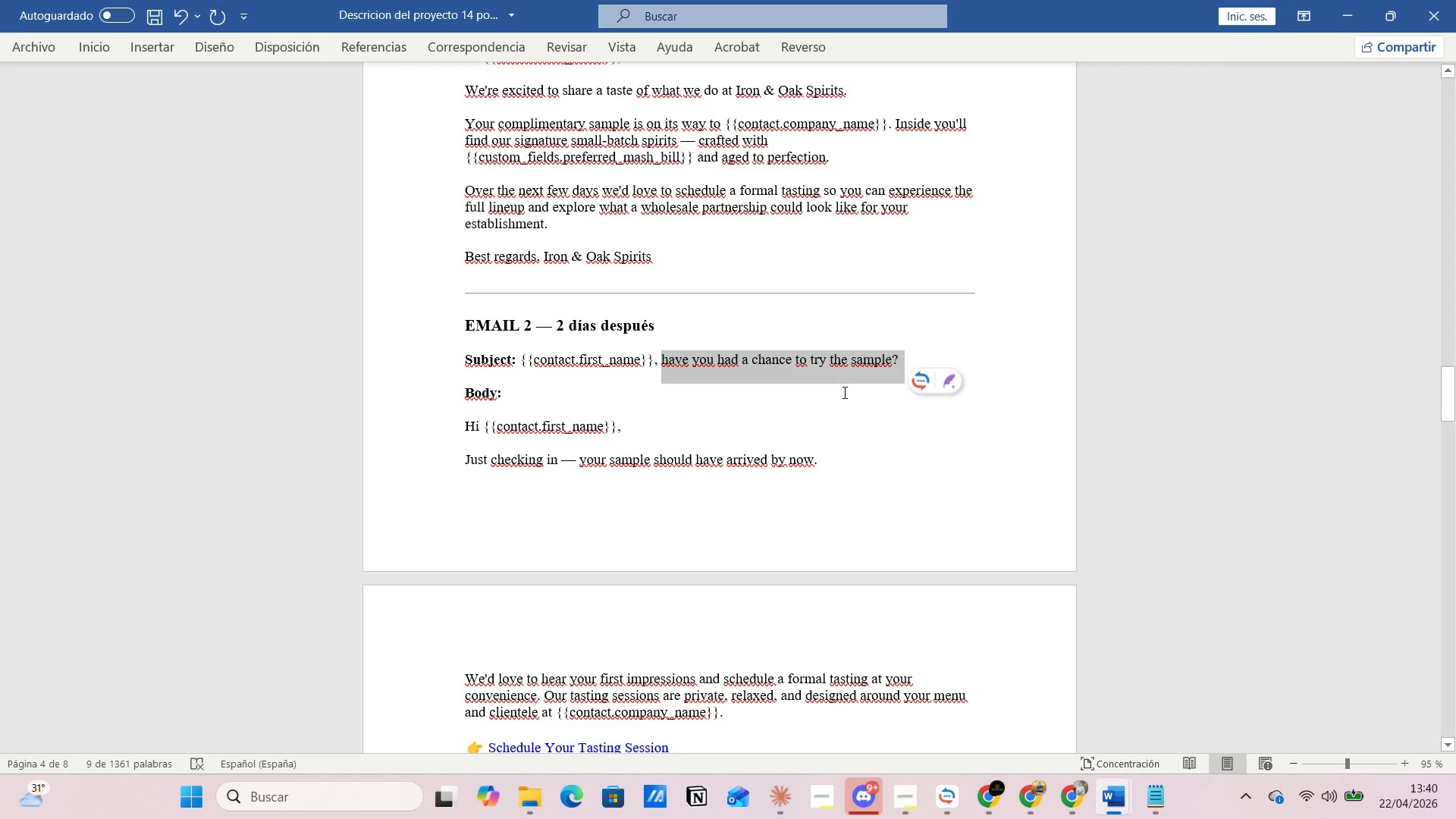 
key(Alt+Tab)
 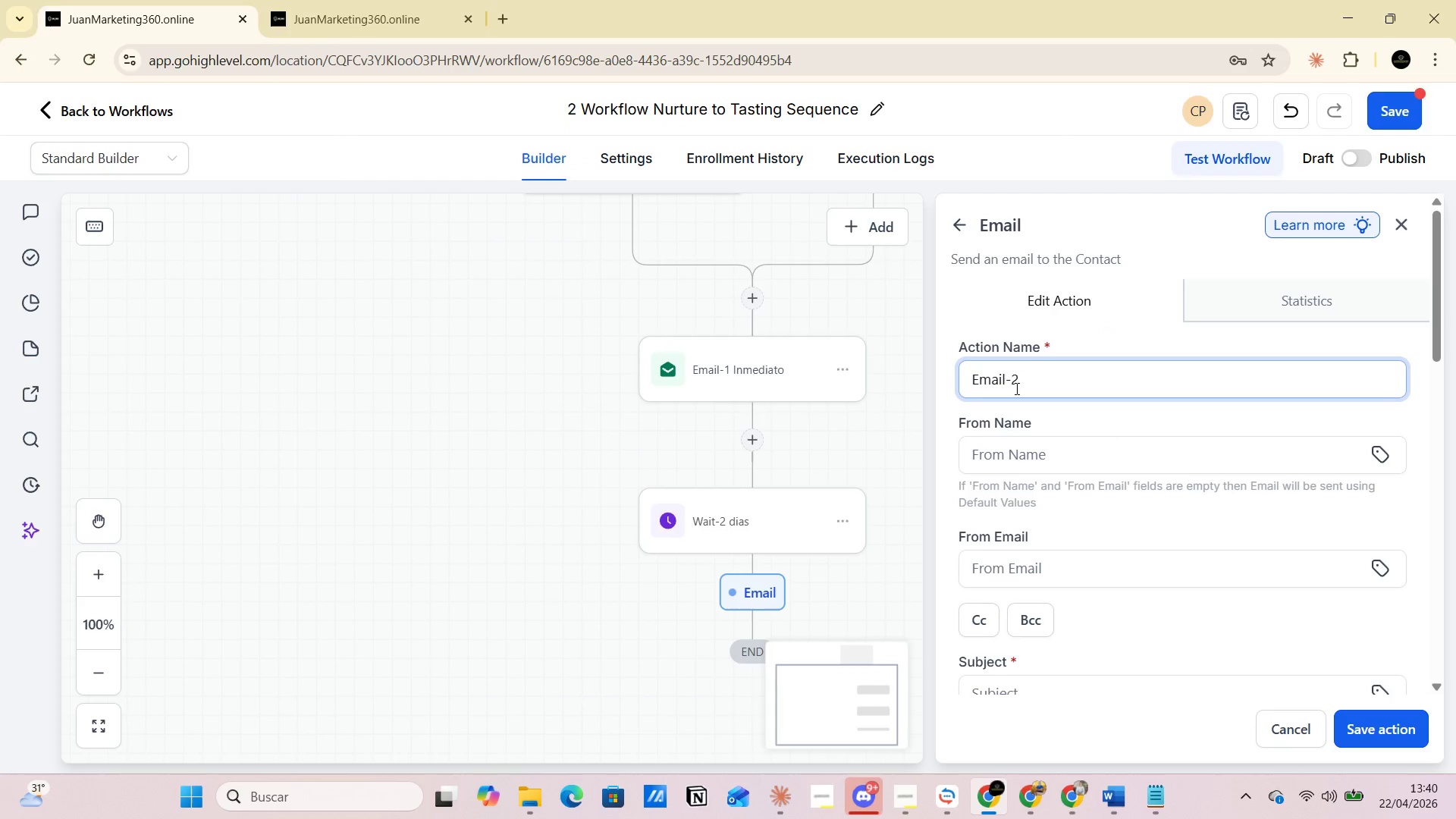 
left_click([1031, 382])
 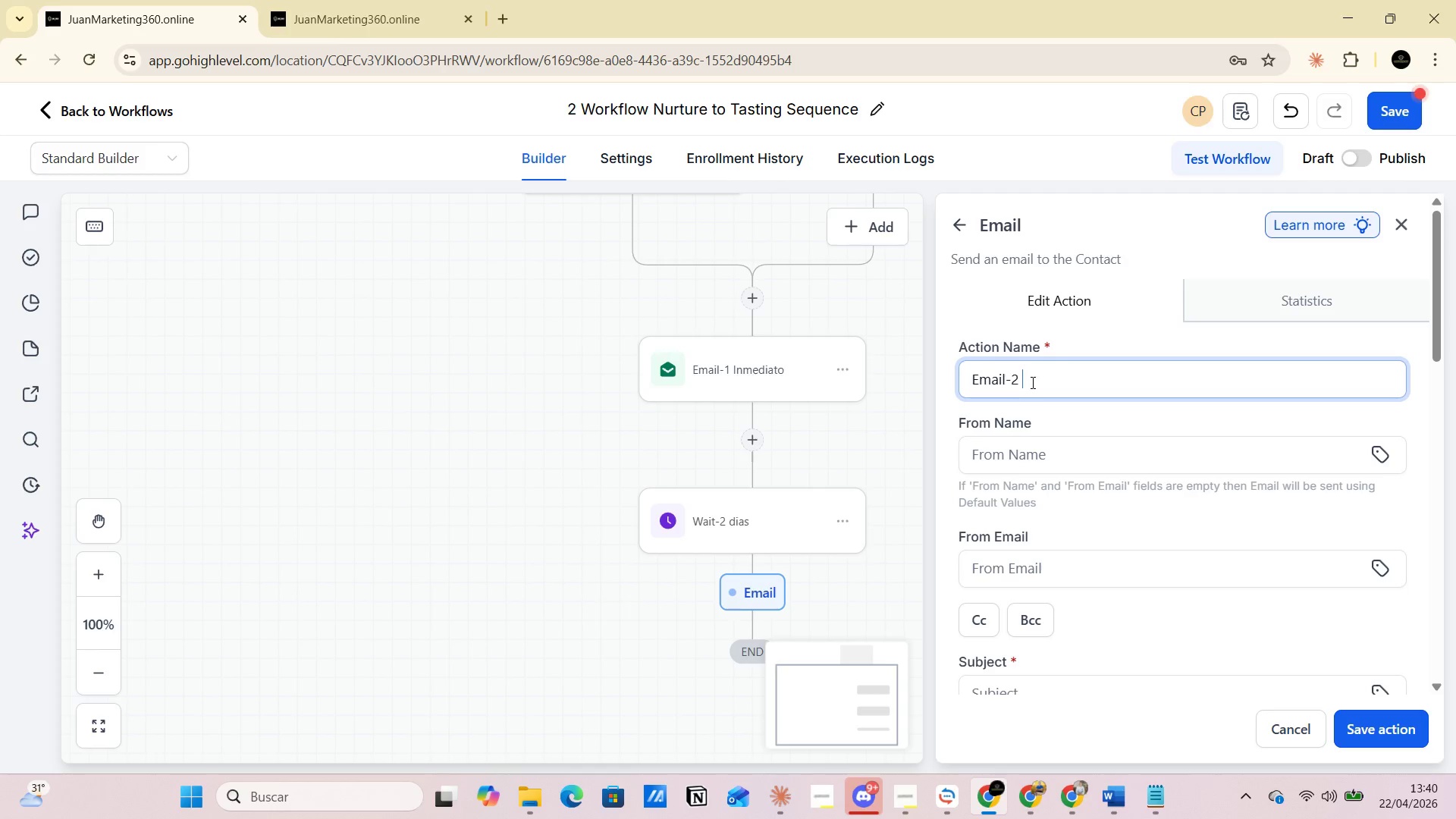 
key(Control+V)
 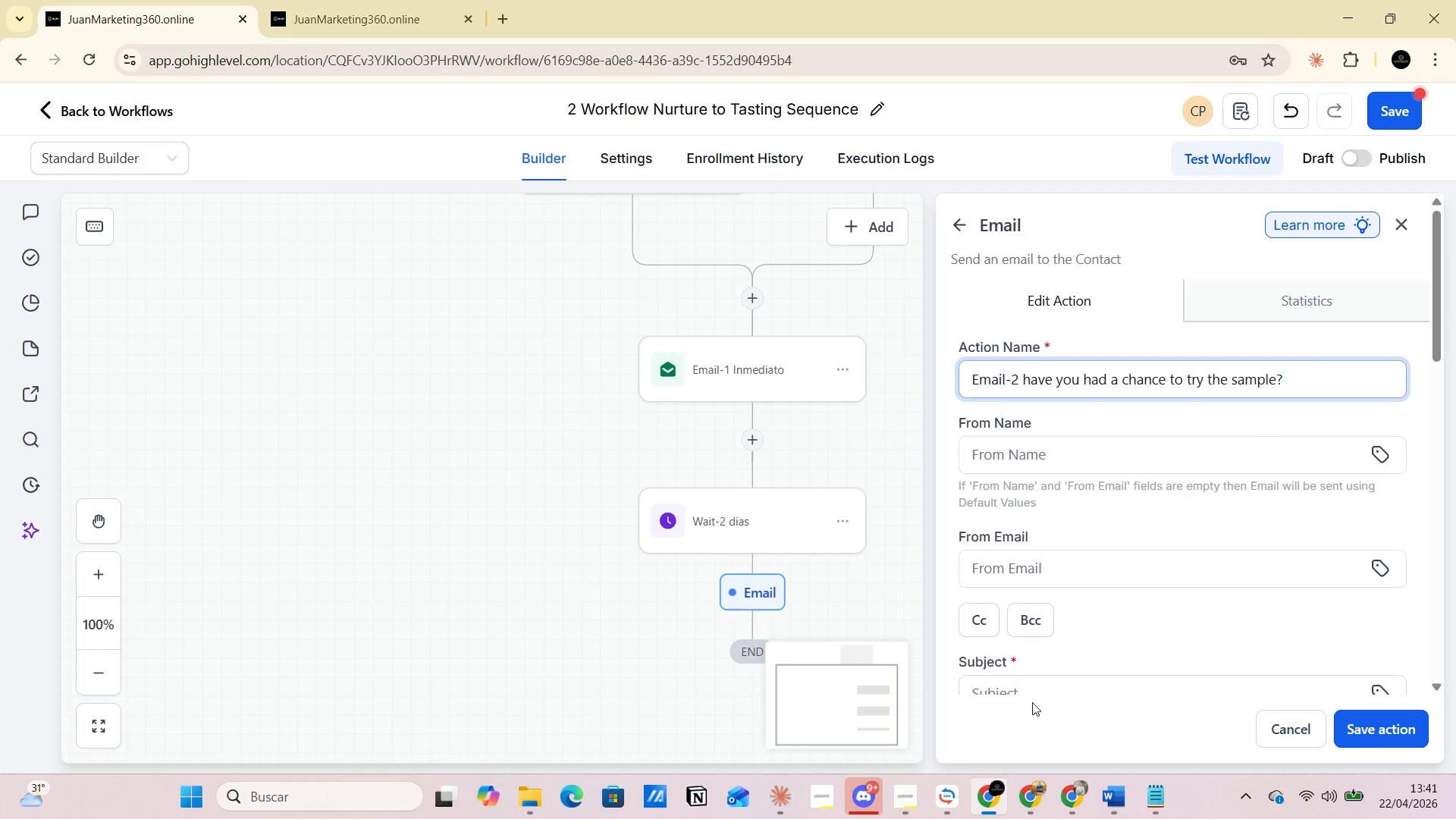 
left_click([946, 790])
 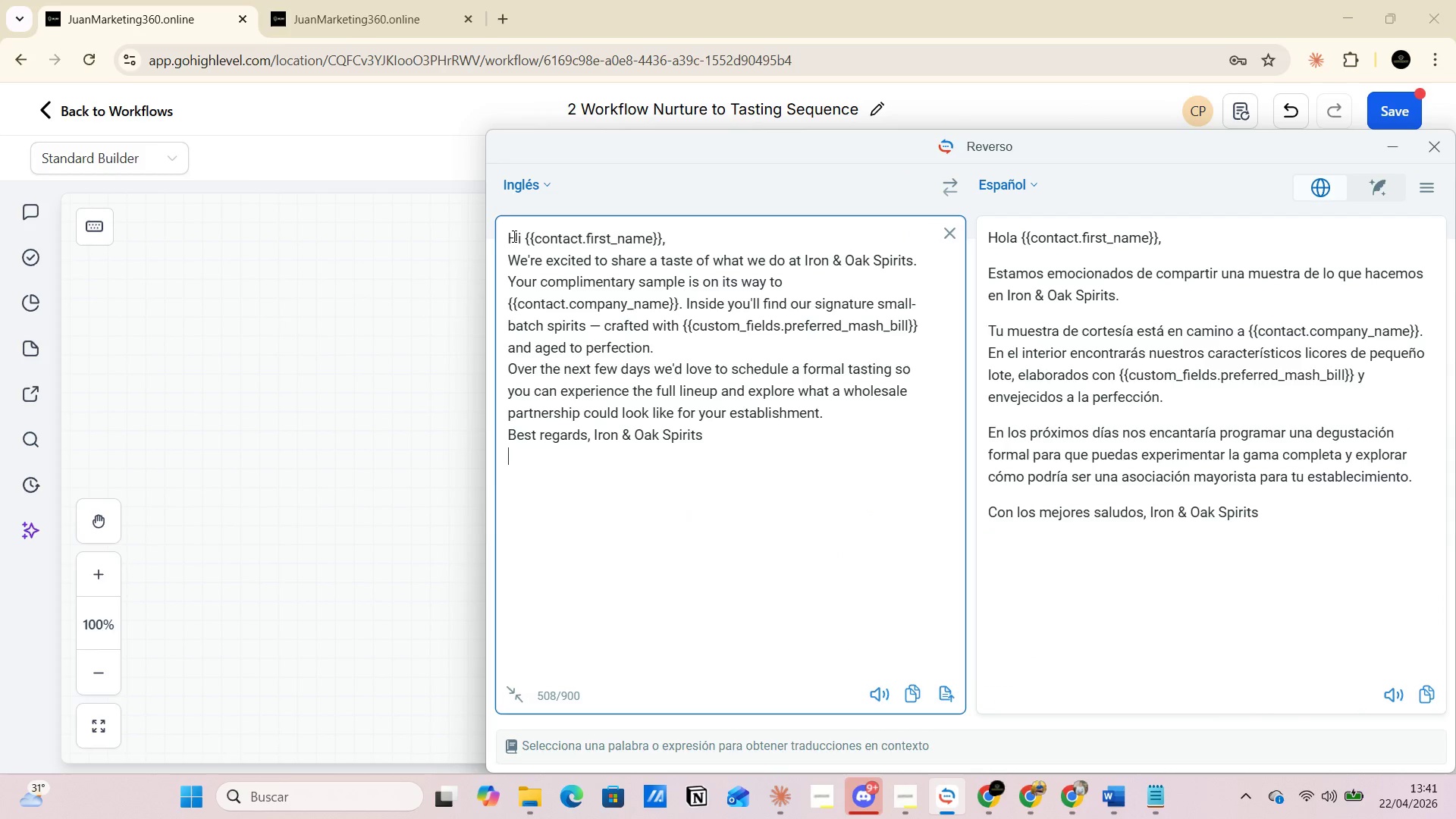 
left_click_drag(start_coordinate=[510, 236], to_coordinate=[764, 440])
 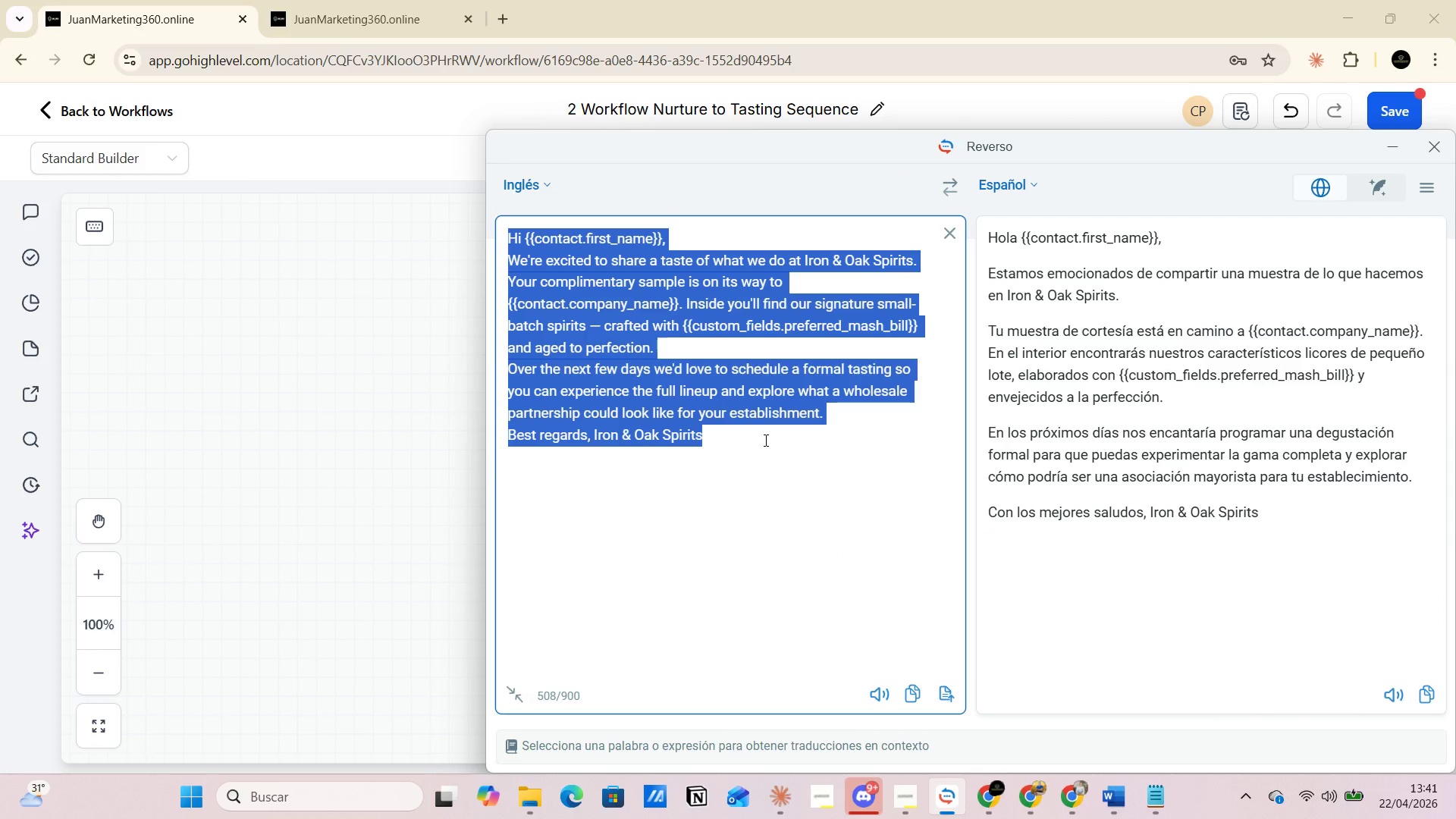 
key(Control+V)
 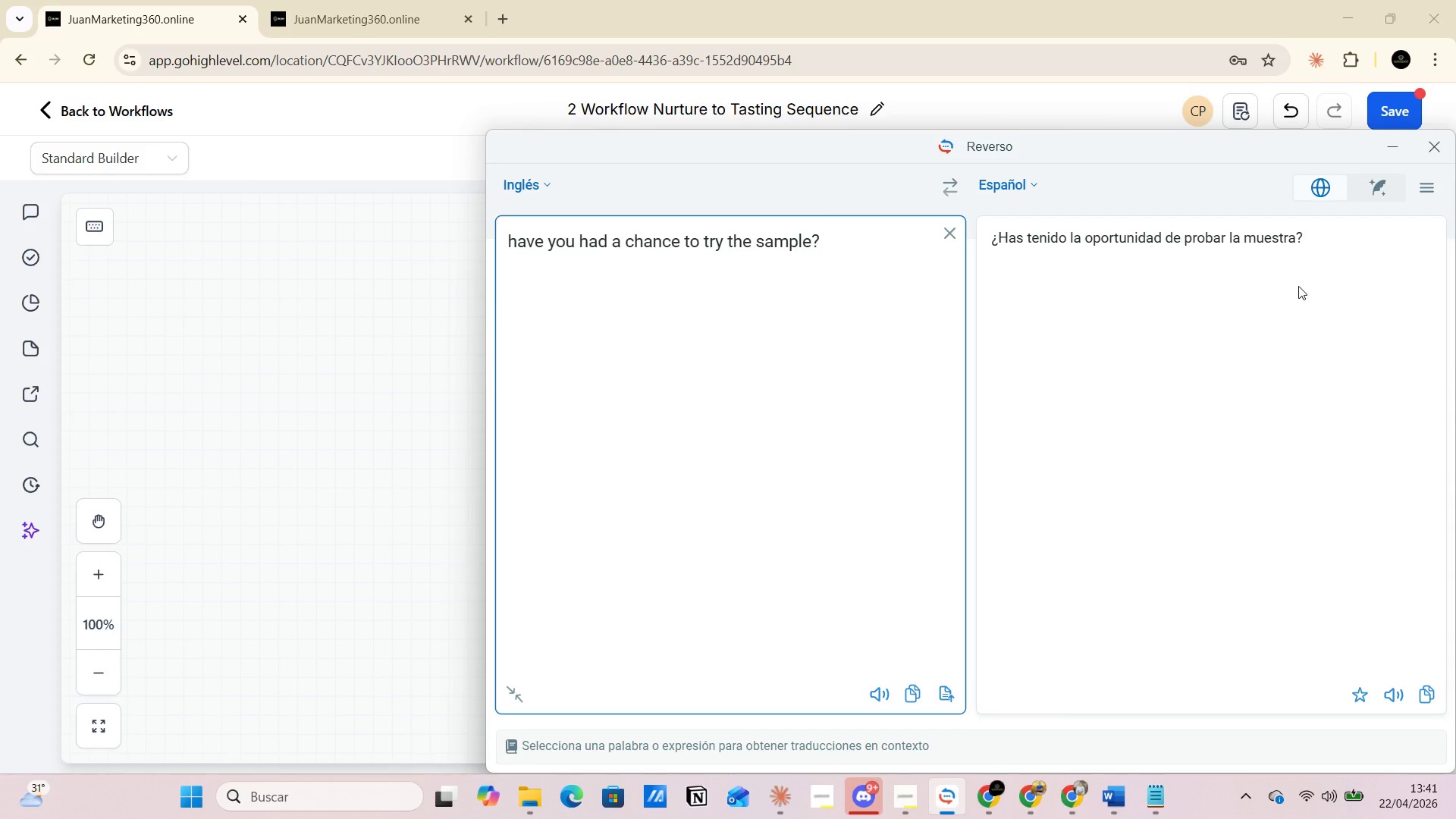 
left_click([1406, 158])
 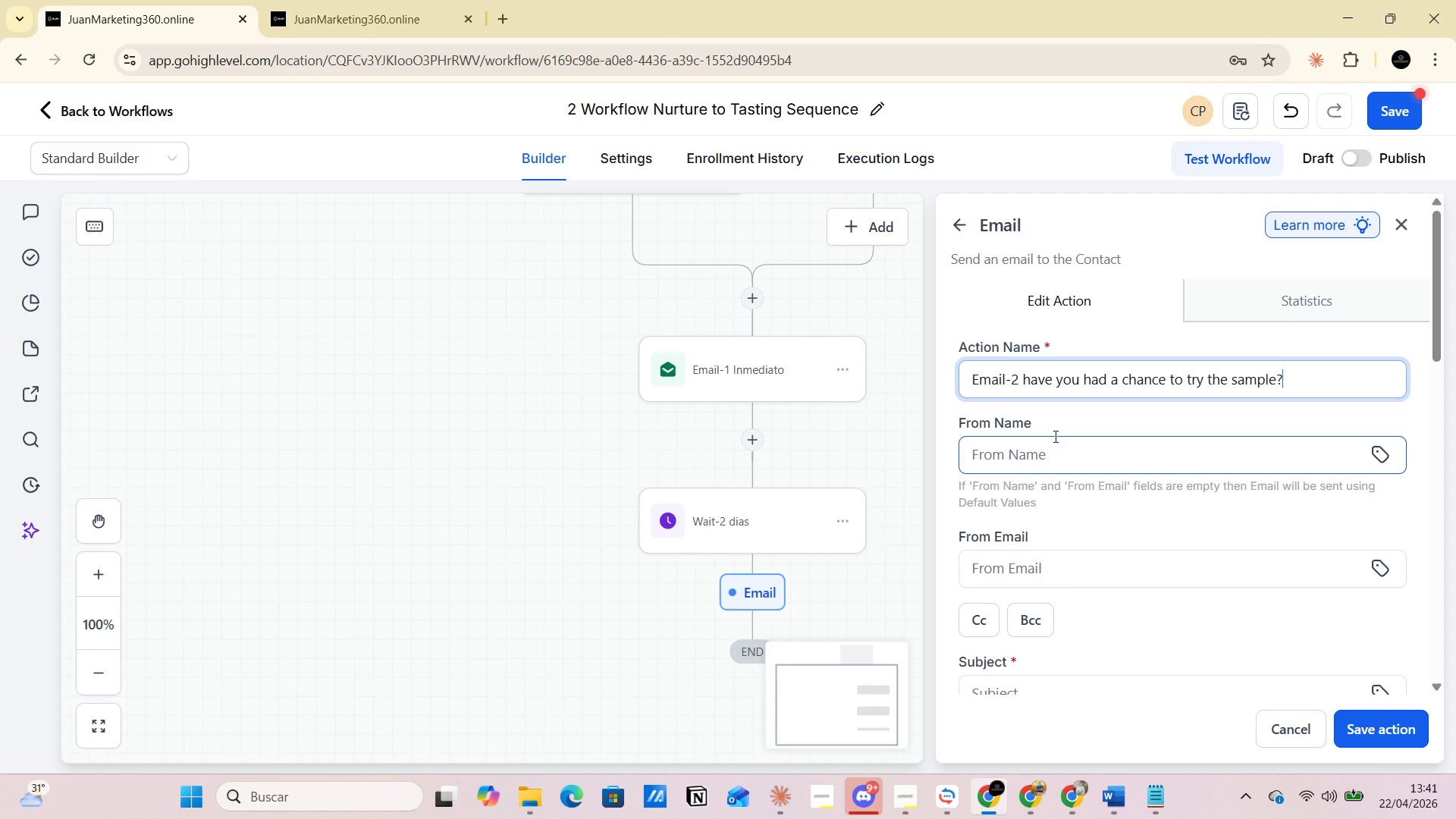 
left_click([1058, 459])
 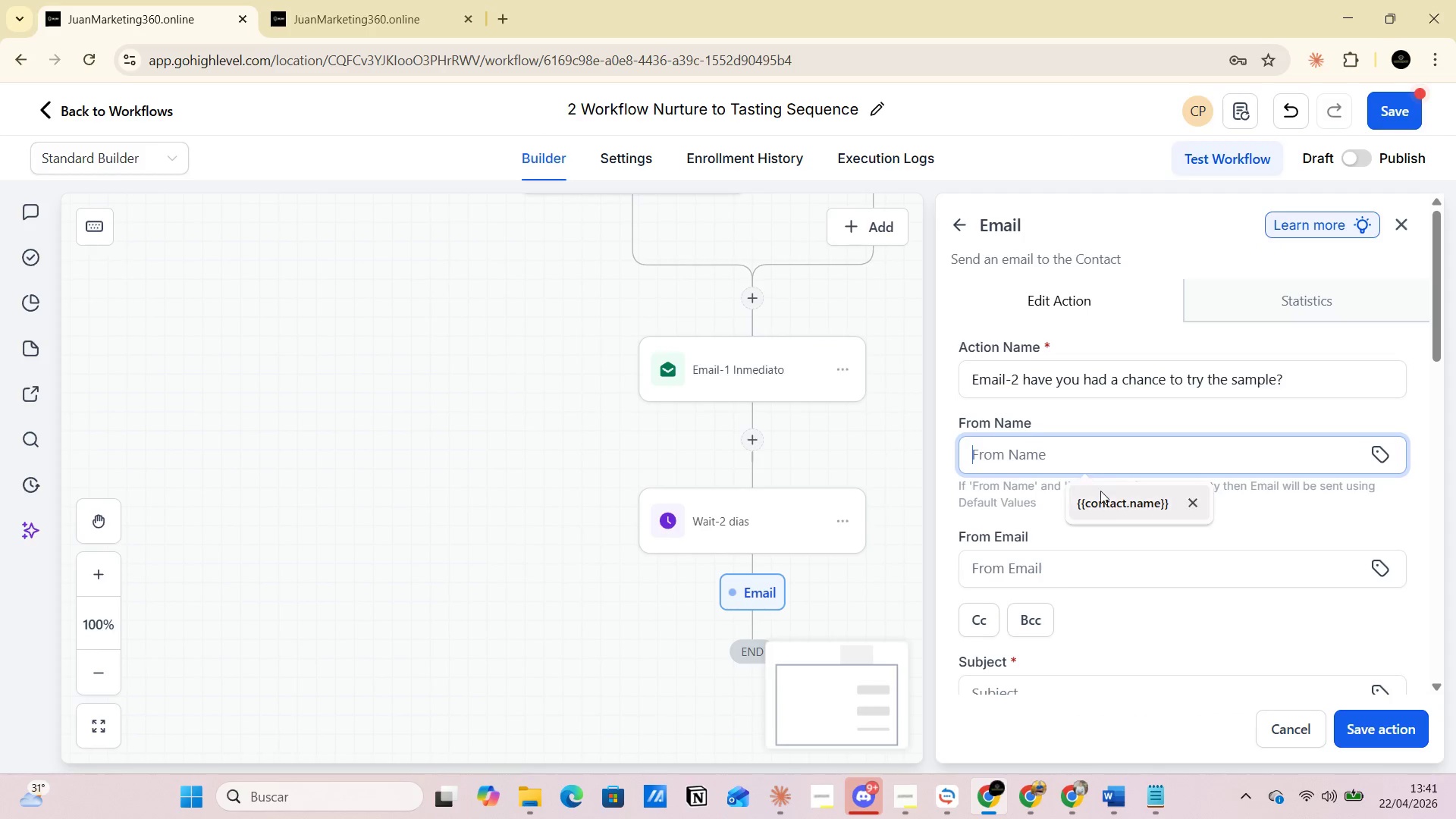 
left_click([1107, 498])
 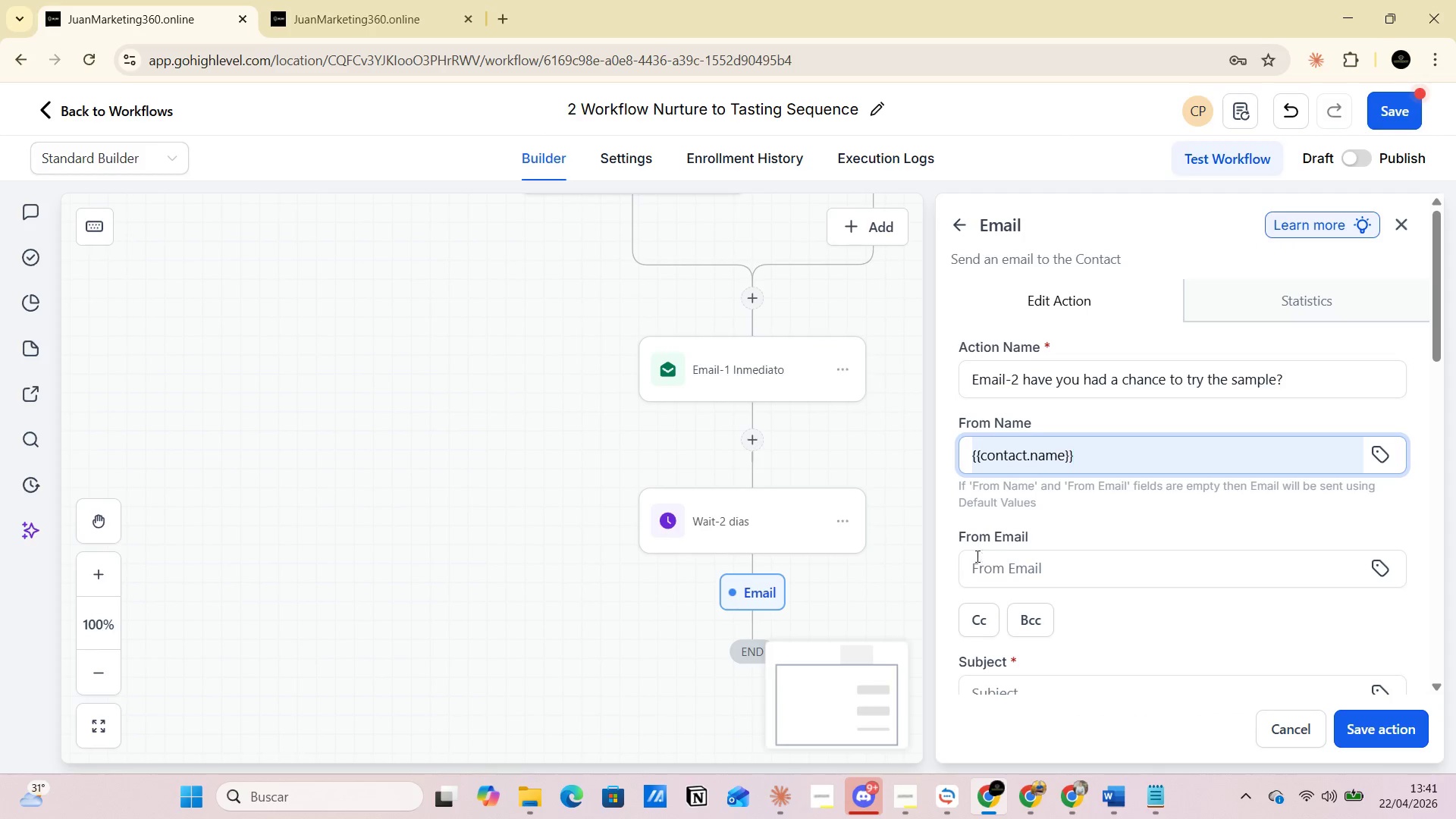 
left_click([979, 564])
 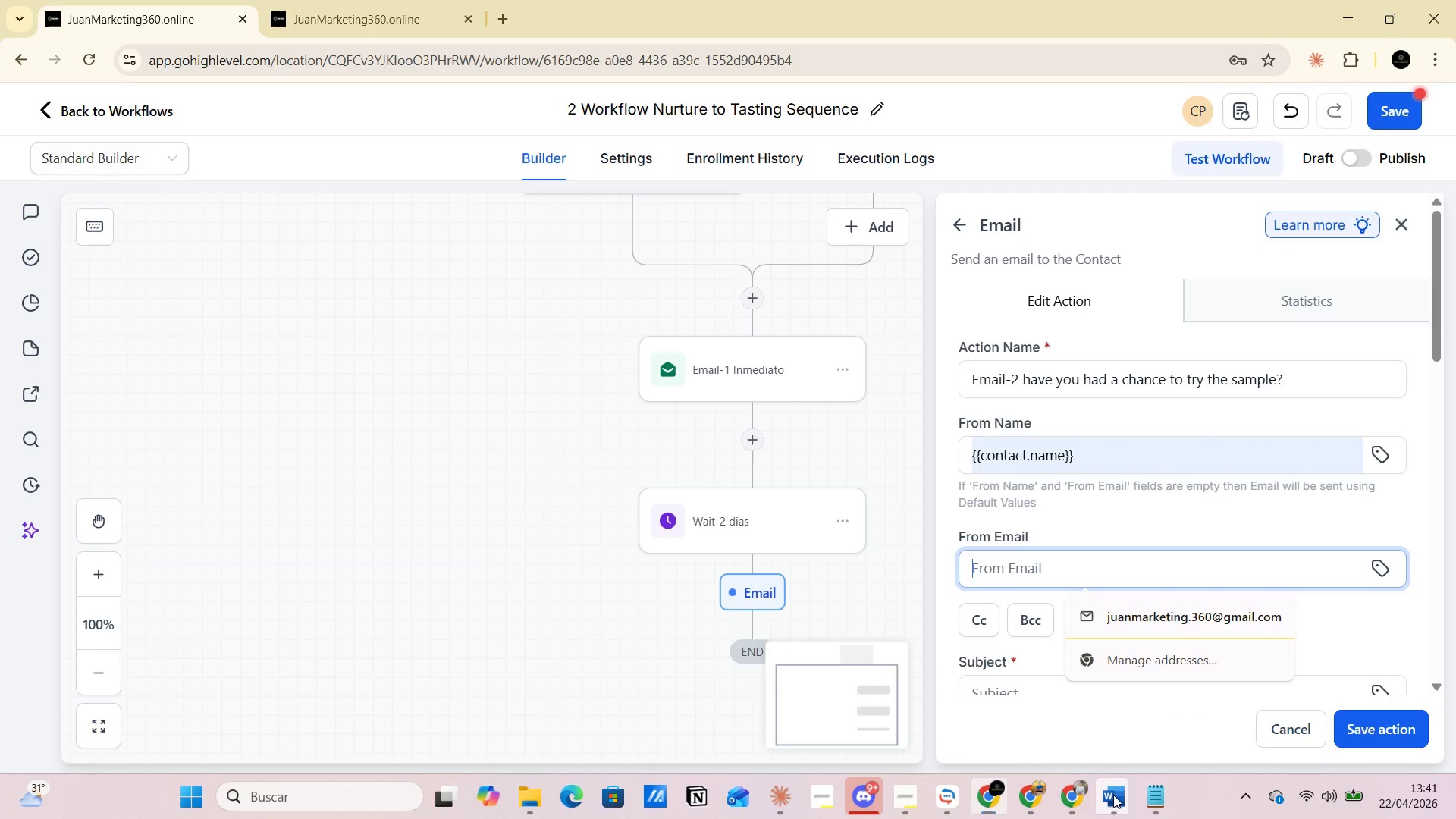 
left_click([1029, 733])
 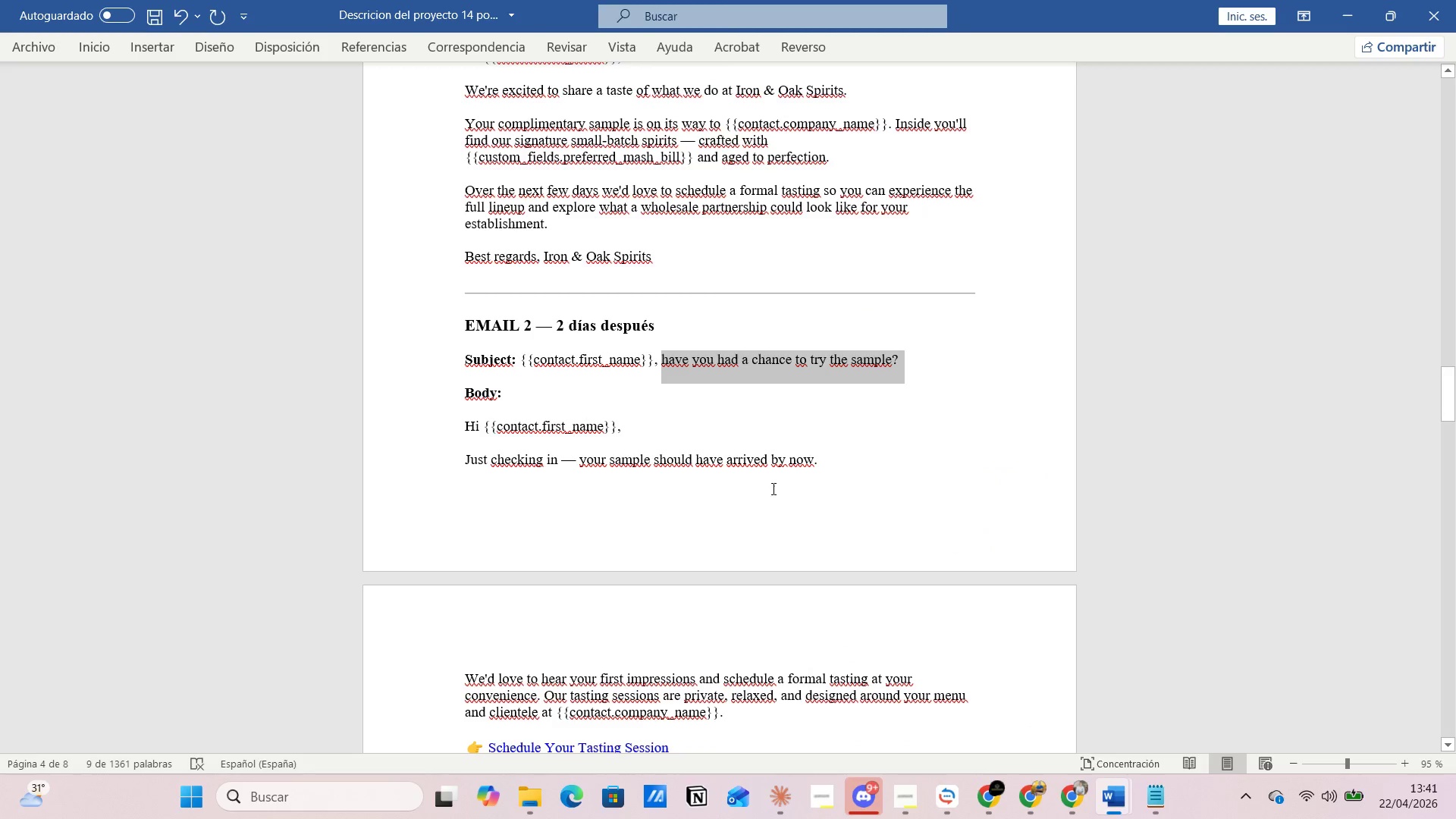 
scroll: coordinate [701, 473], scroll_direction: up, amount: 79.0
 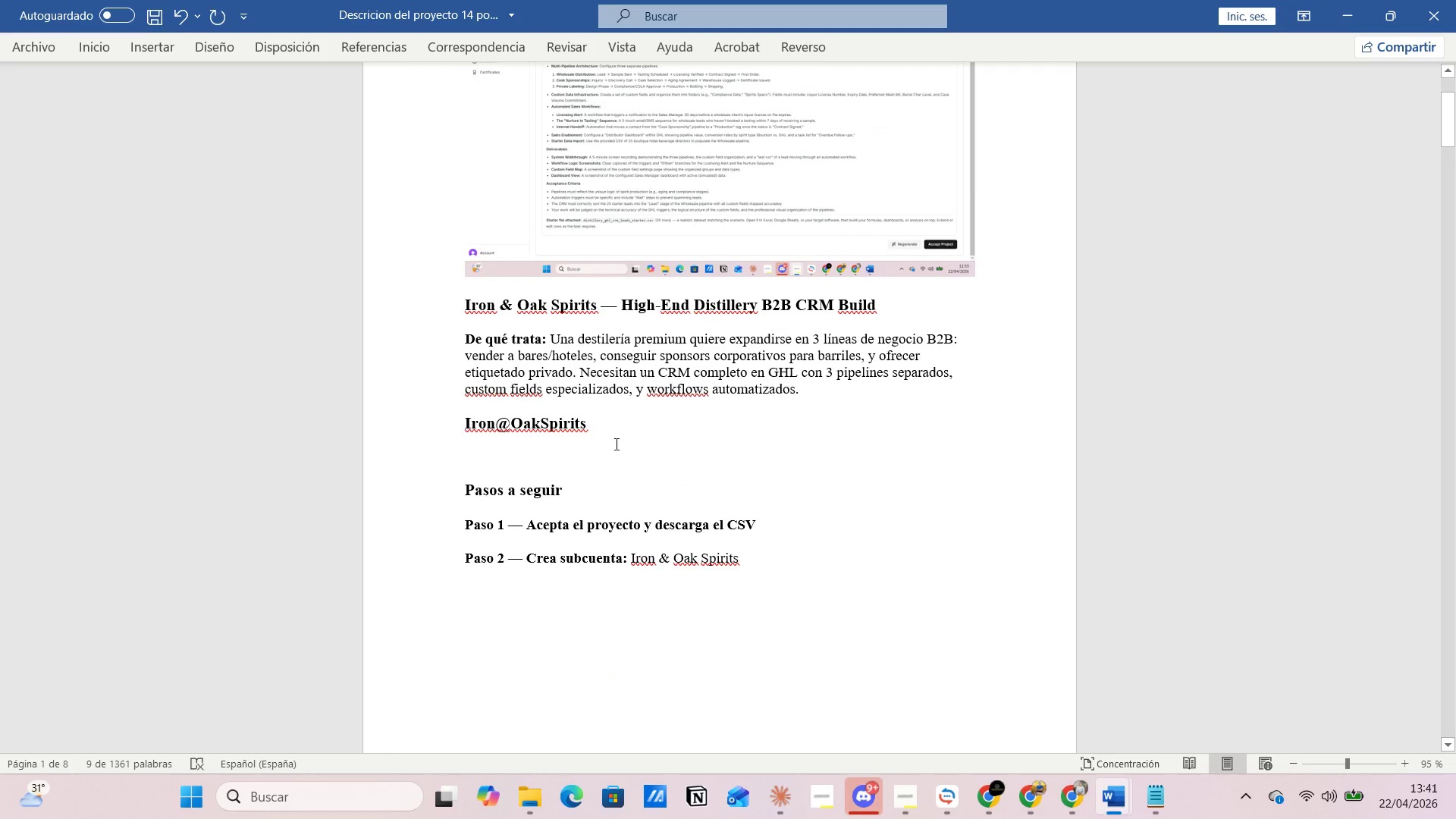 
left_click([567, 403])
 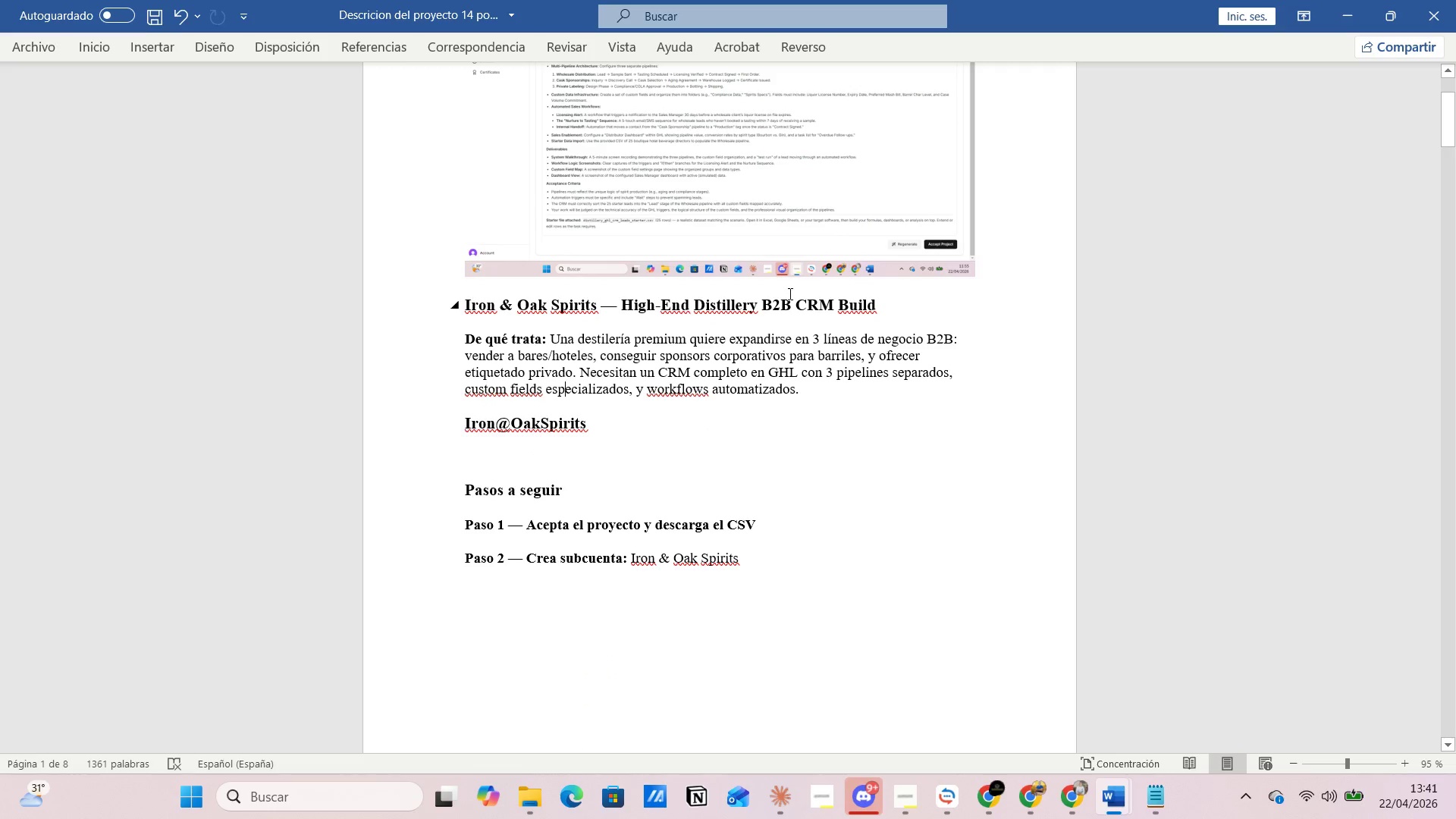 
left_click([829, 389])
 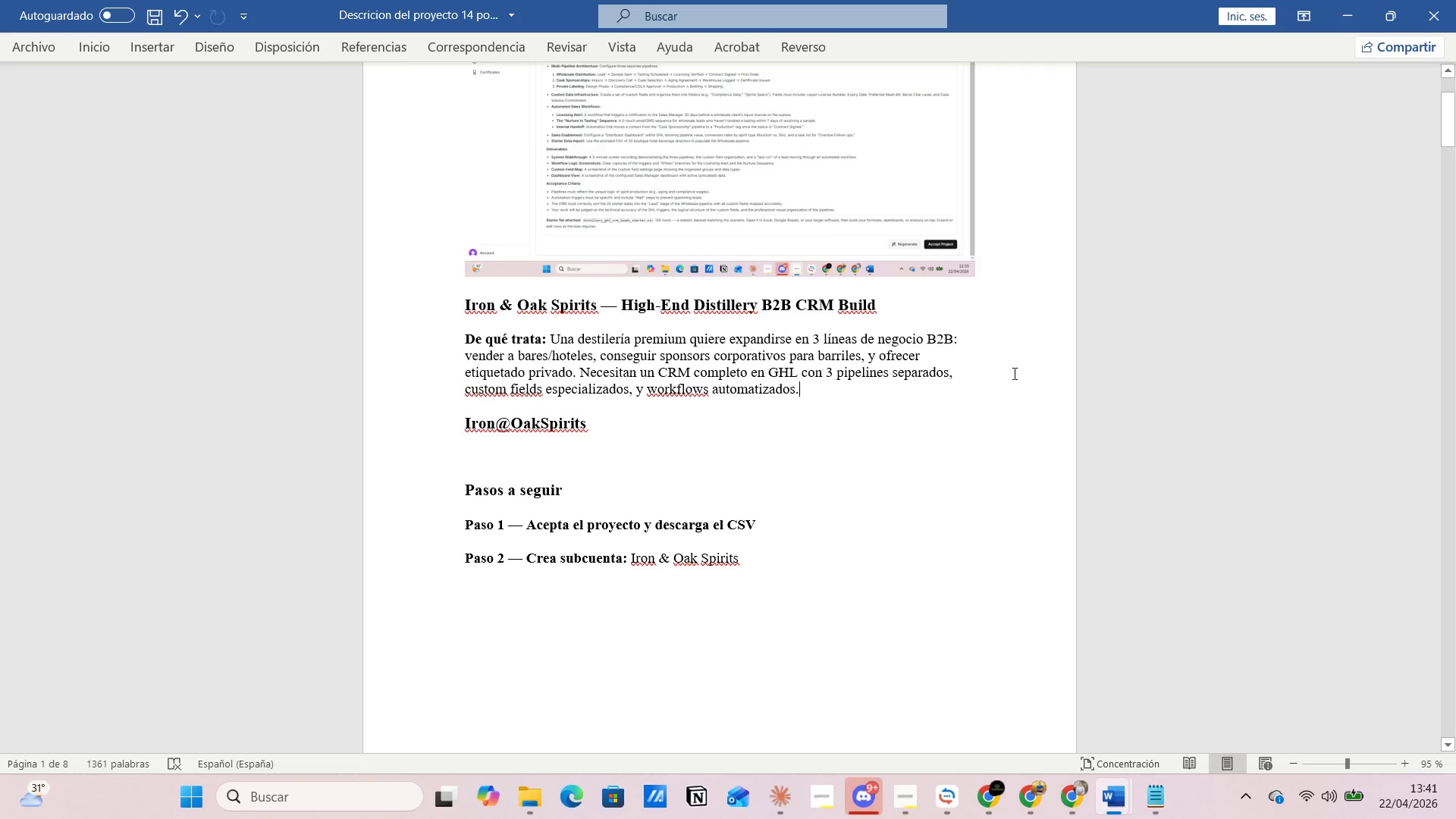 
left_click([1016, 371])
 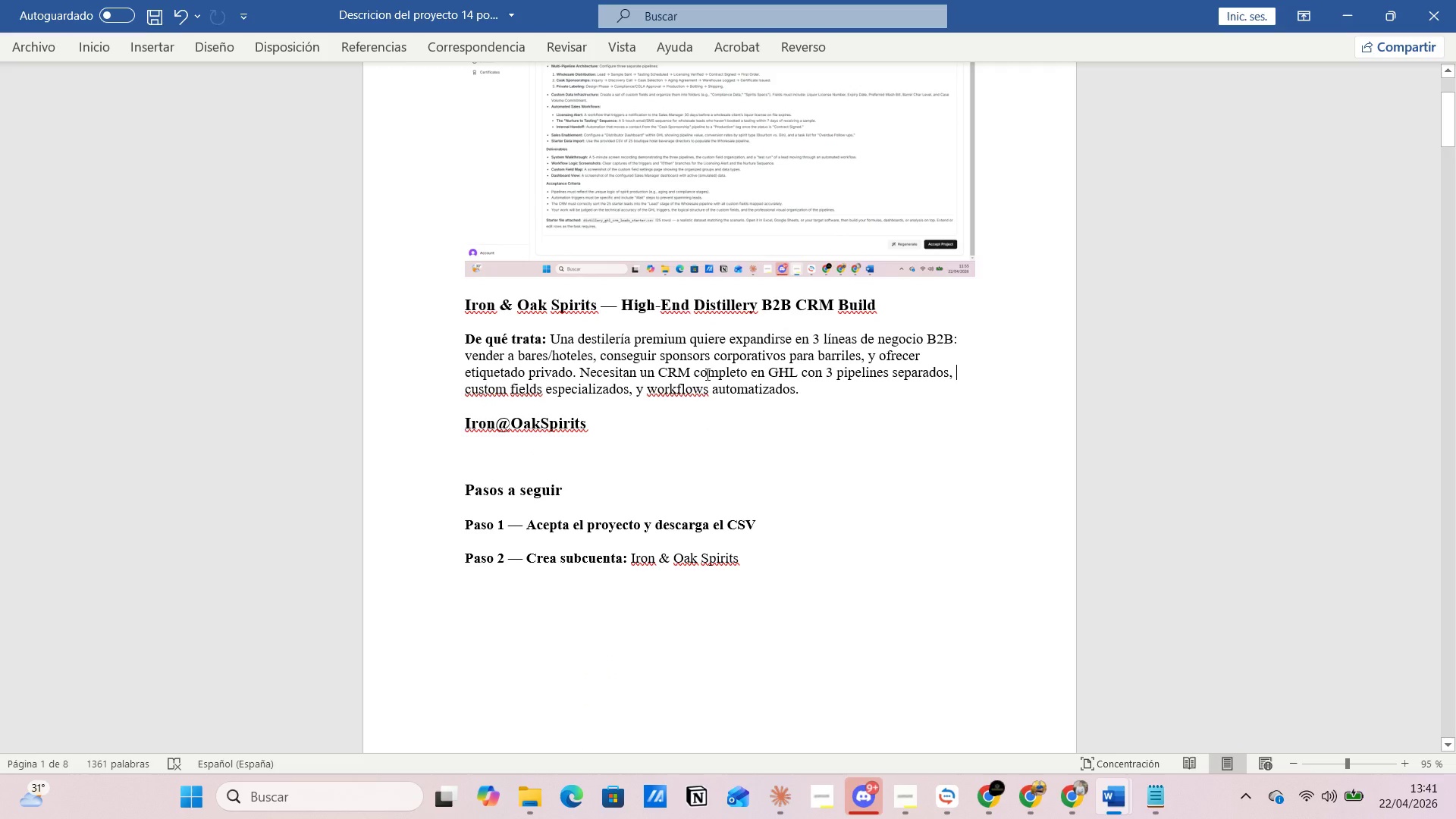 
left_click([706, 374])
 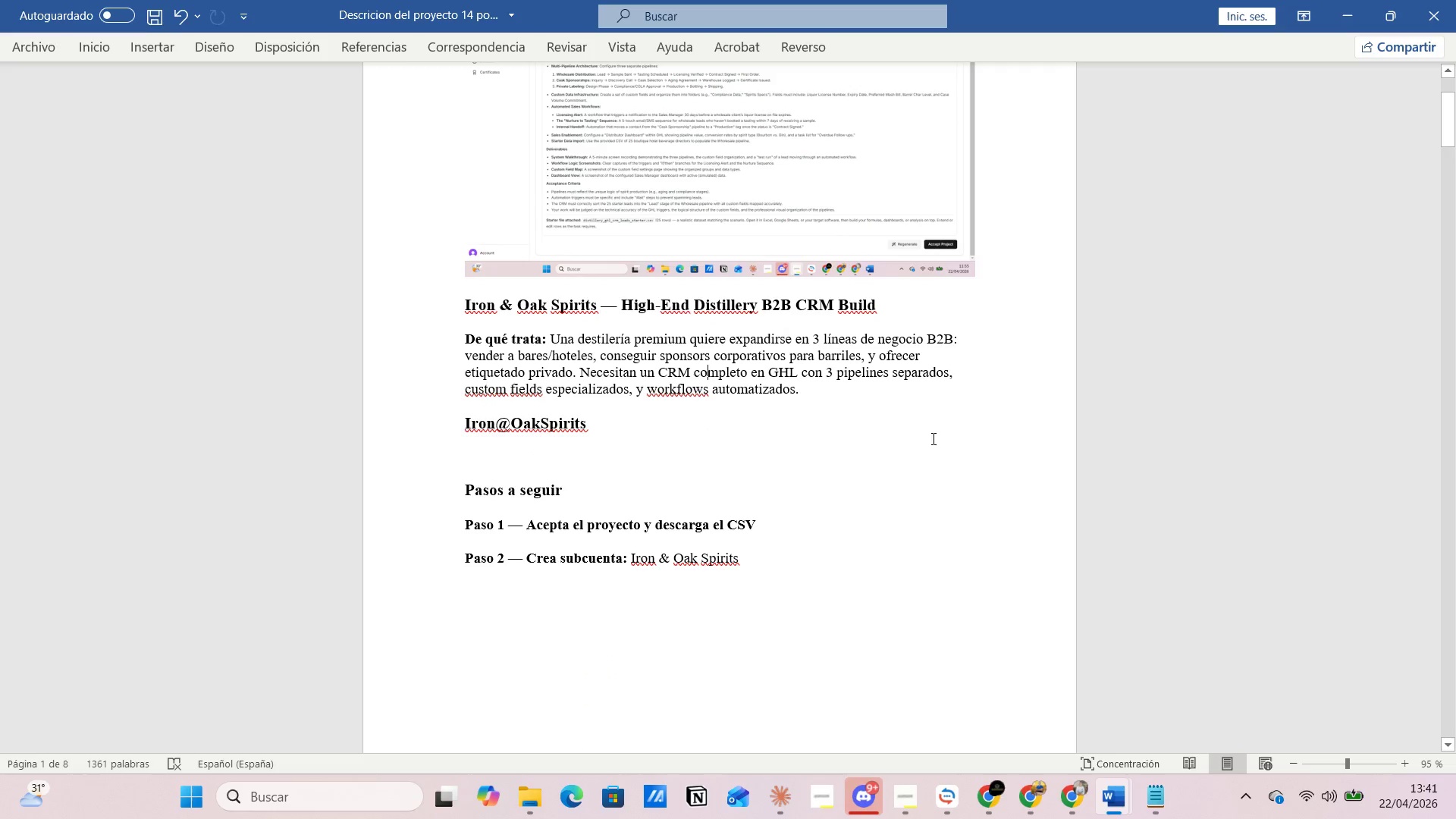 
left_click([943, 435])
 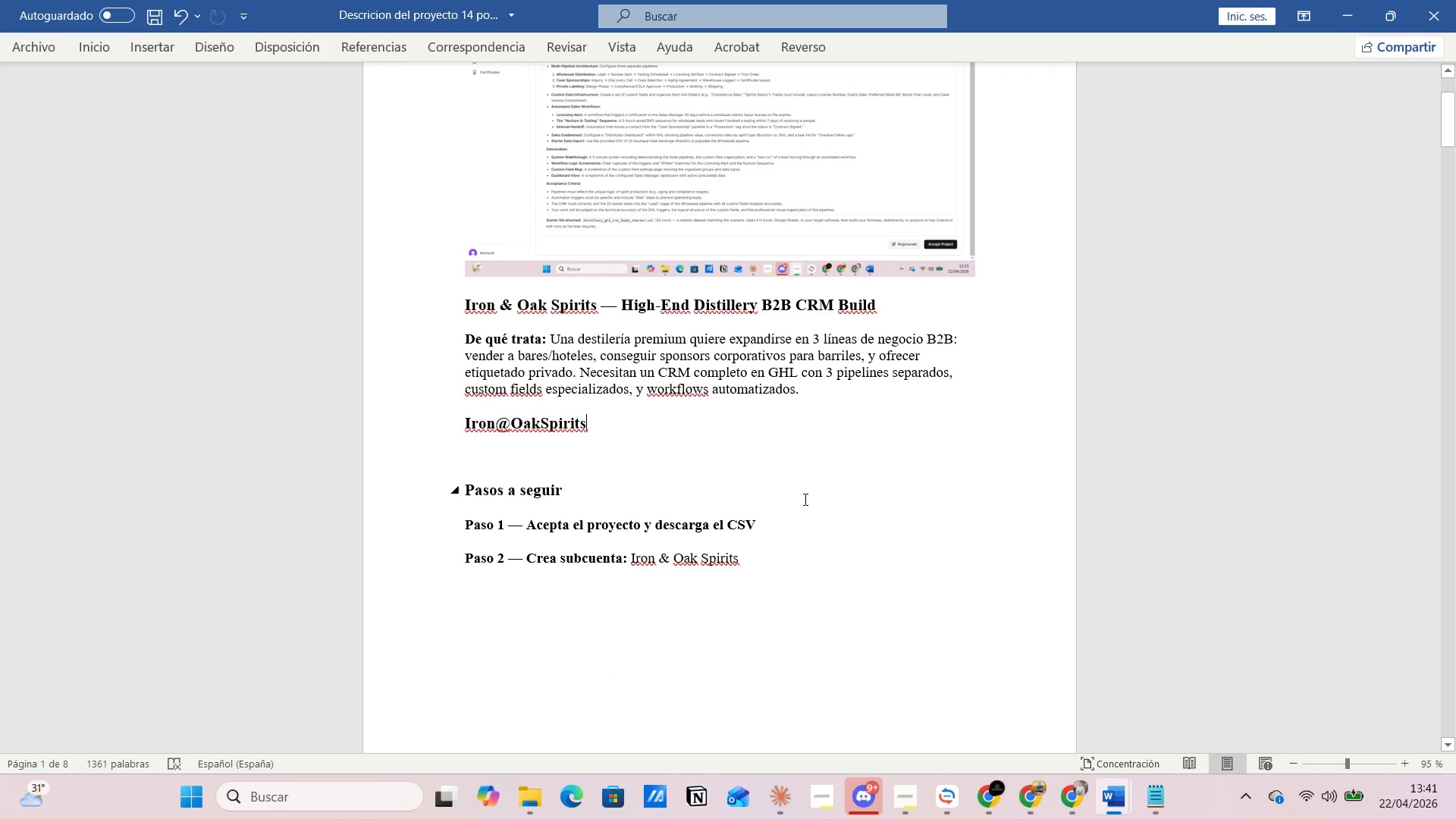 
left_click([794, 491])
 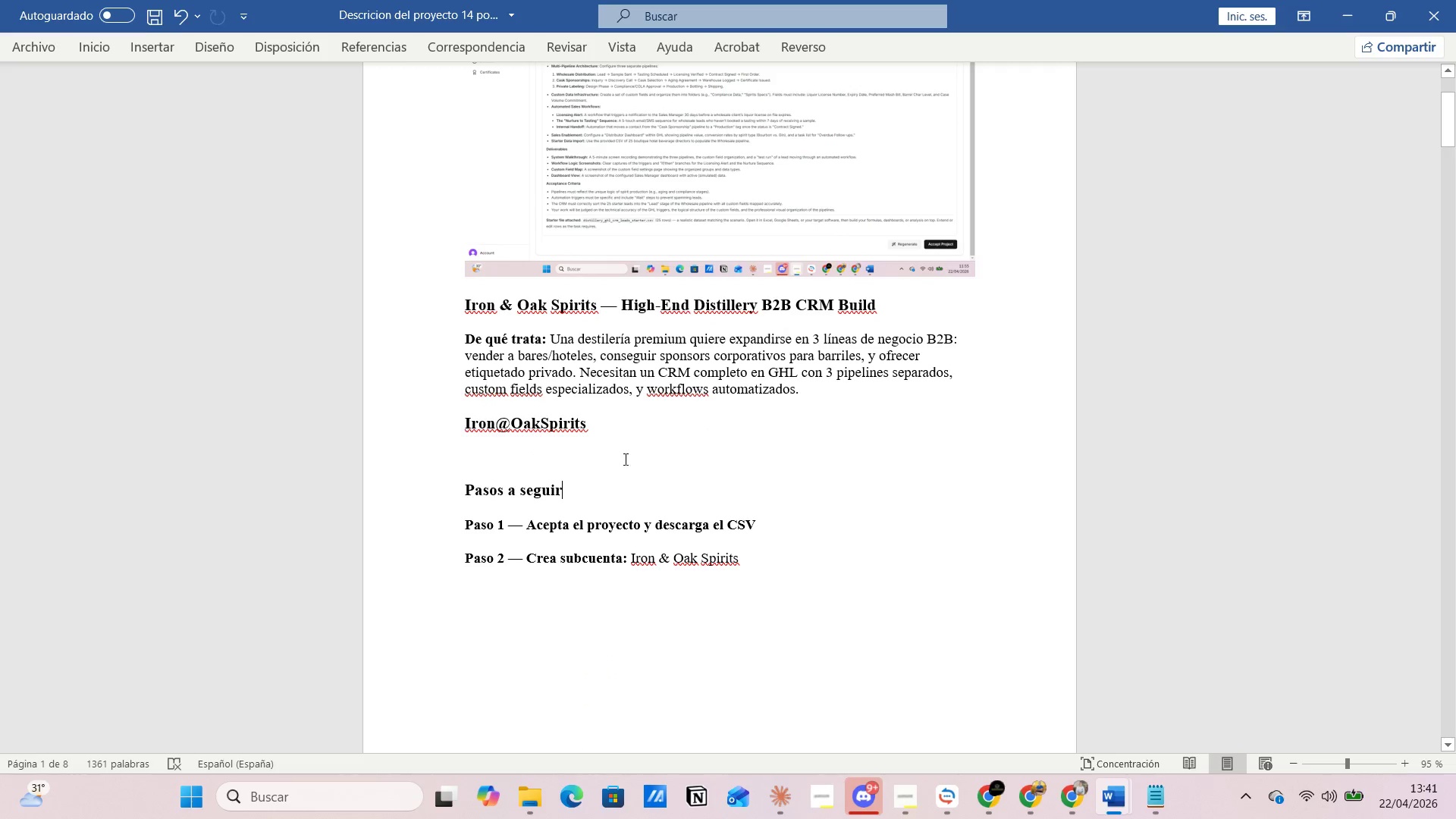 
left_click([610, 444])
 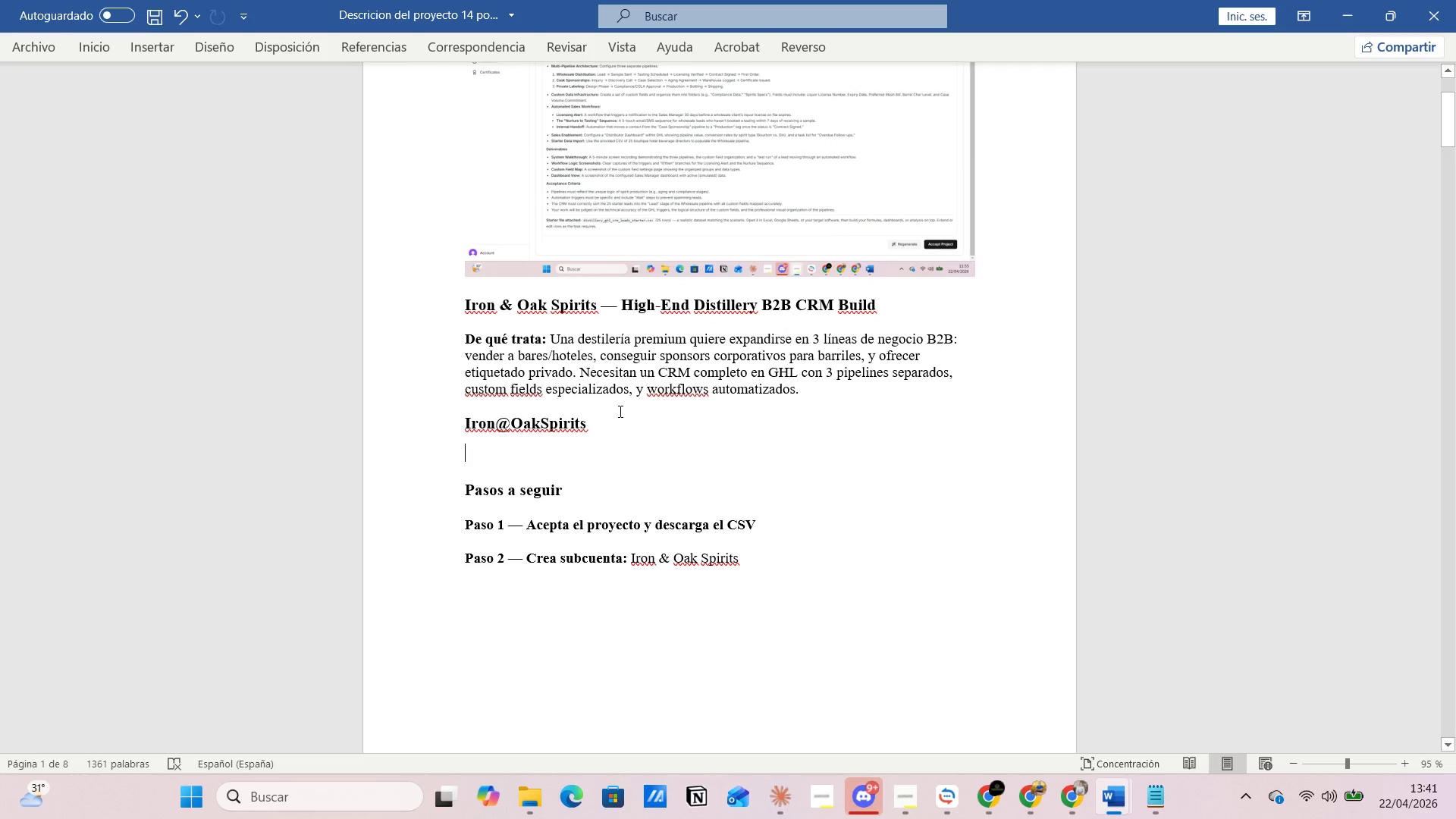 
left_click([619, 408])
 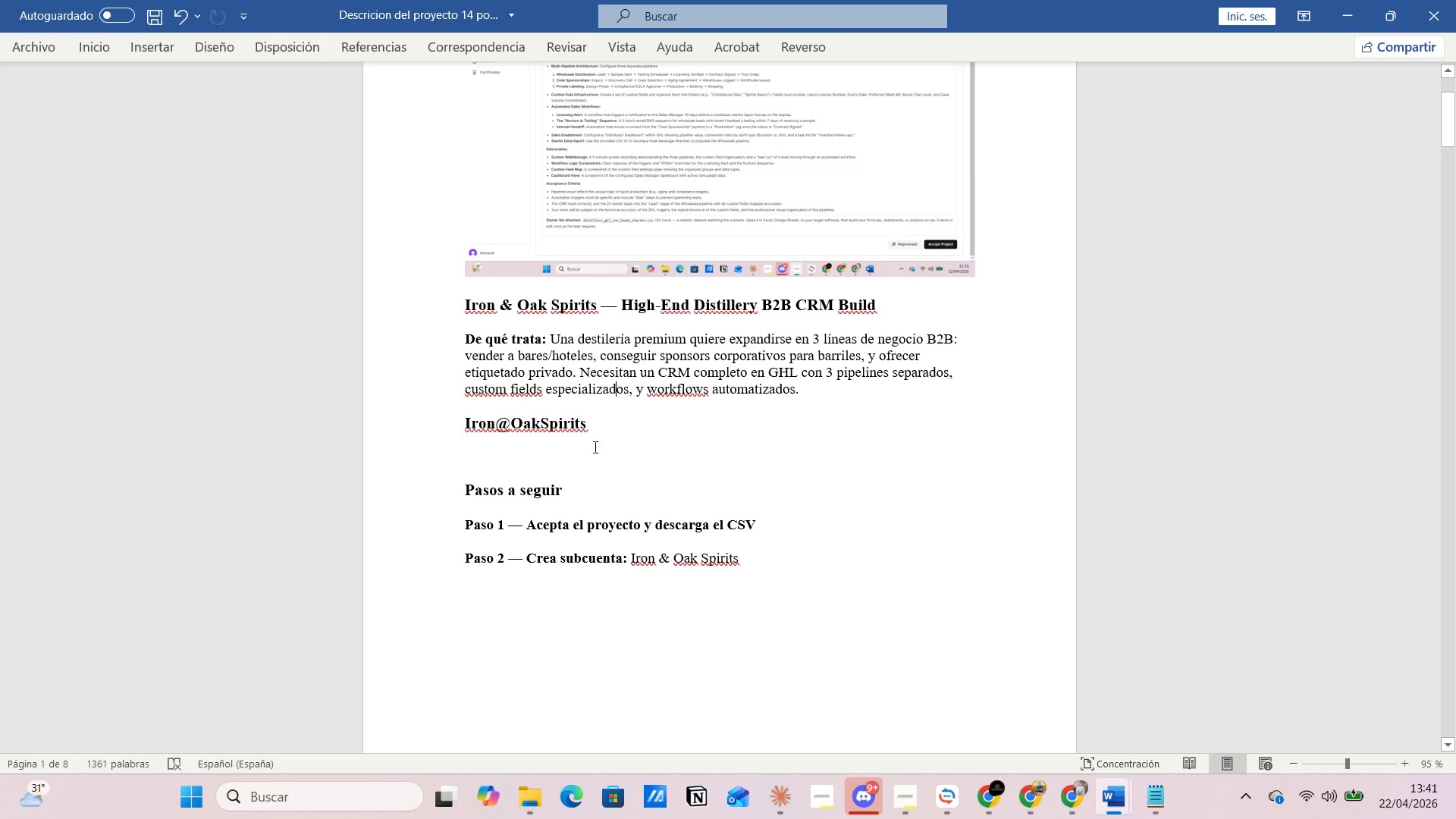 
left_click([619, 451])
 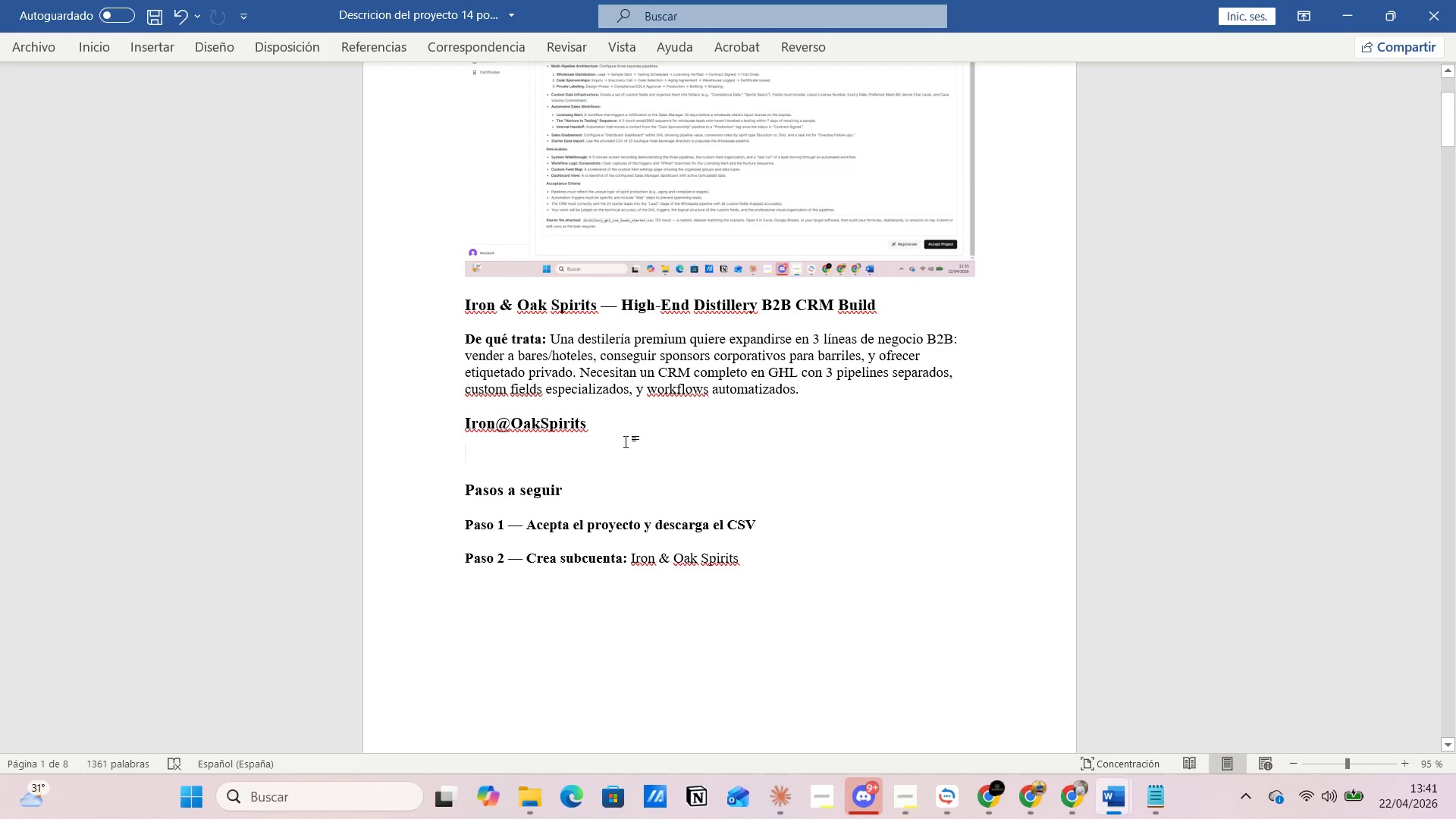 
left_click([628, 436])
 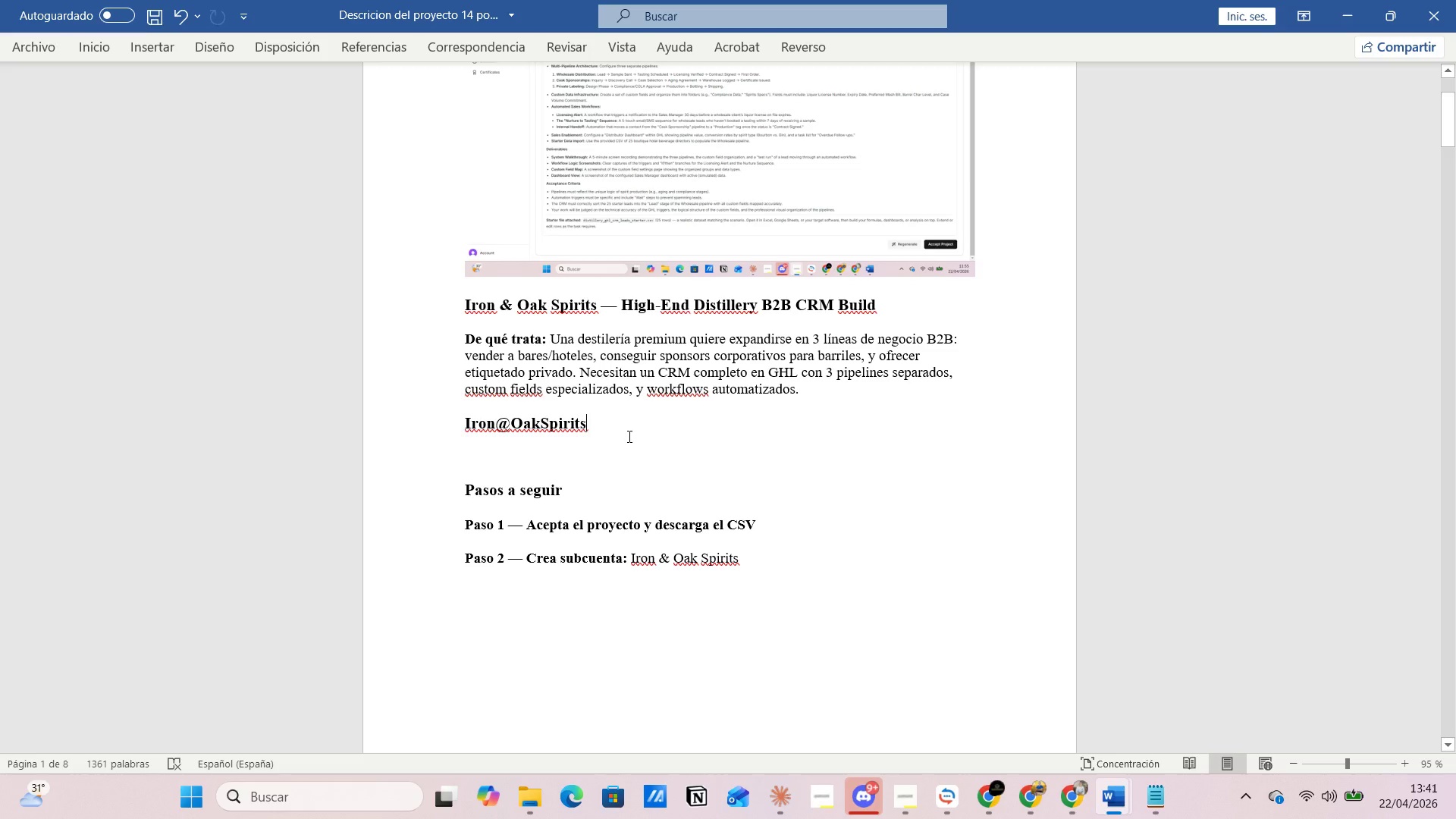 
left_click_drag(start_coordinate=[628, 436], to_coordinate=[447, 435])
 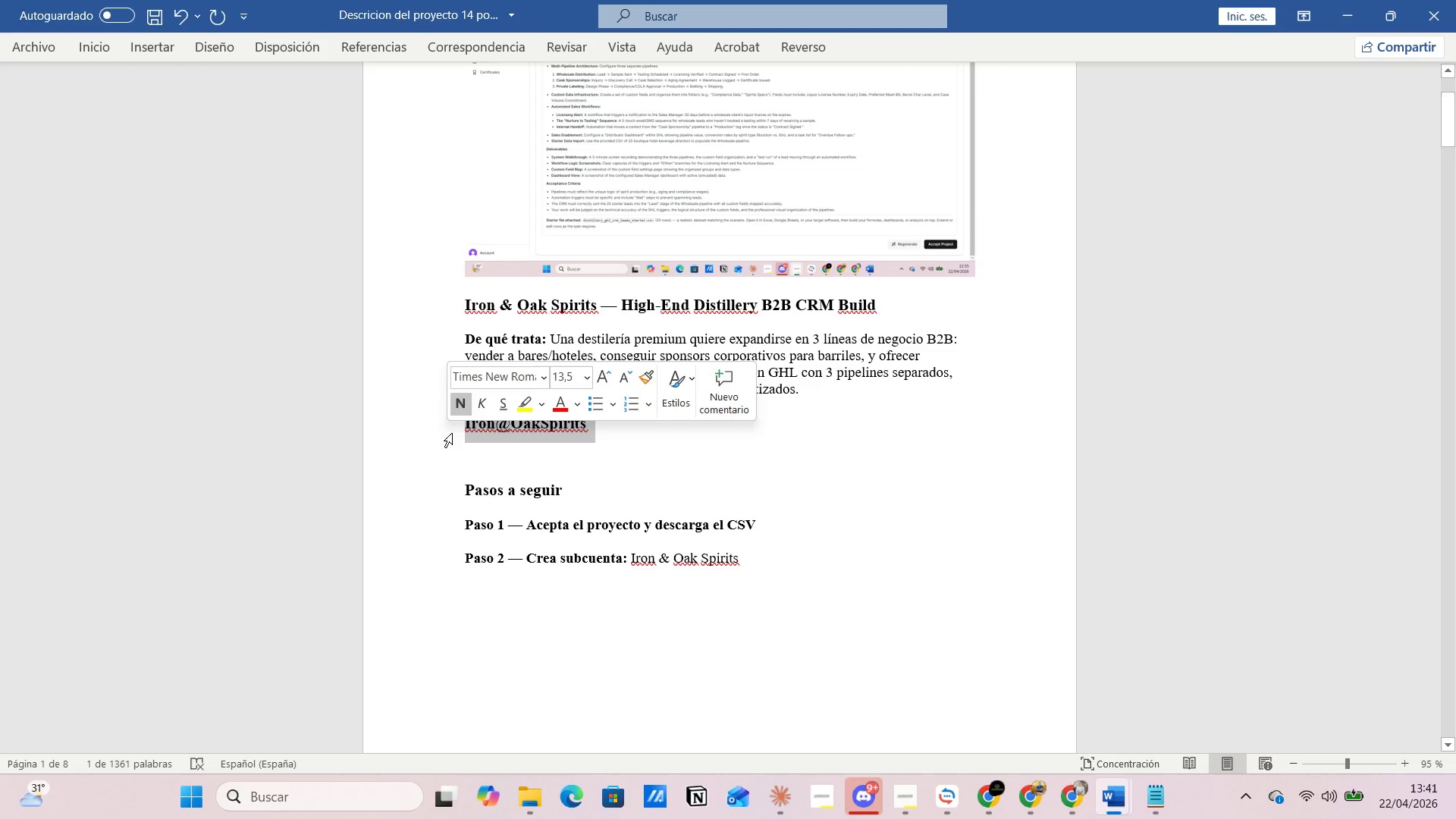 
key(Control+C)
 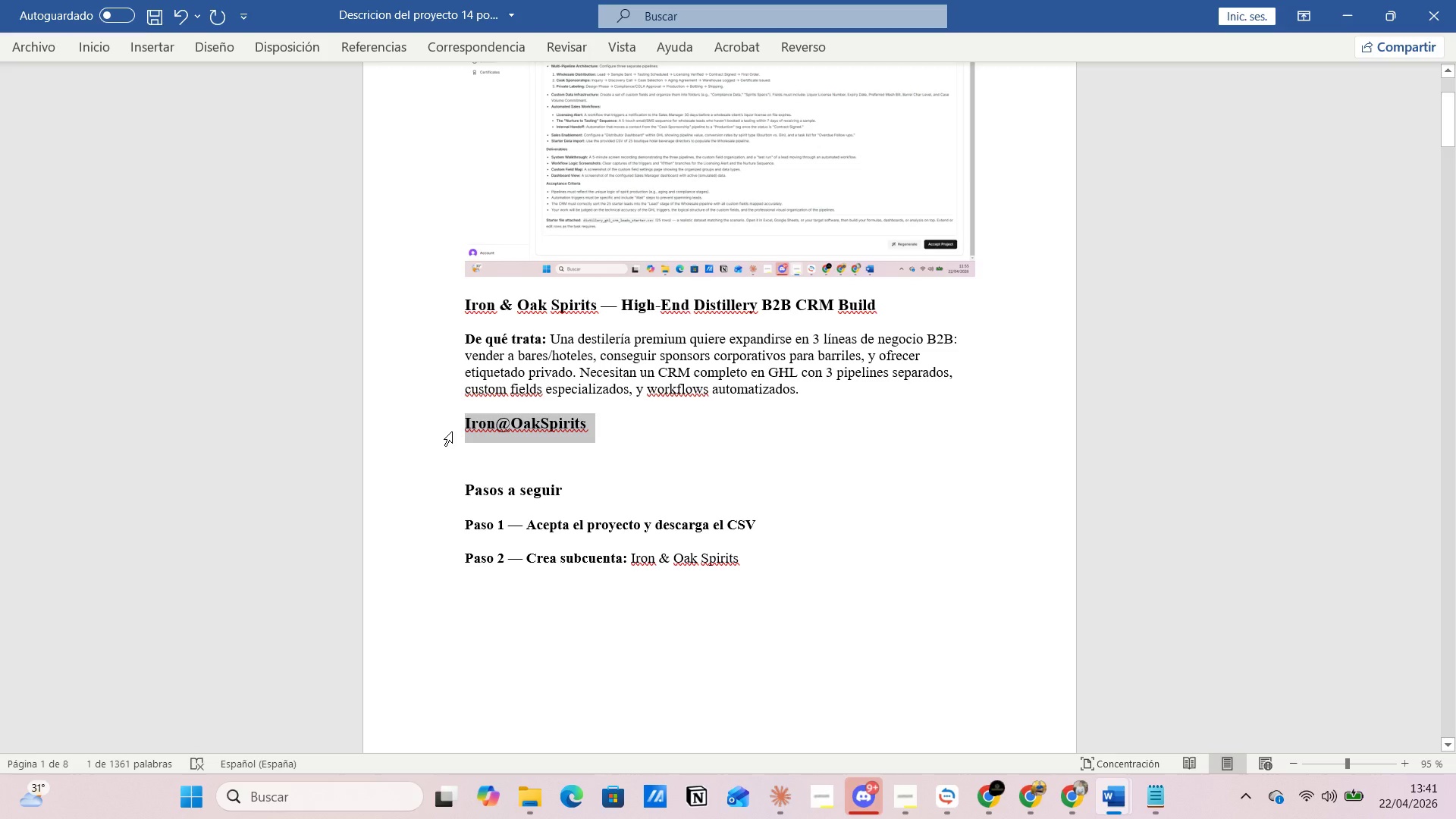 
key(Alt+AltLeft)
 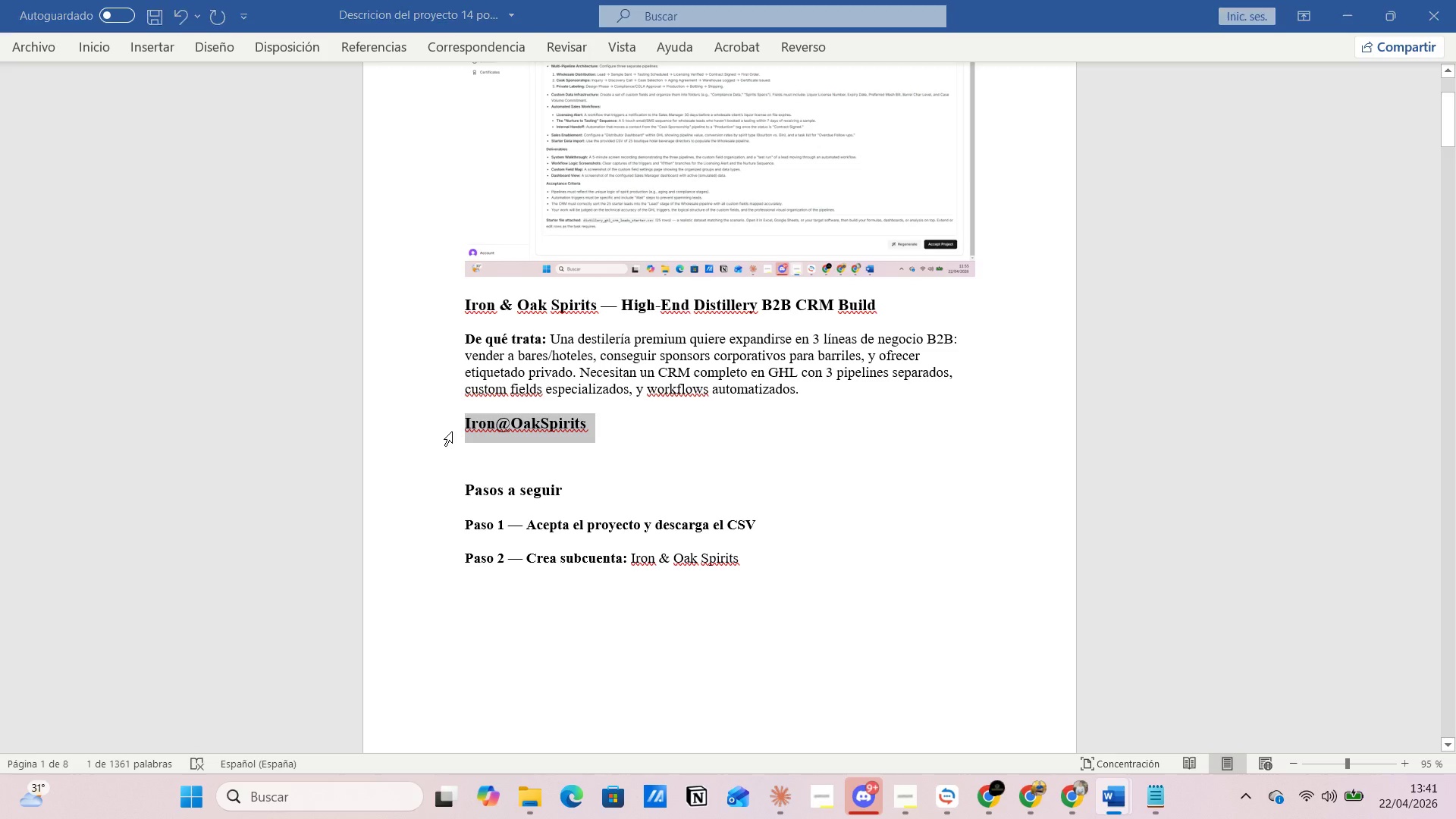 
key(Alt+Tab)
 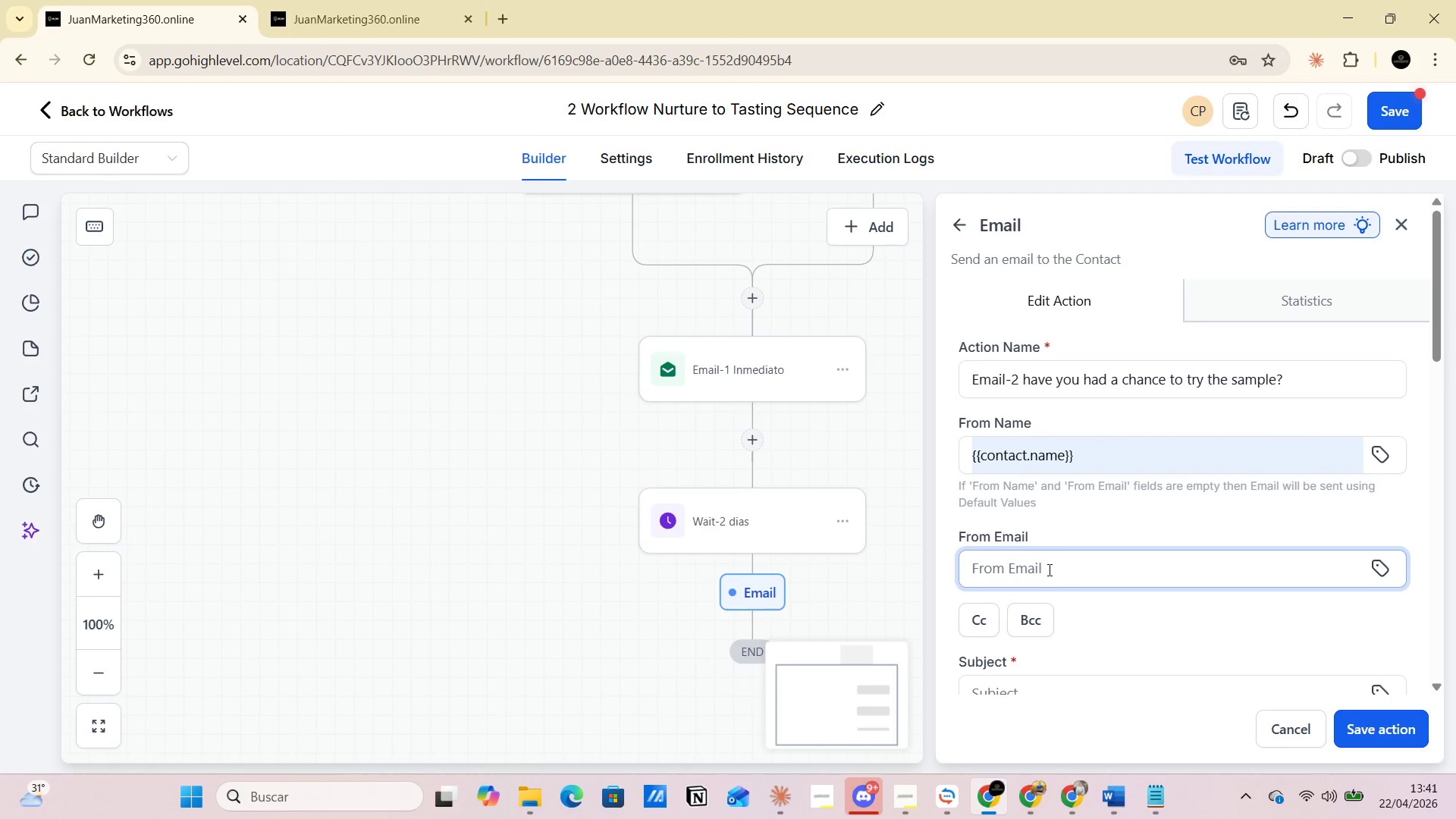 
left_click([1001, 563])
 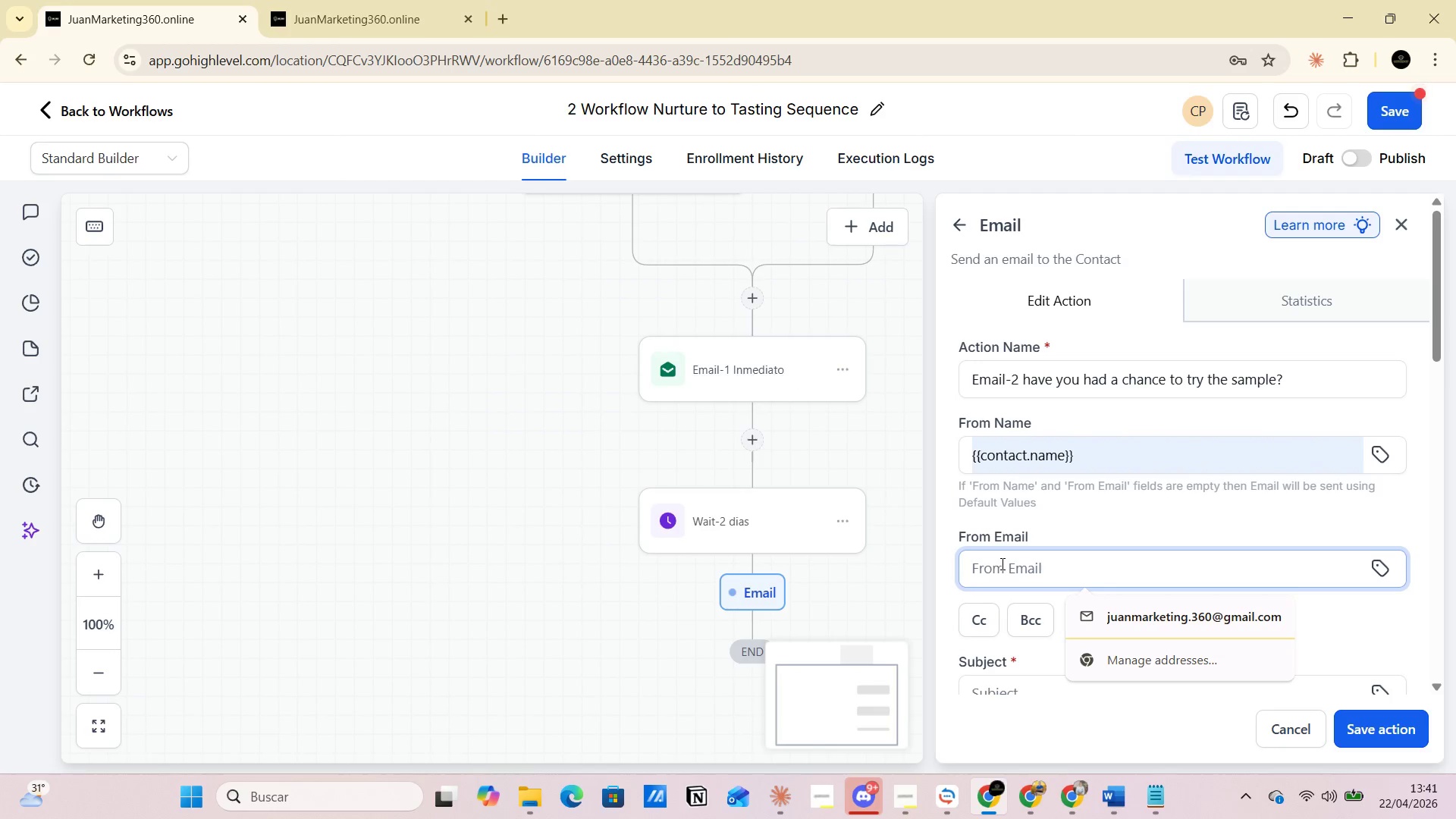 
key(Control+V)
 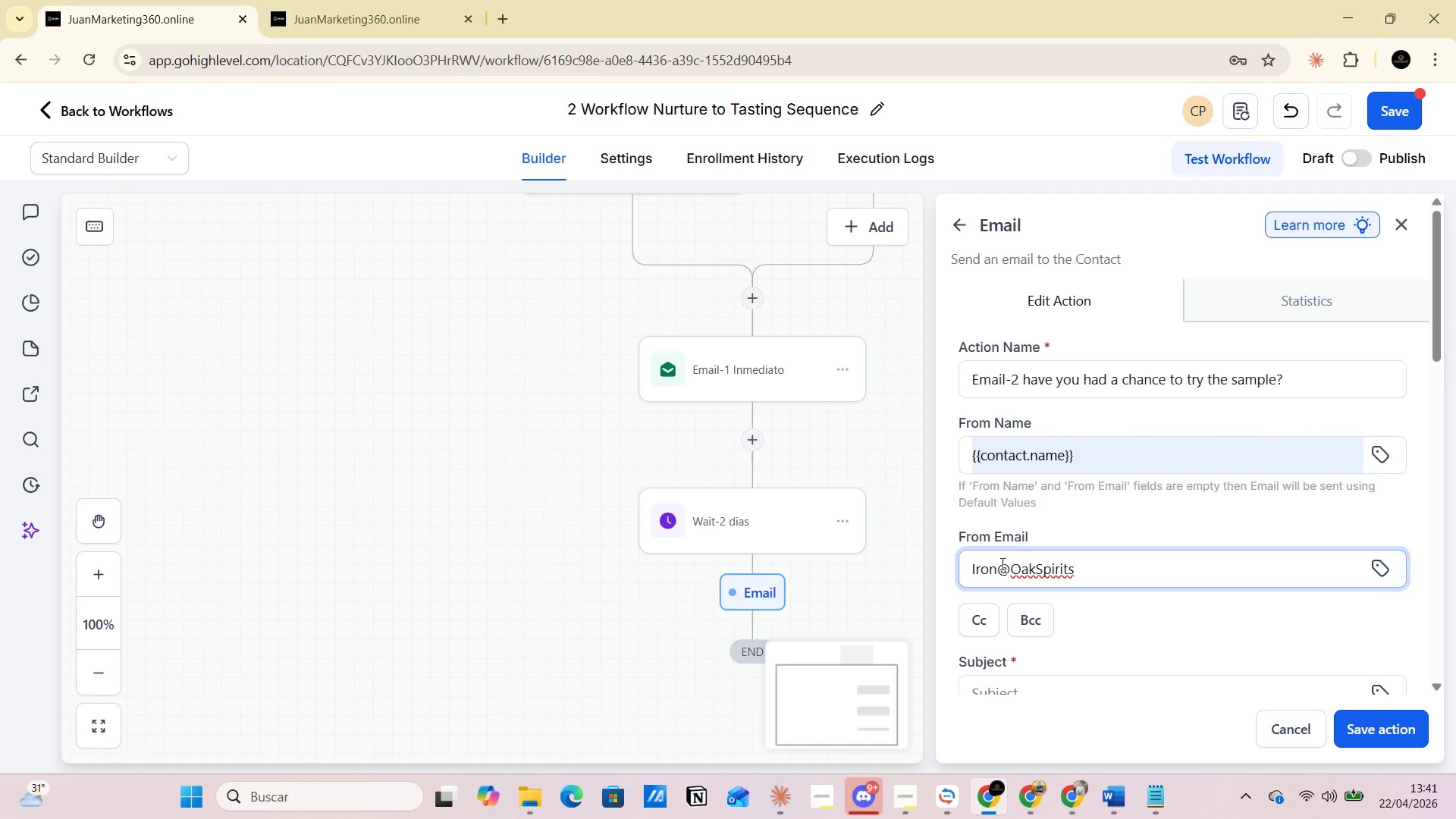 
scroll: coordinate [1077, 554], scroll_direction: down, amount: 2.0
 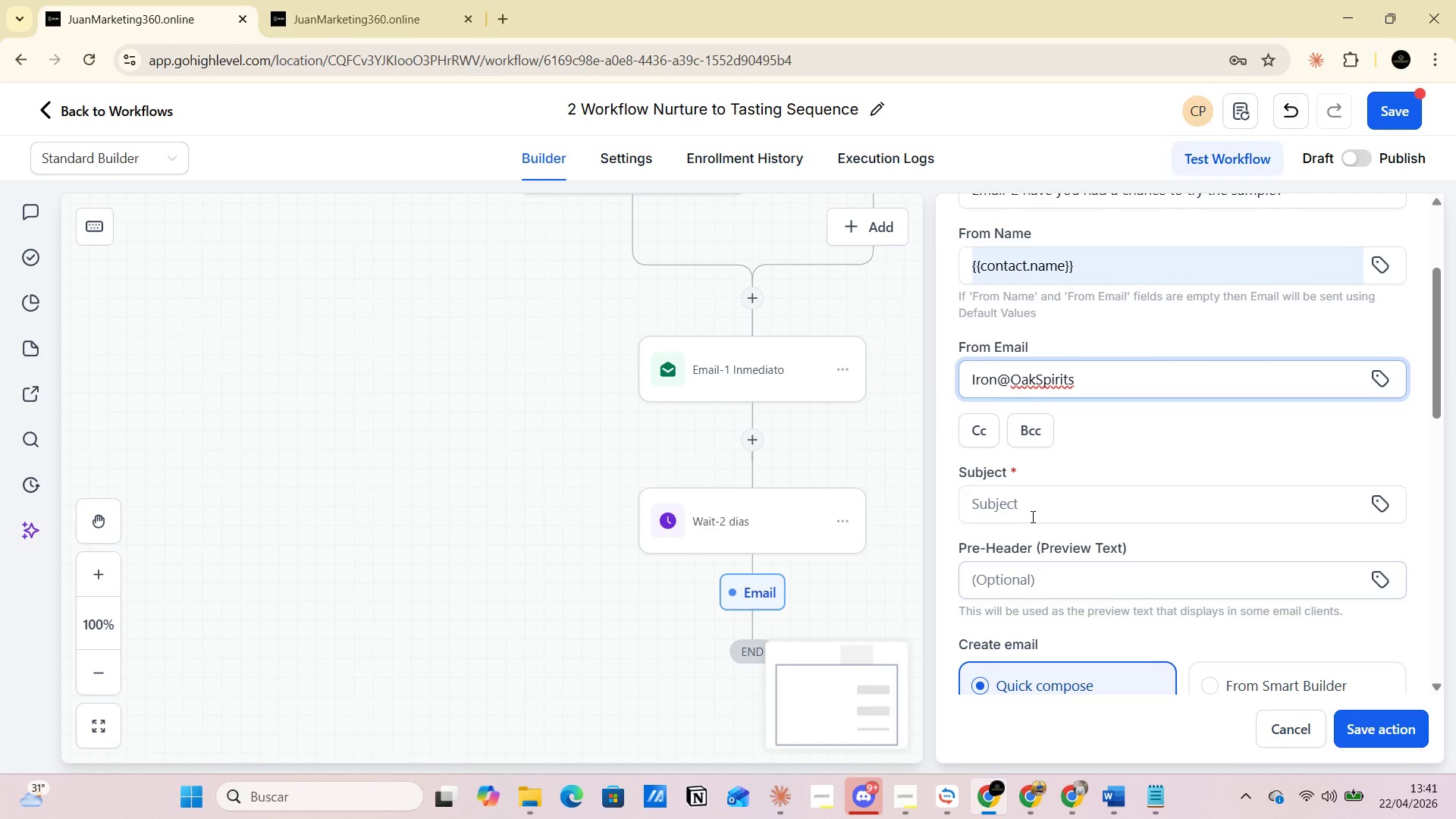 
left_click([1034, 502])
 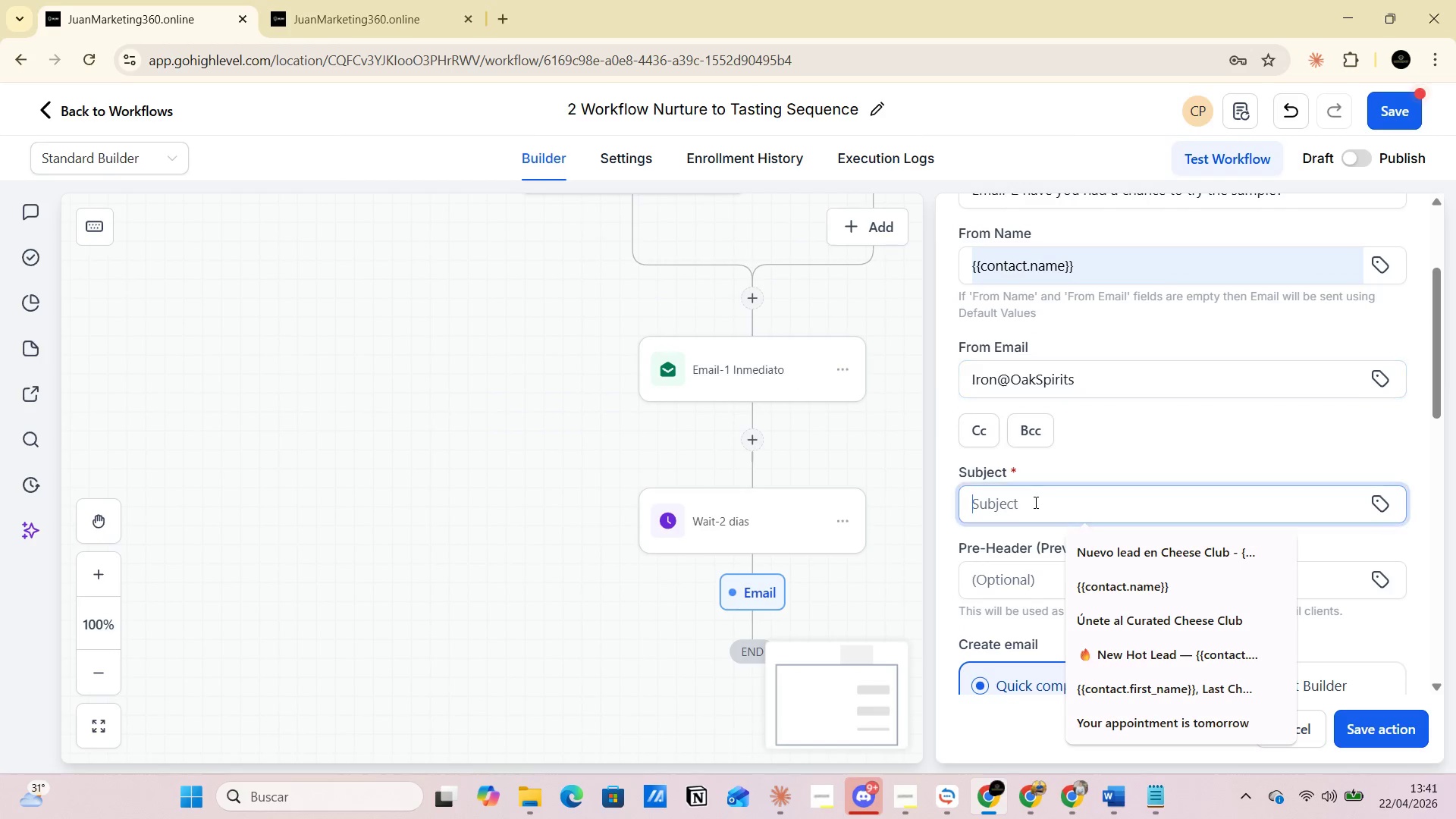 
key(Alt+AltLeft)
 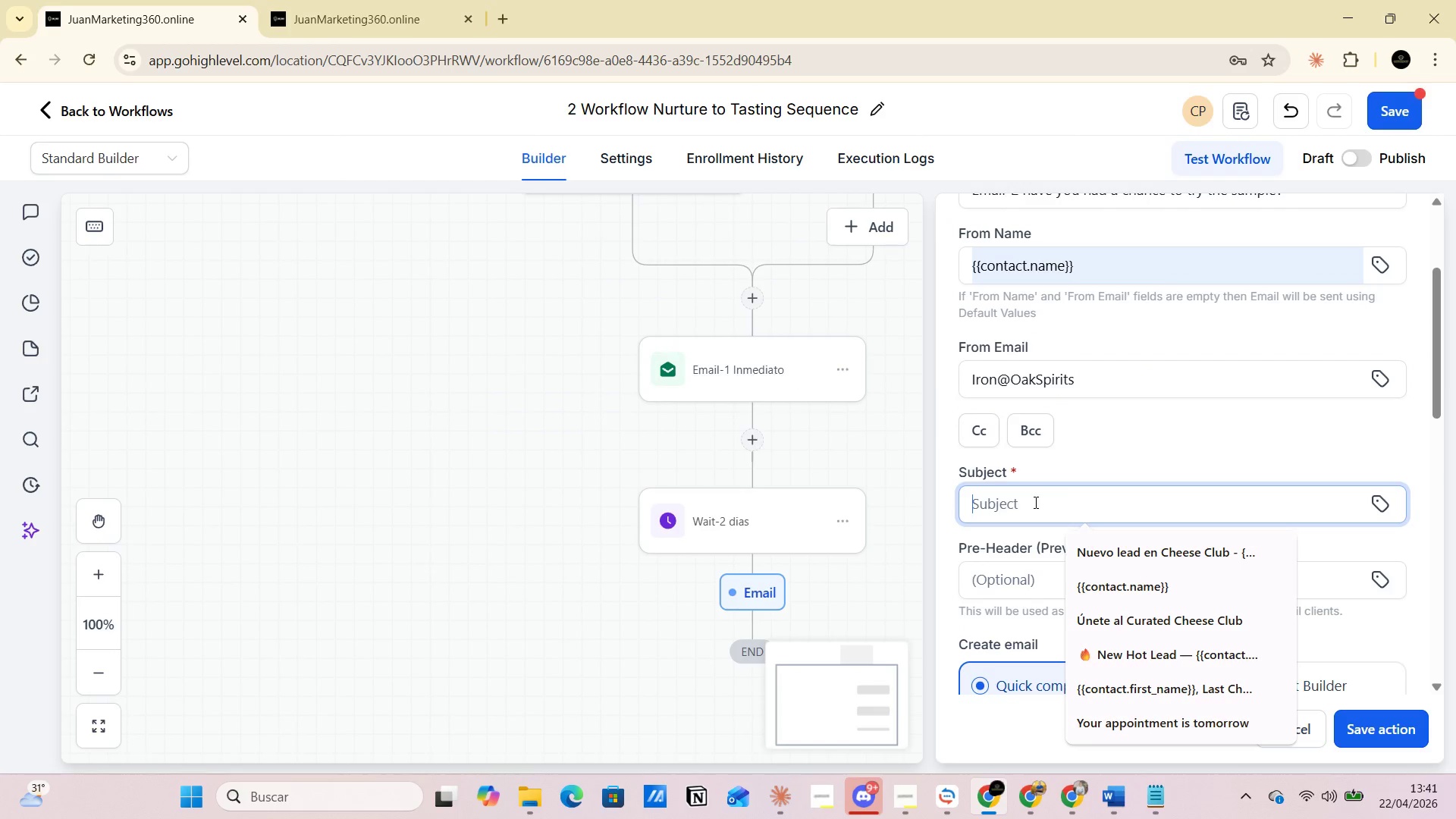 
key(Alt+Tab)
 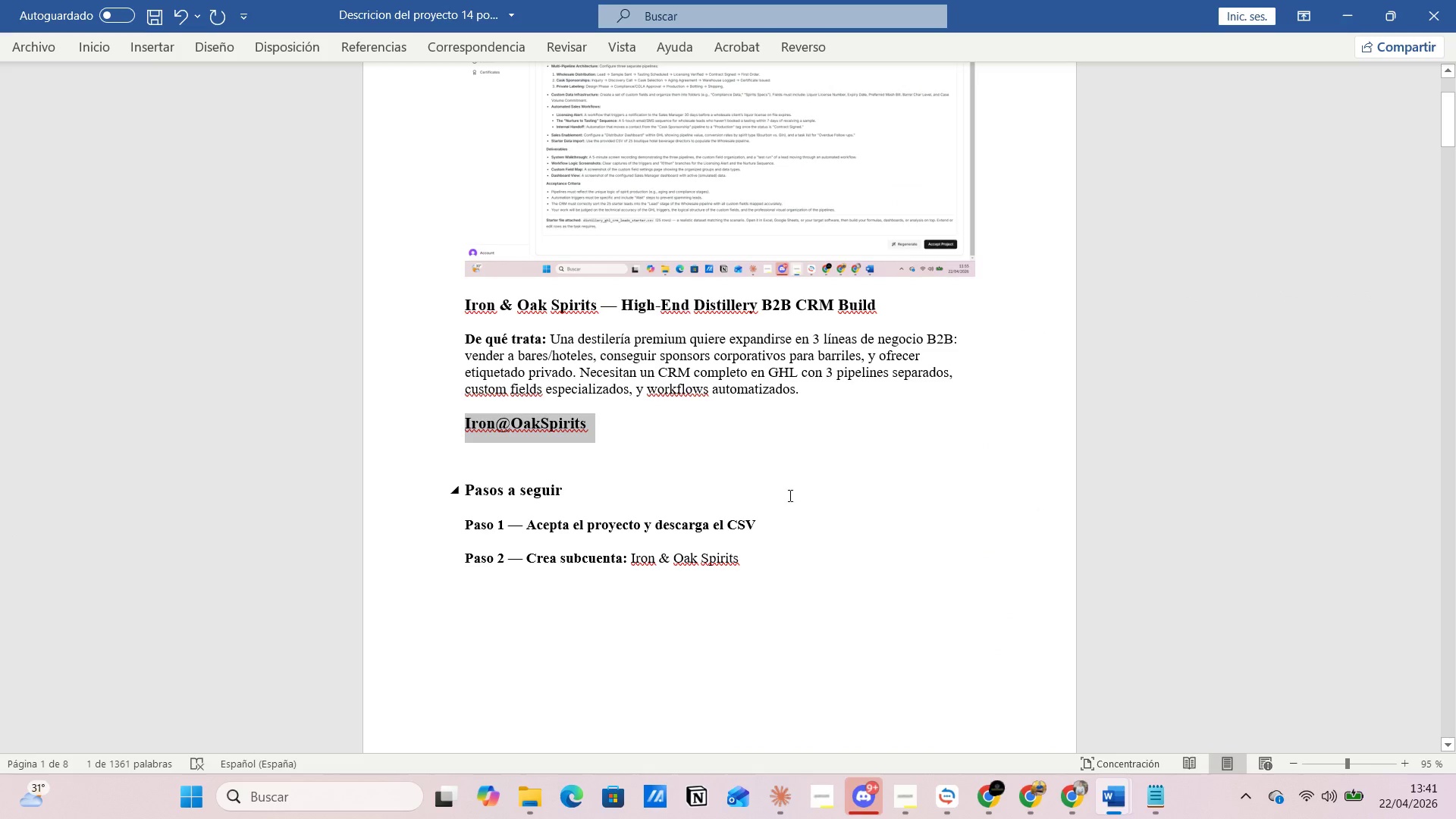 
scroll: coordinate [785, 548], scroll_direction: down, amount: 80.0
 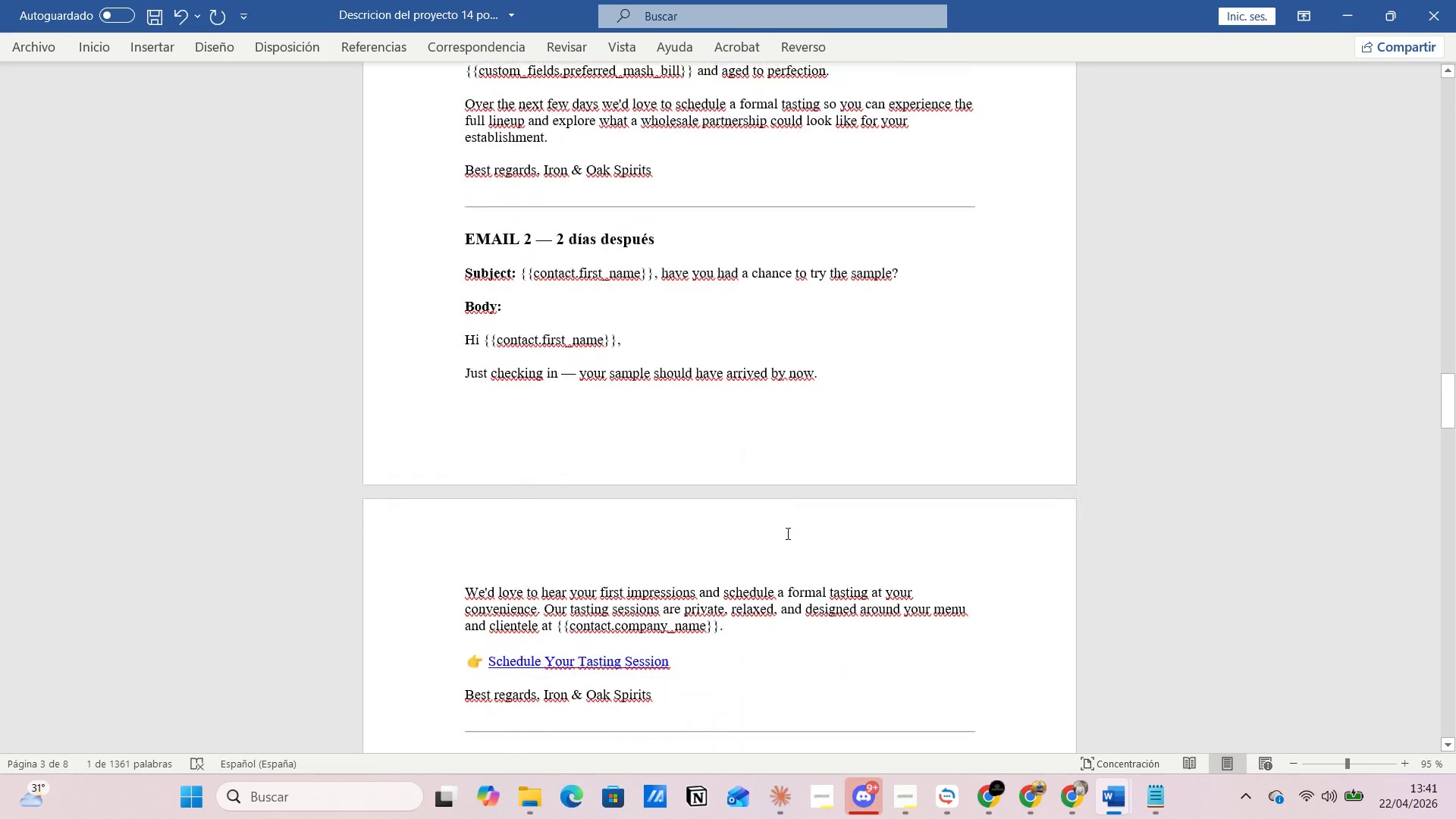 
left_click([785, 493])
 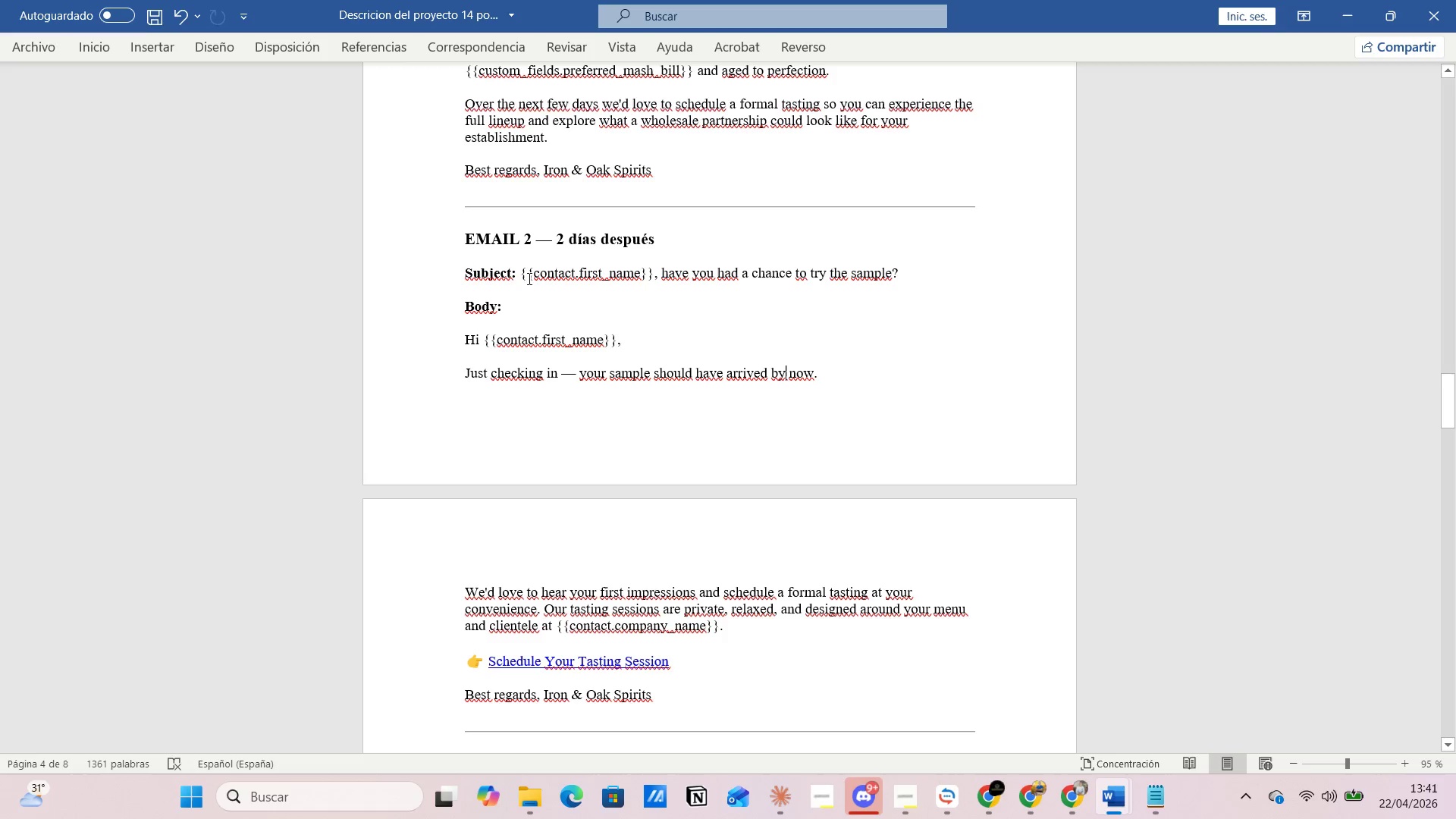 
left_click([517, 273])
 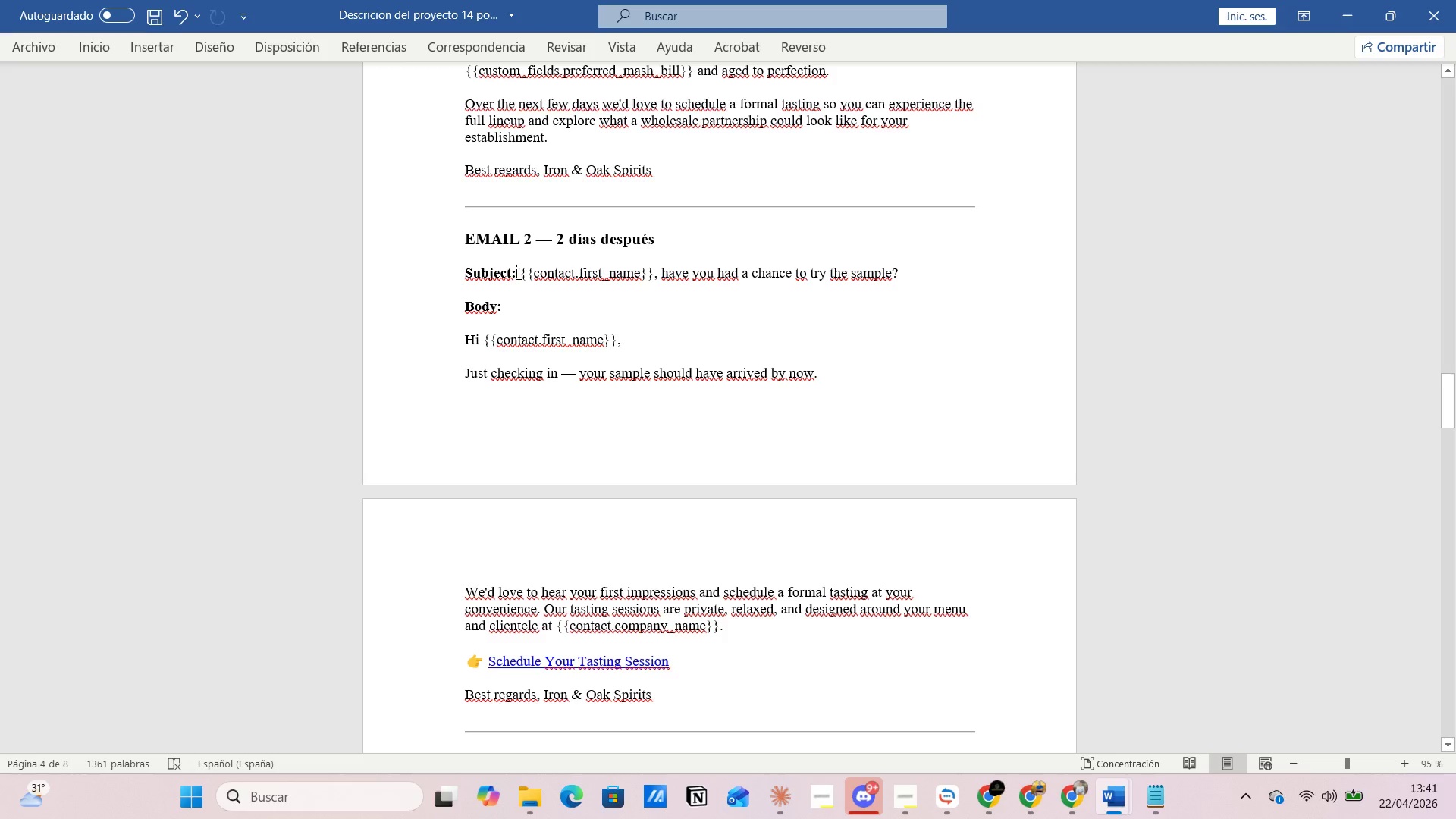 
left_click_drag(start_coordinate=[517, 273], to_coordinate=[937, 273])
 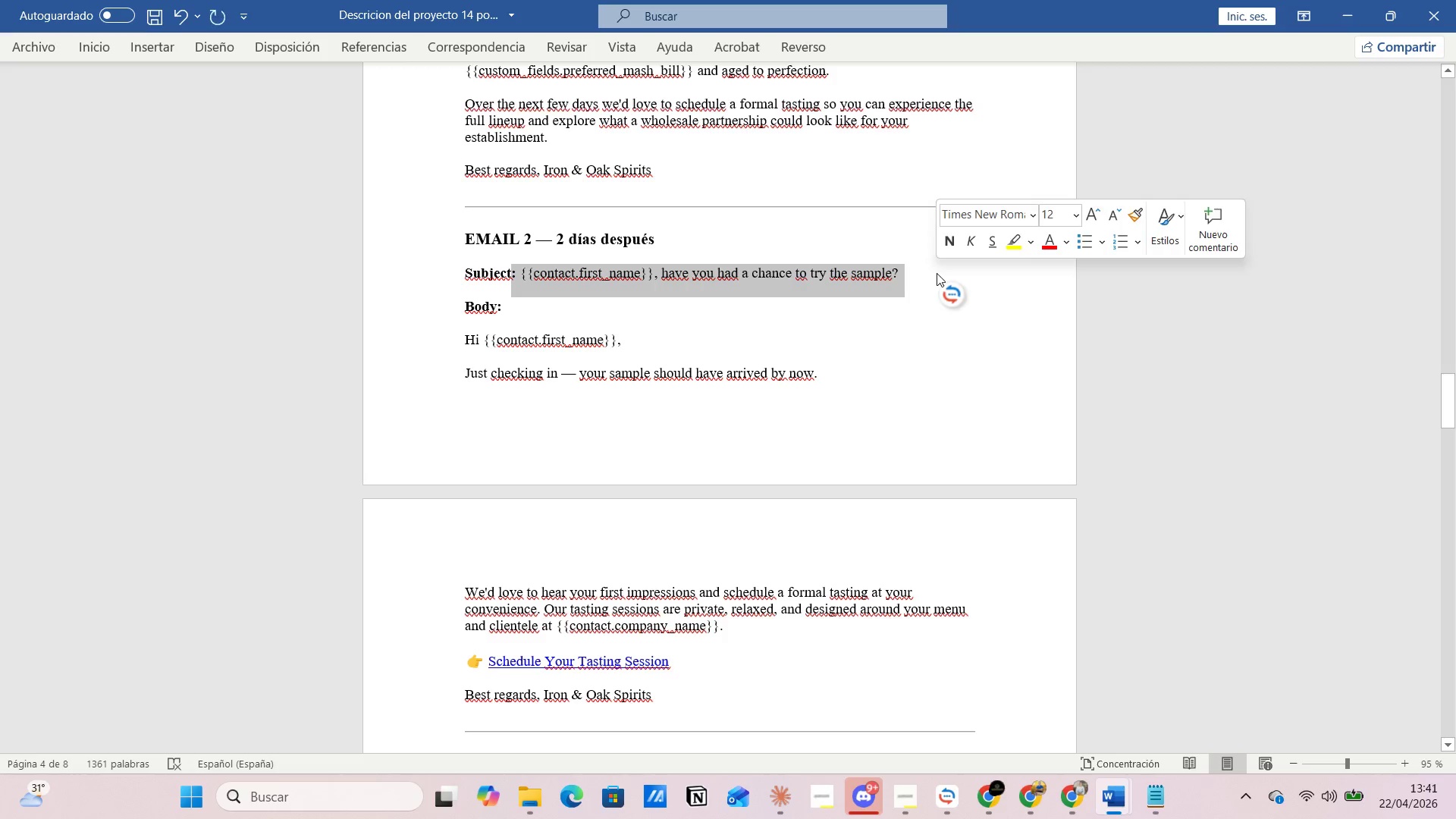 
left_click([937, 273])
 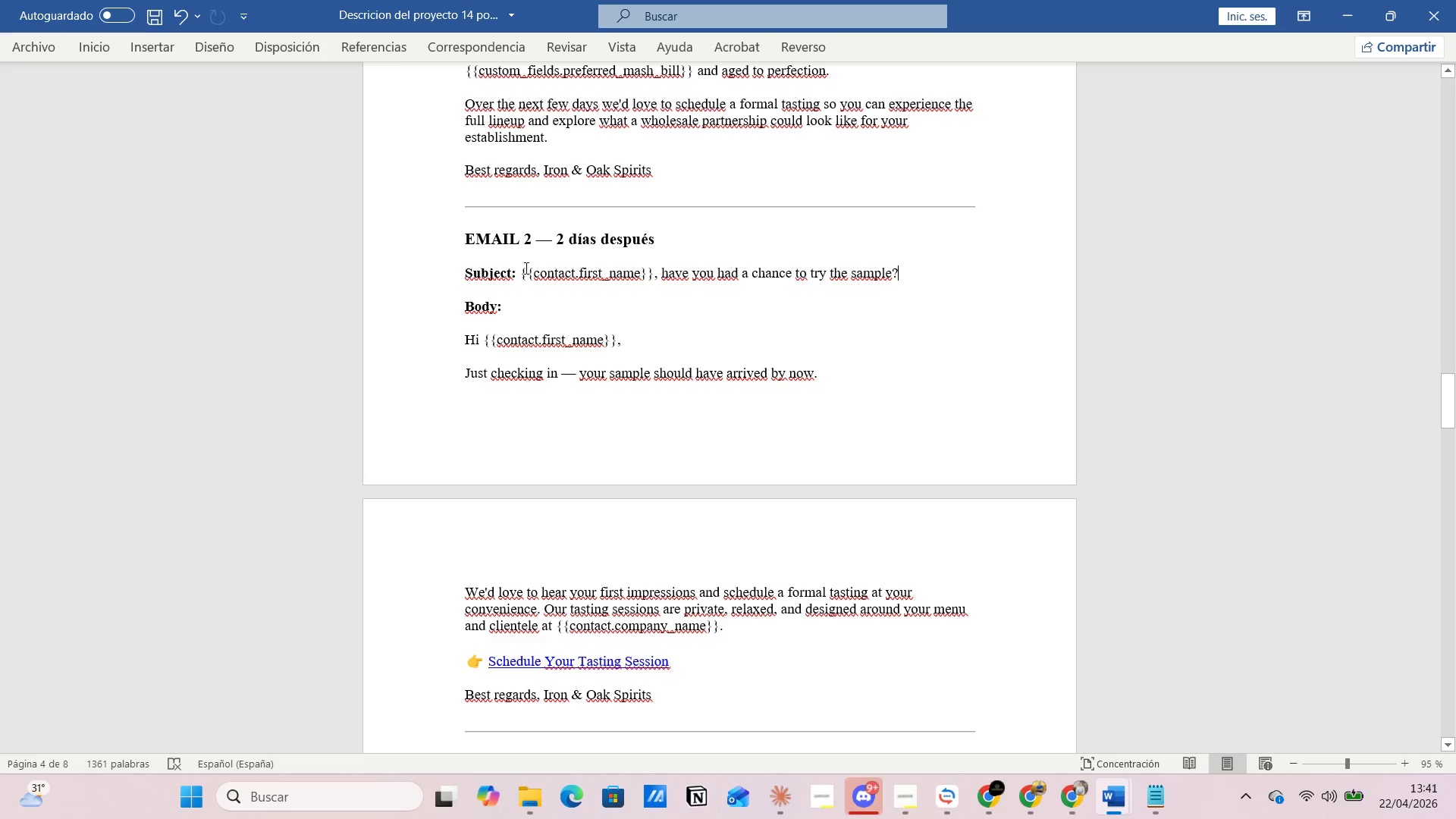 
left_click_drag(start_coordinate=[523, 268], to_coordinate=[927, 268])
 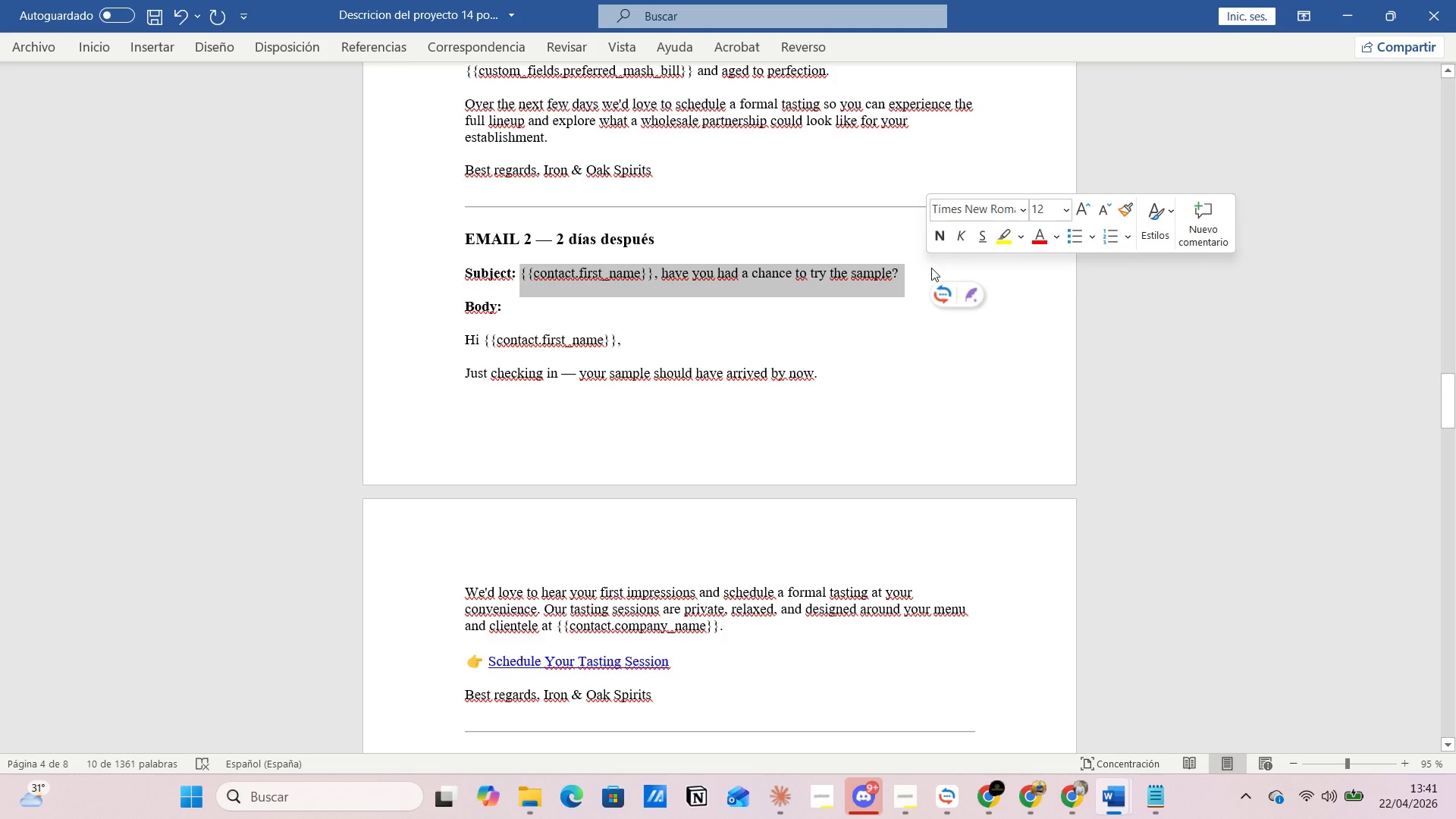 
key(Control+C)
 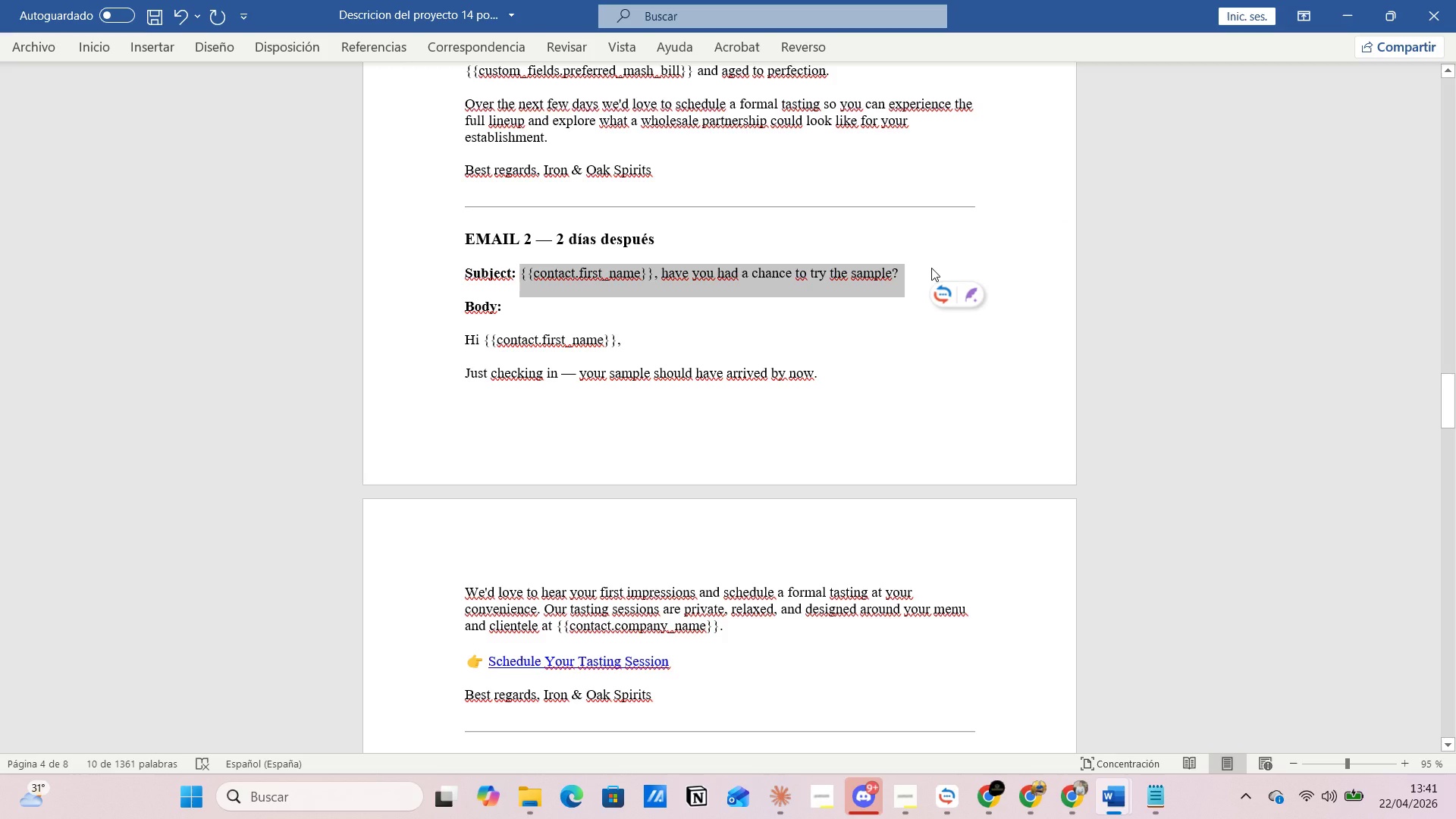 
key(Alt+AltLeft)
 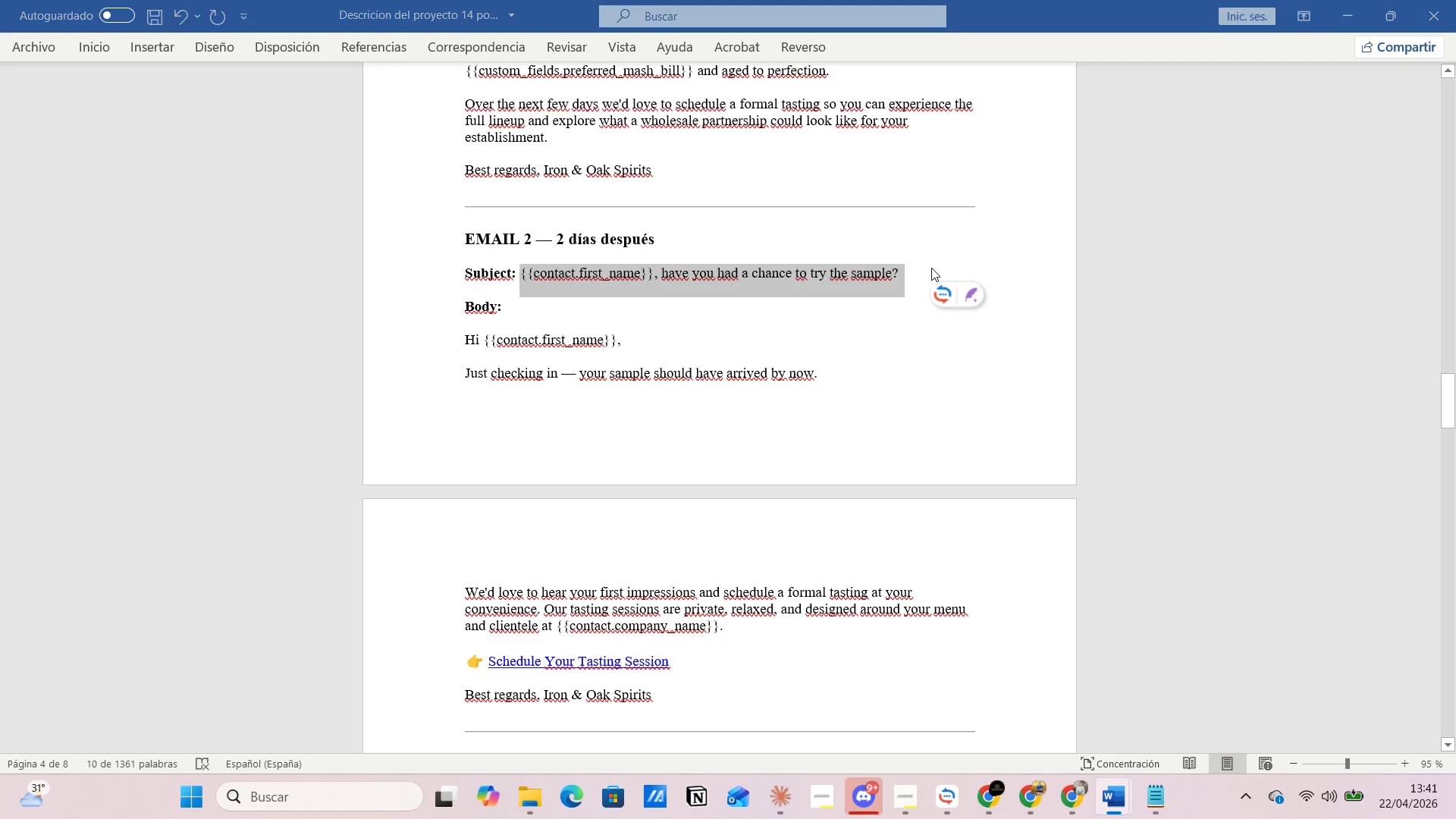 
key(Alt+Tab)
 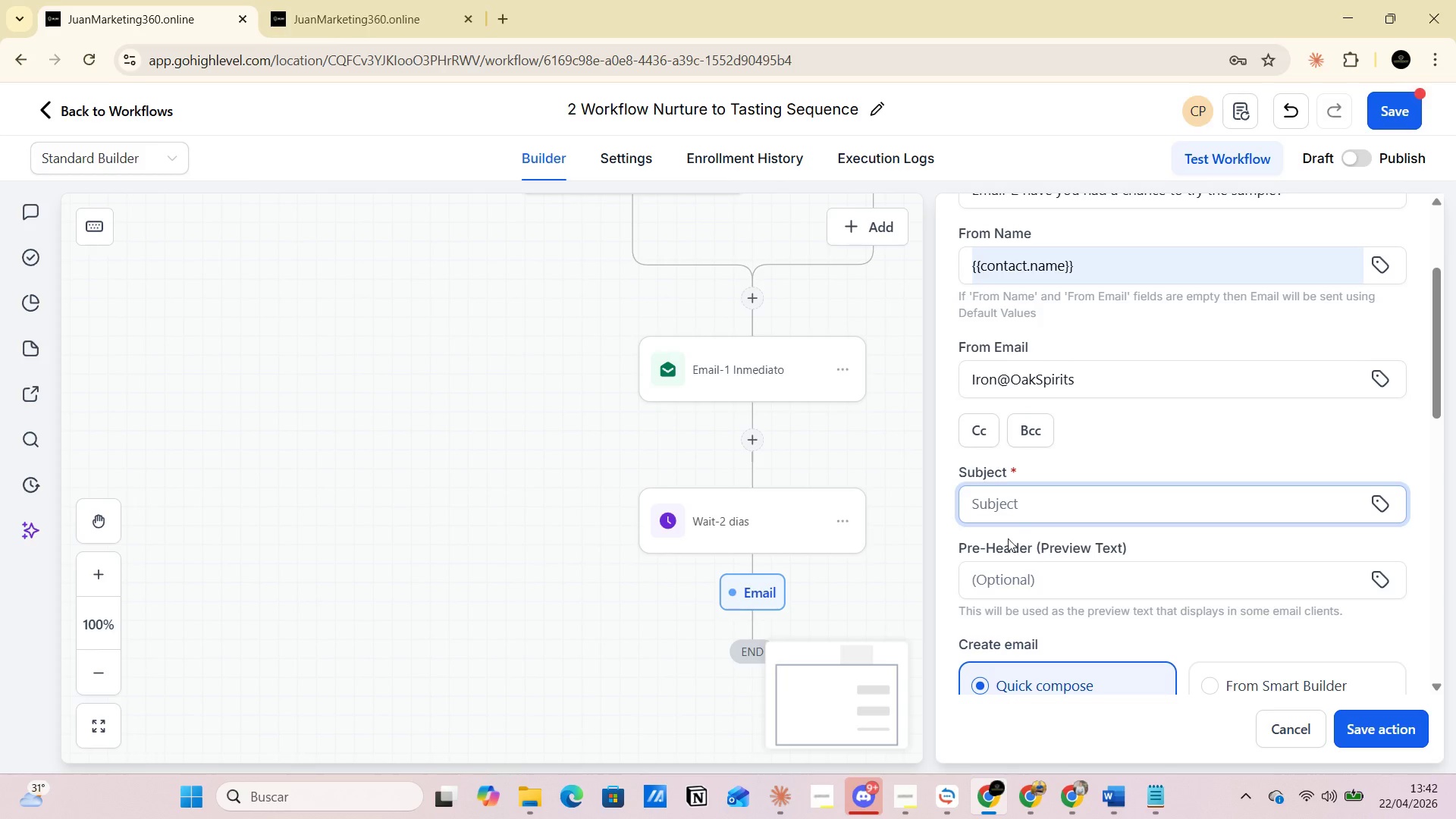 
left_click([1012, 508])
 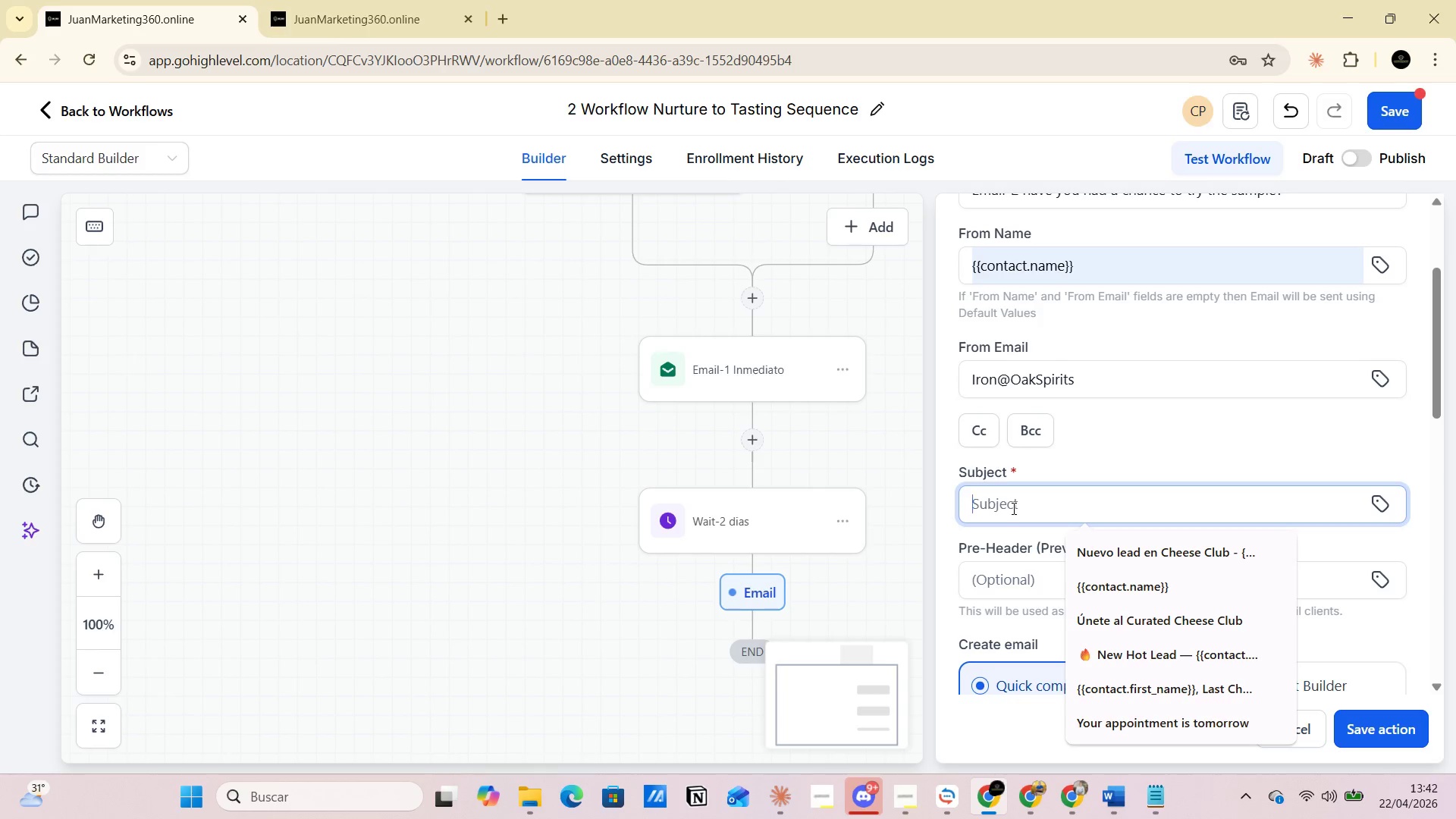 
key(Control+V)
 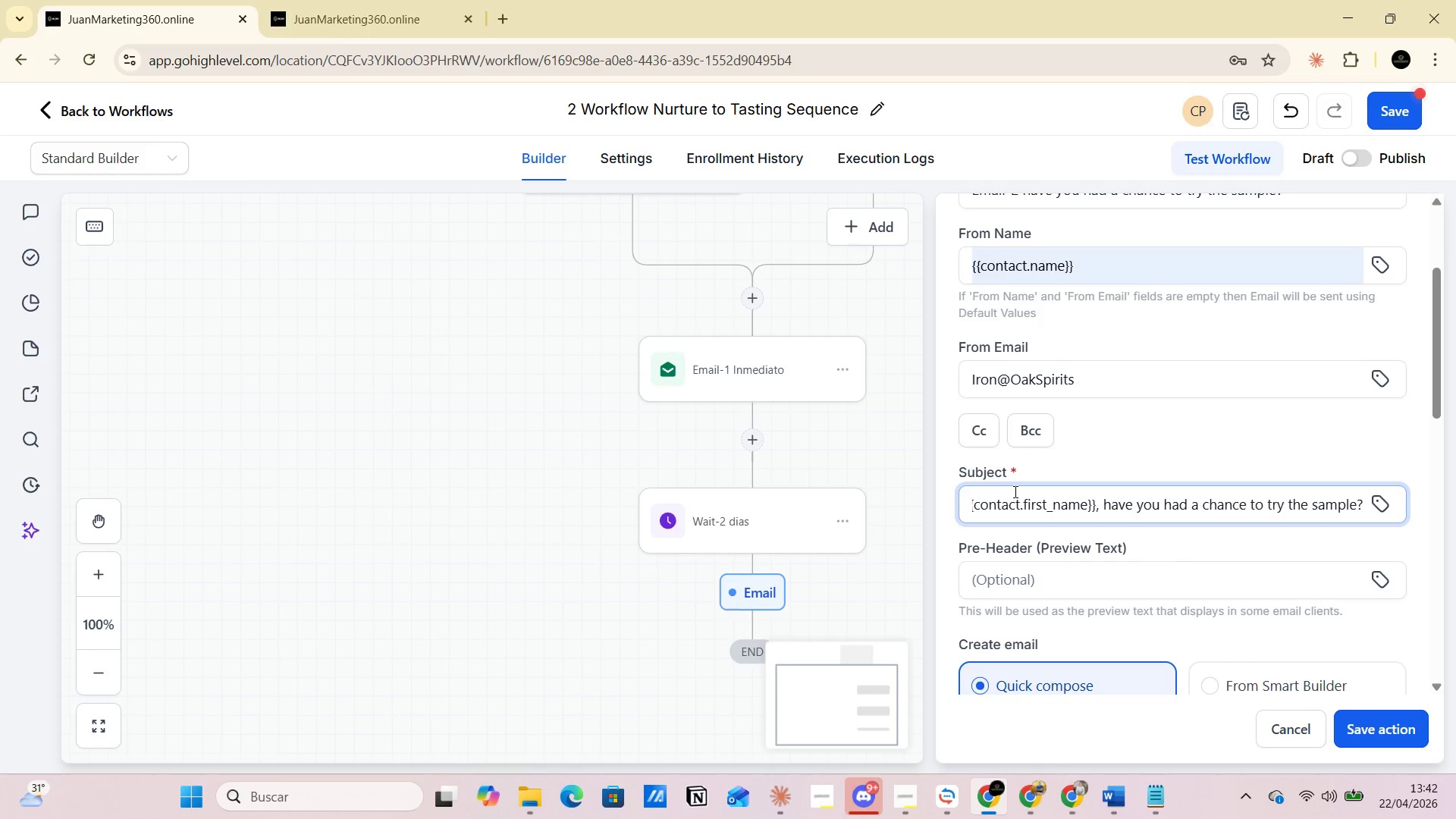 
scroll: coordinate [1073, 538], scroll_direction: down, amount: 8.0
 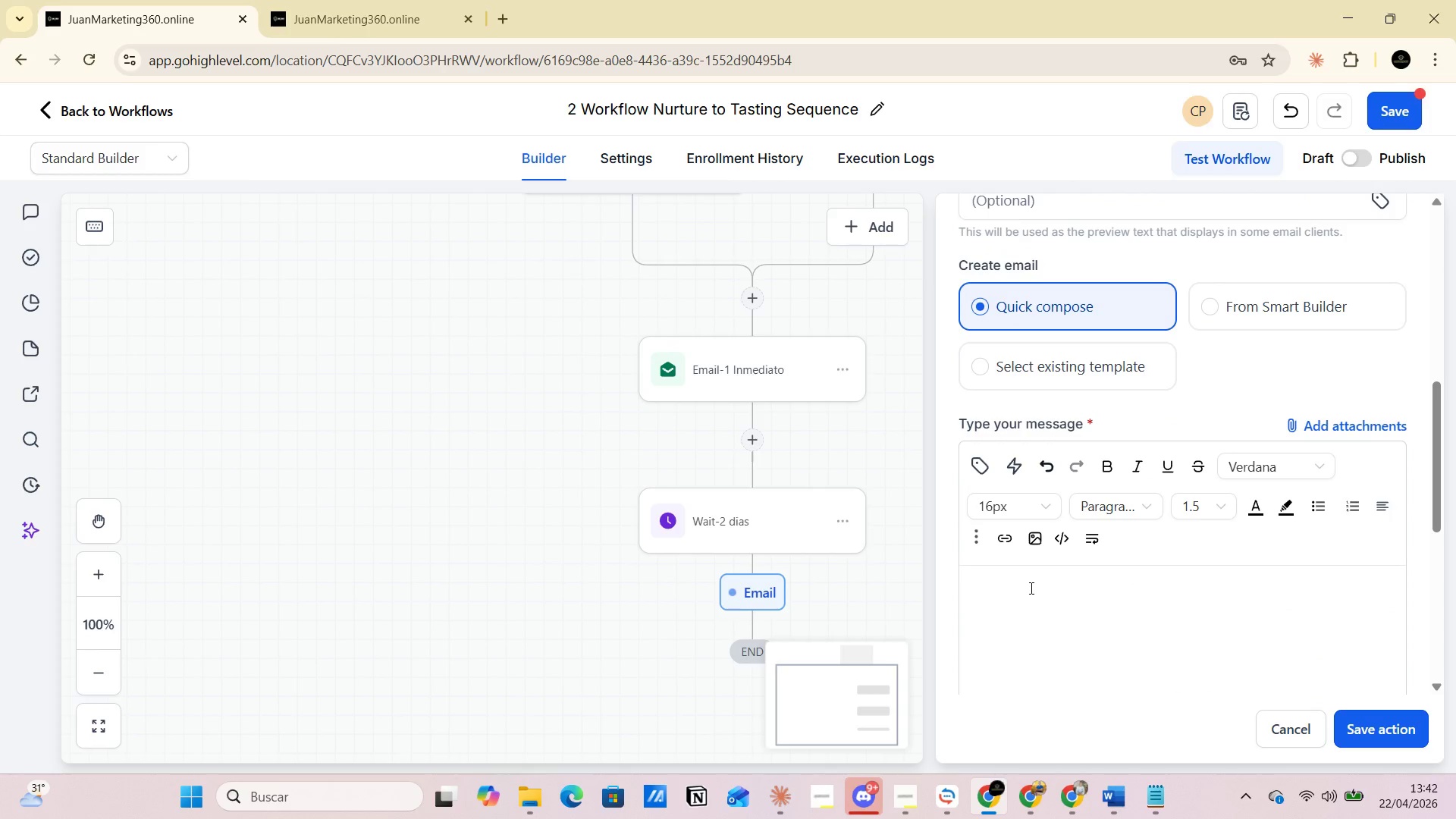 
left_click([1030, 588])
 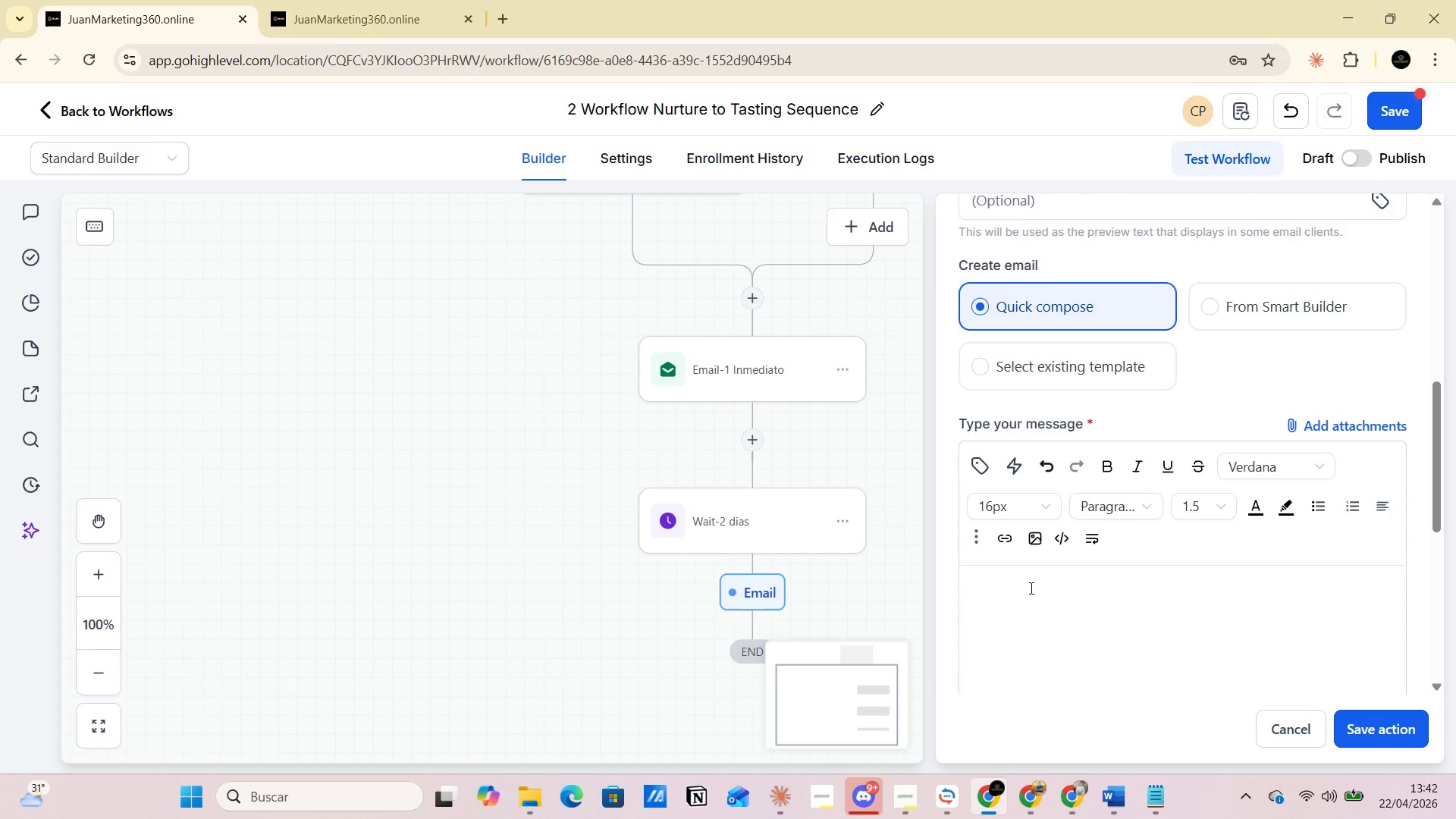 
key(Alt+AltLeft)
 